 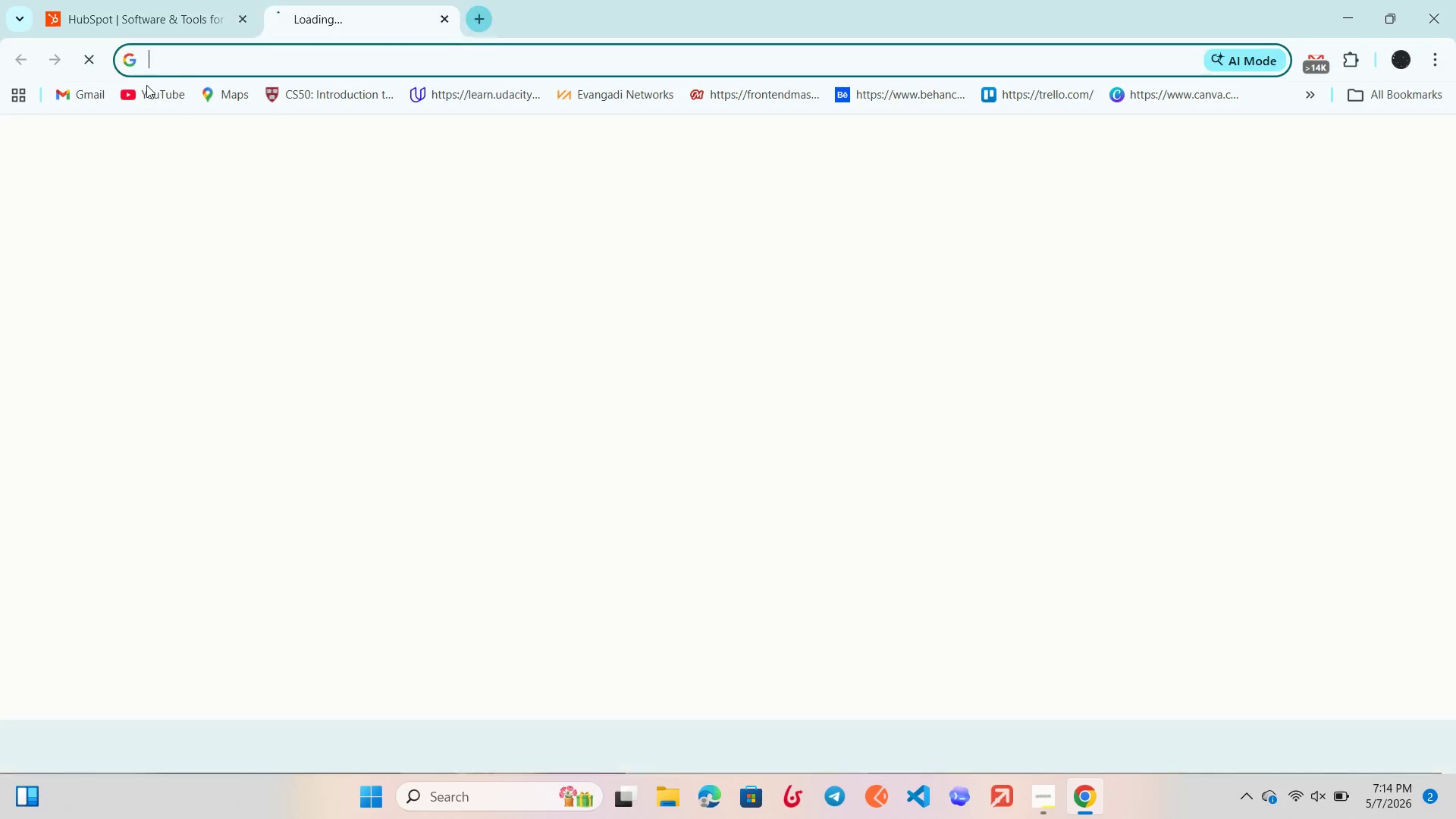 
double_click([169, 9])
 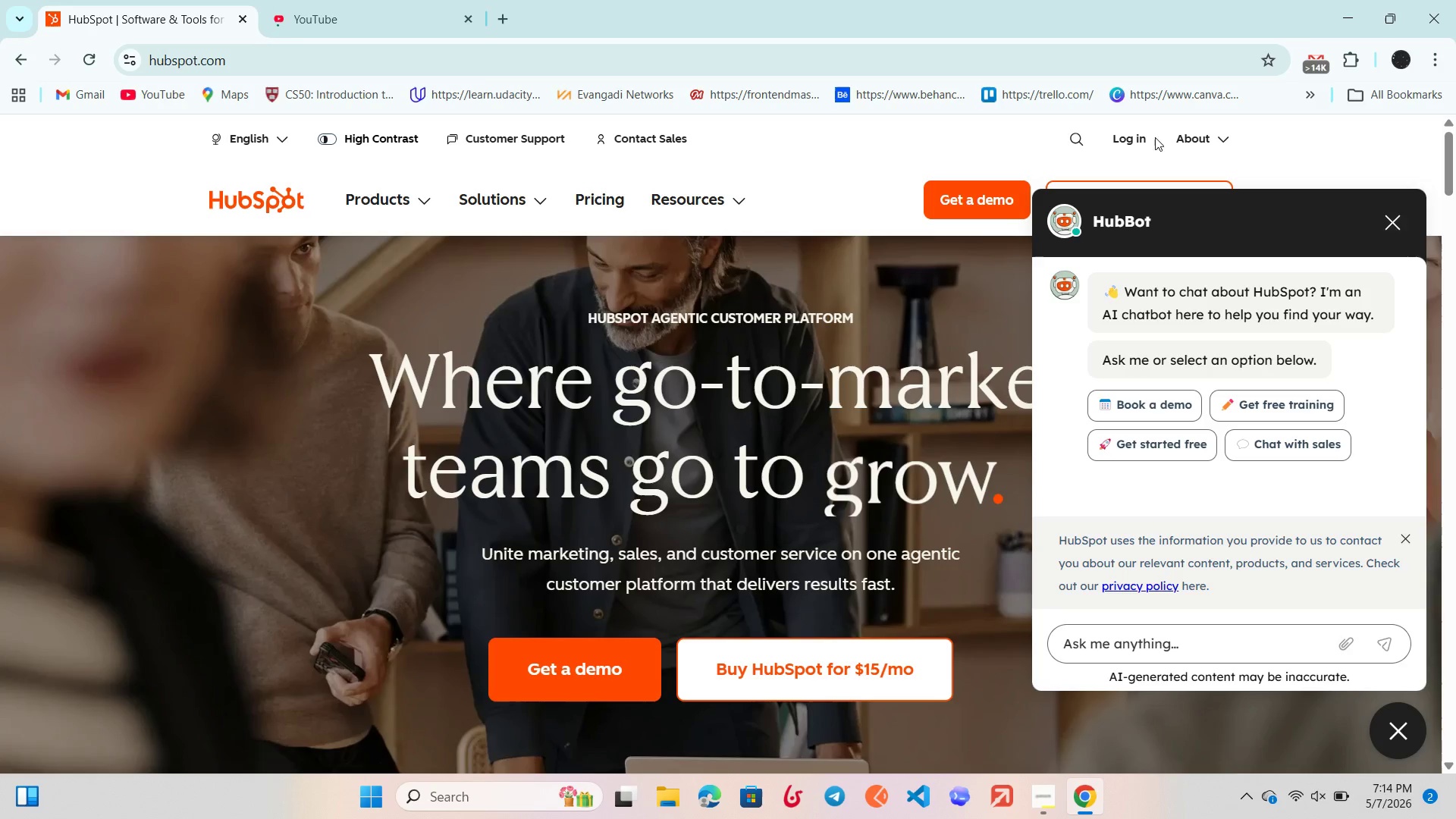 
left_click([1112, 130])
 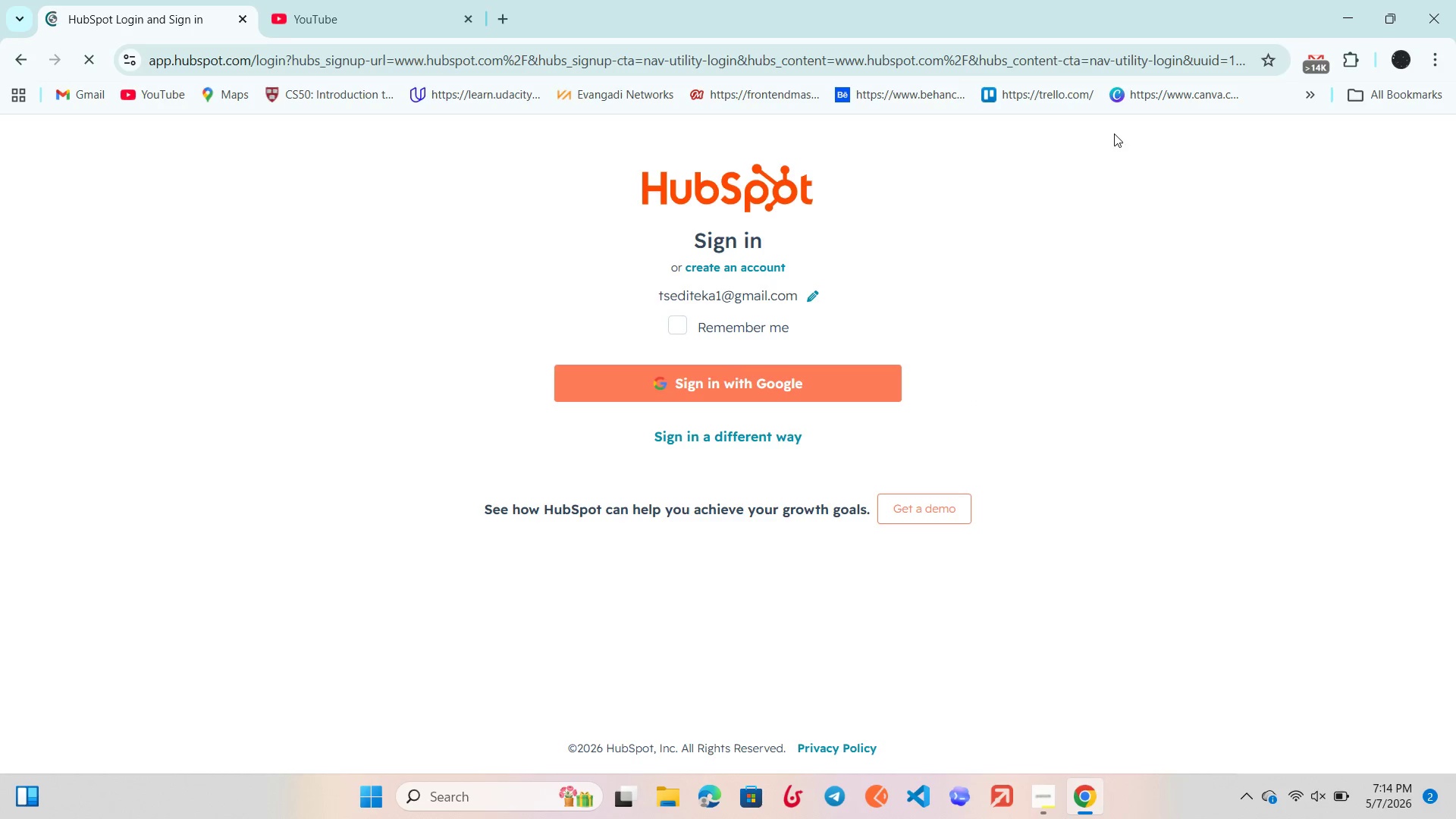 
left_click([789, 388])
 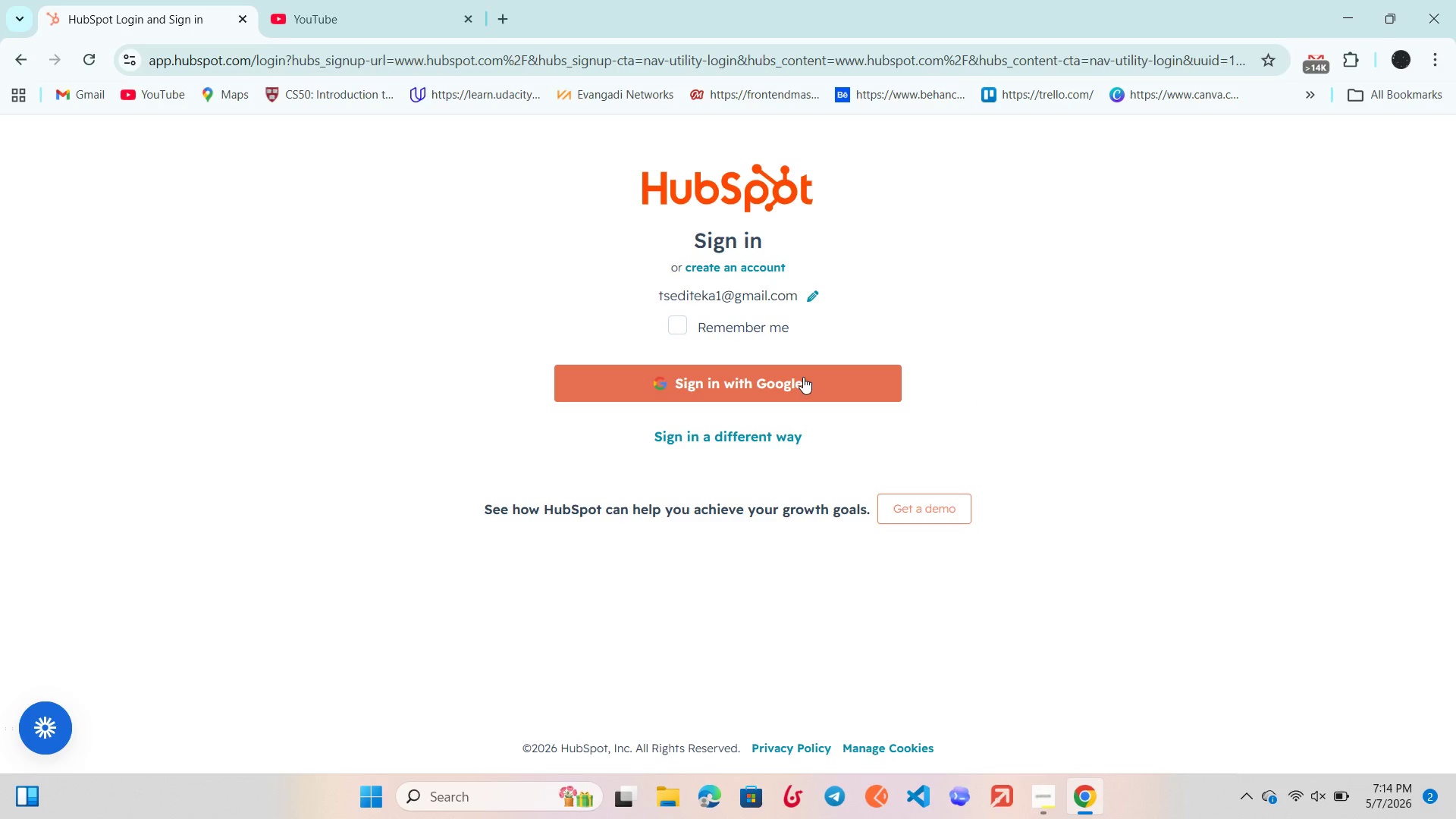 
left_click([803, 377])
 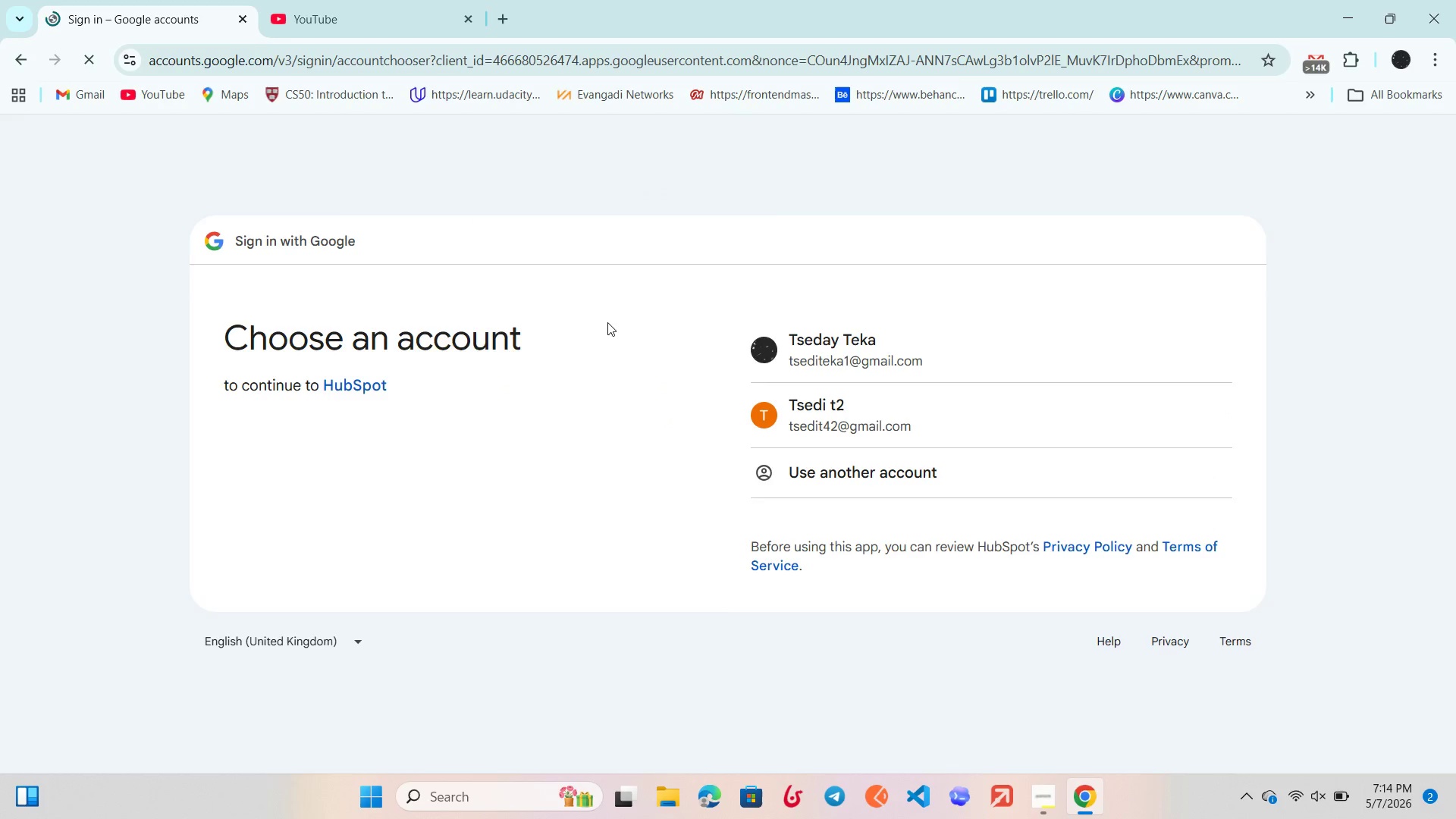 
double_click([807, 339])
 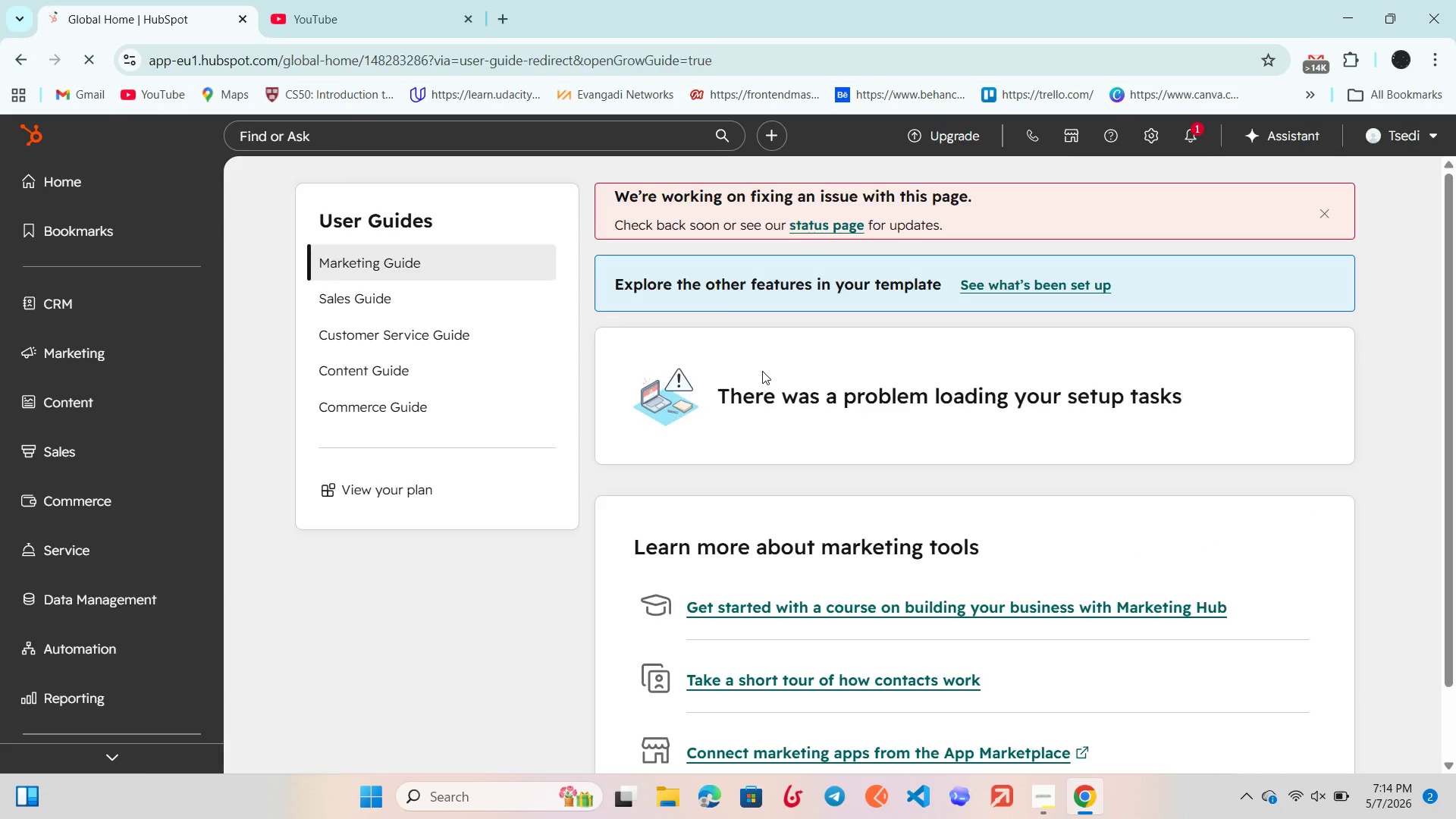 
wait(15.14)
 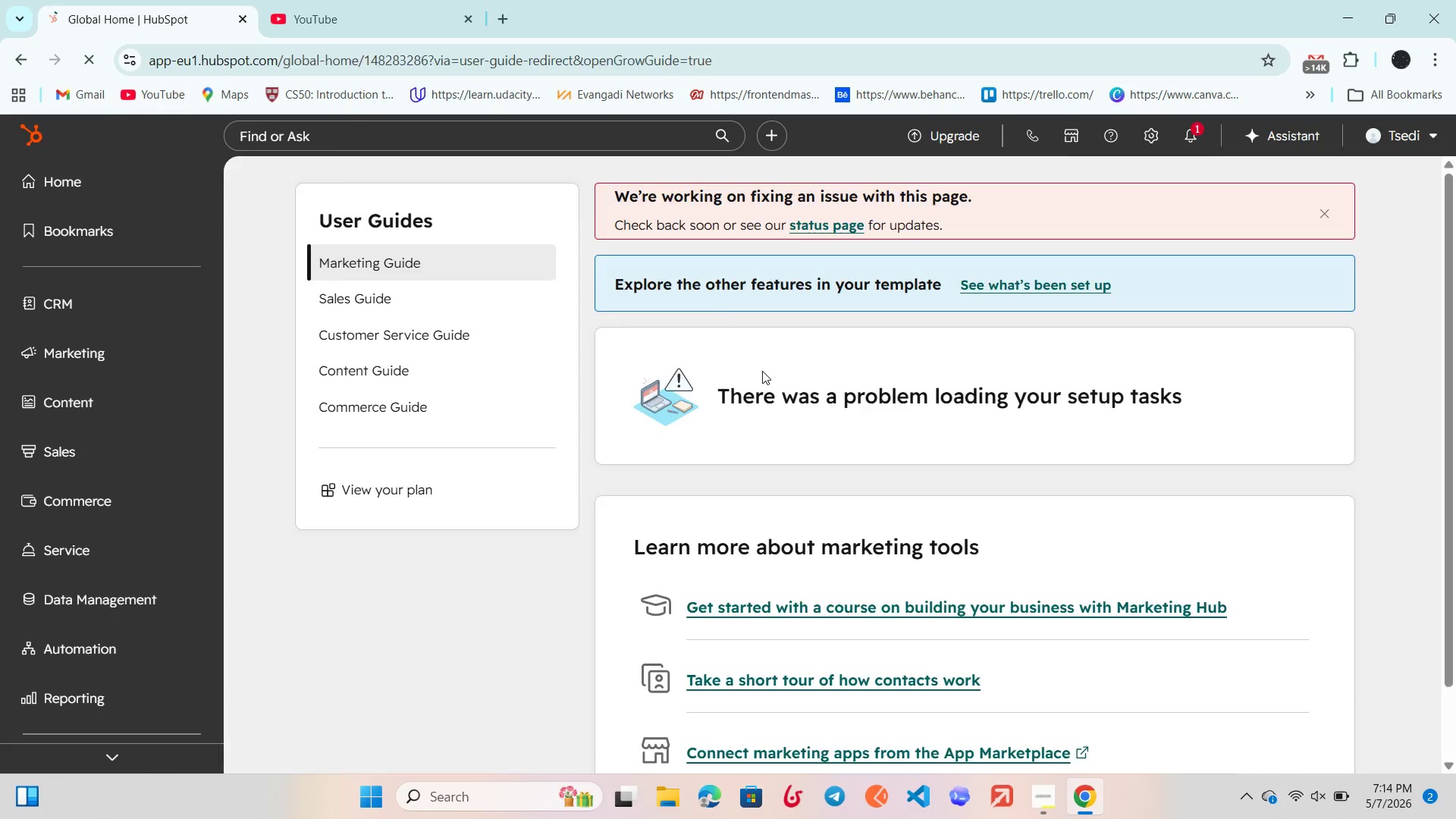 
left_click([174, 305])
 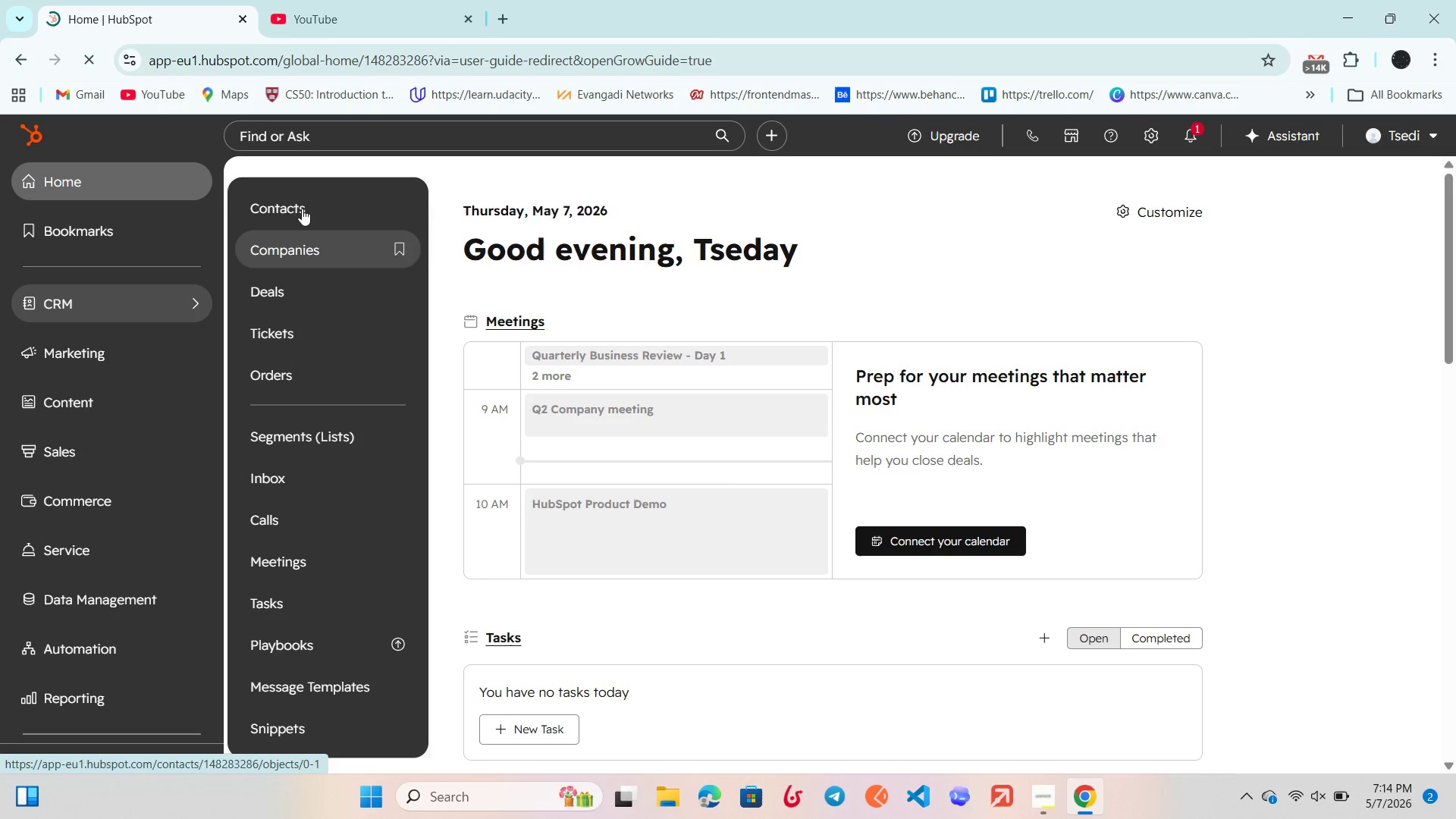 
left_click([303, 203])
 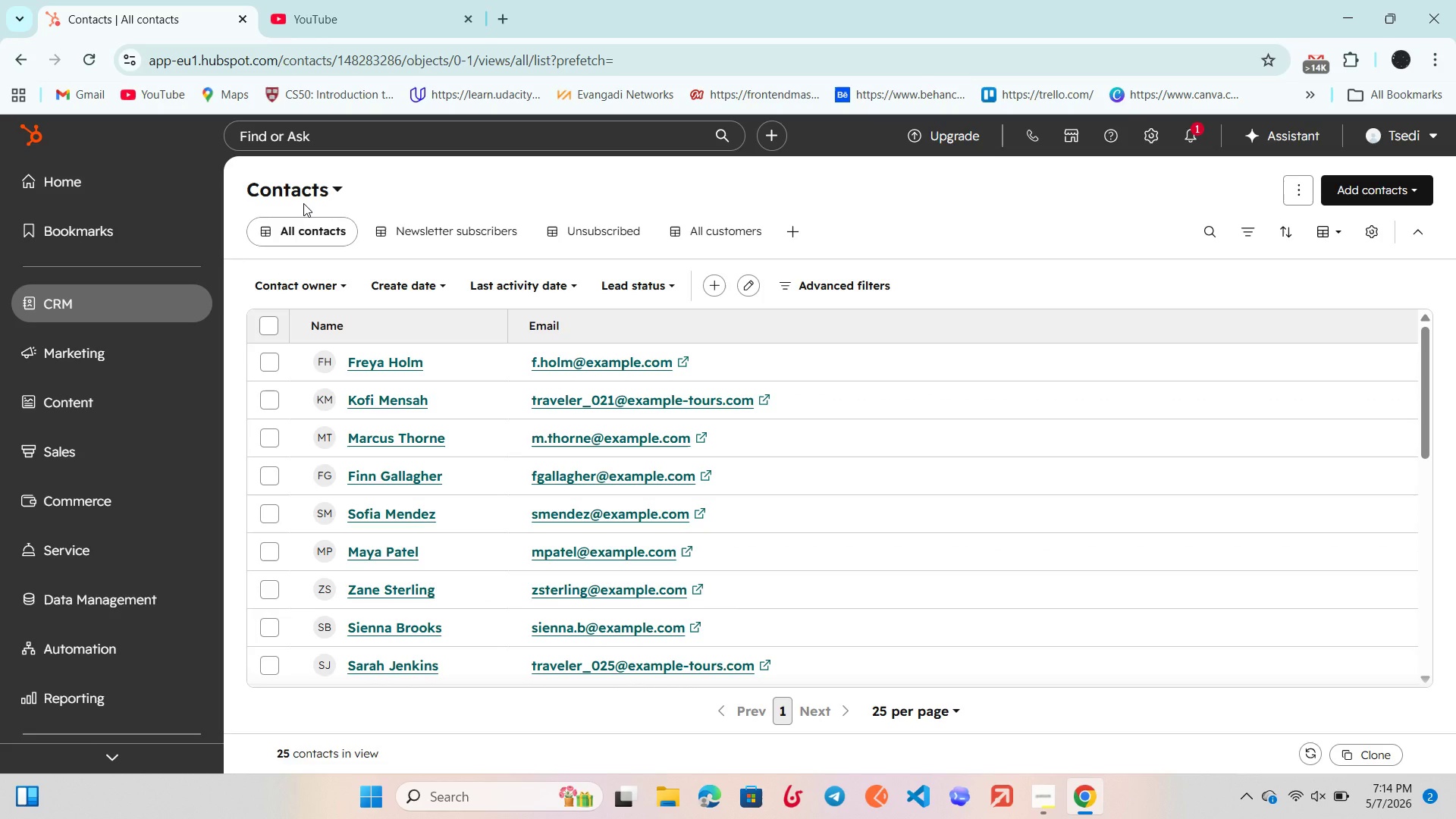 
wait(17.23)
 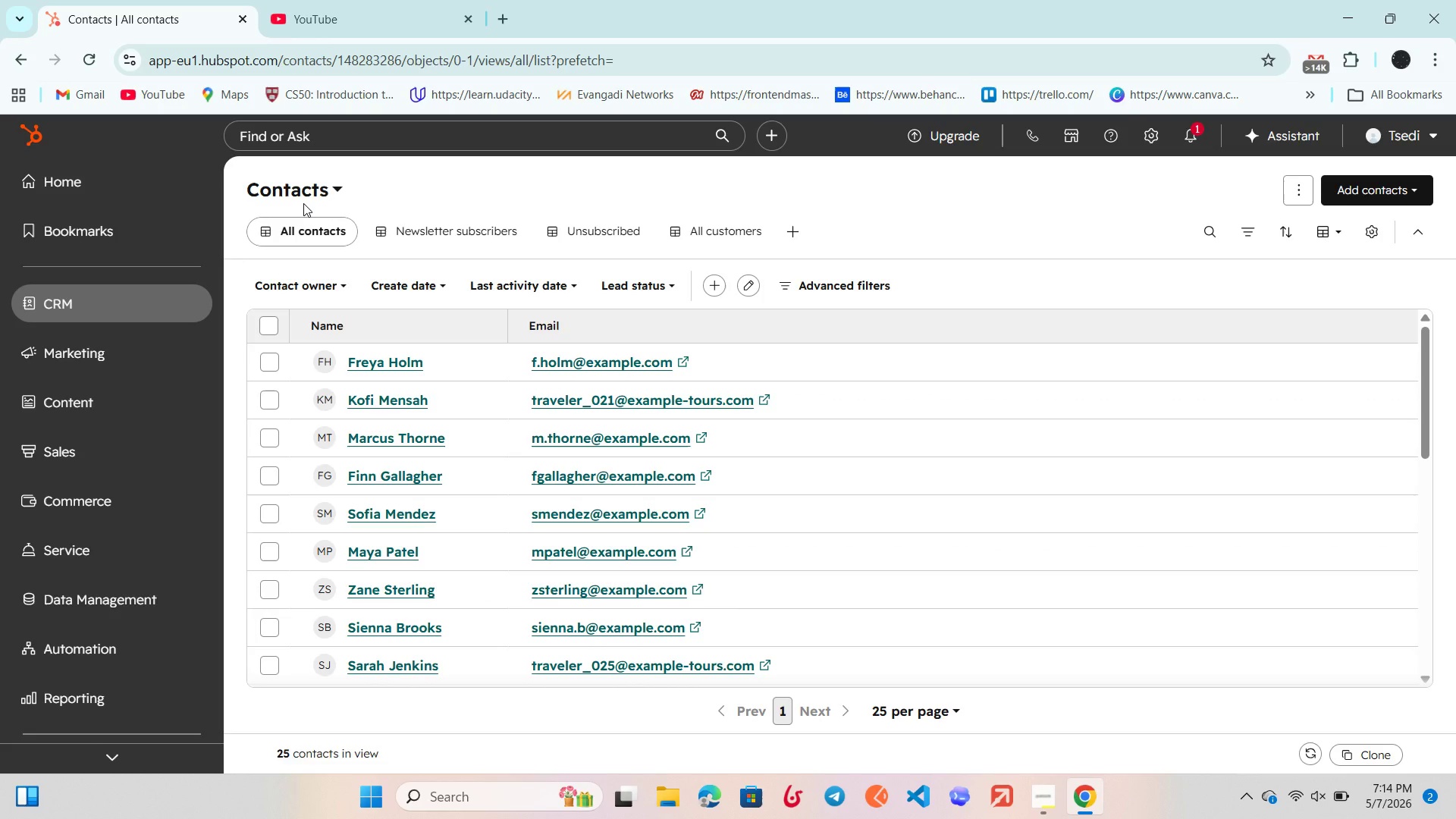 
left_click([278, 322])
 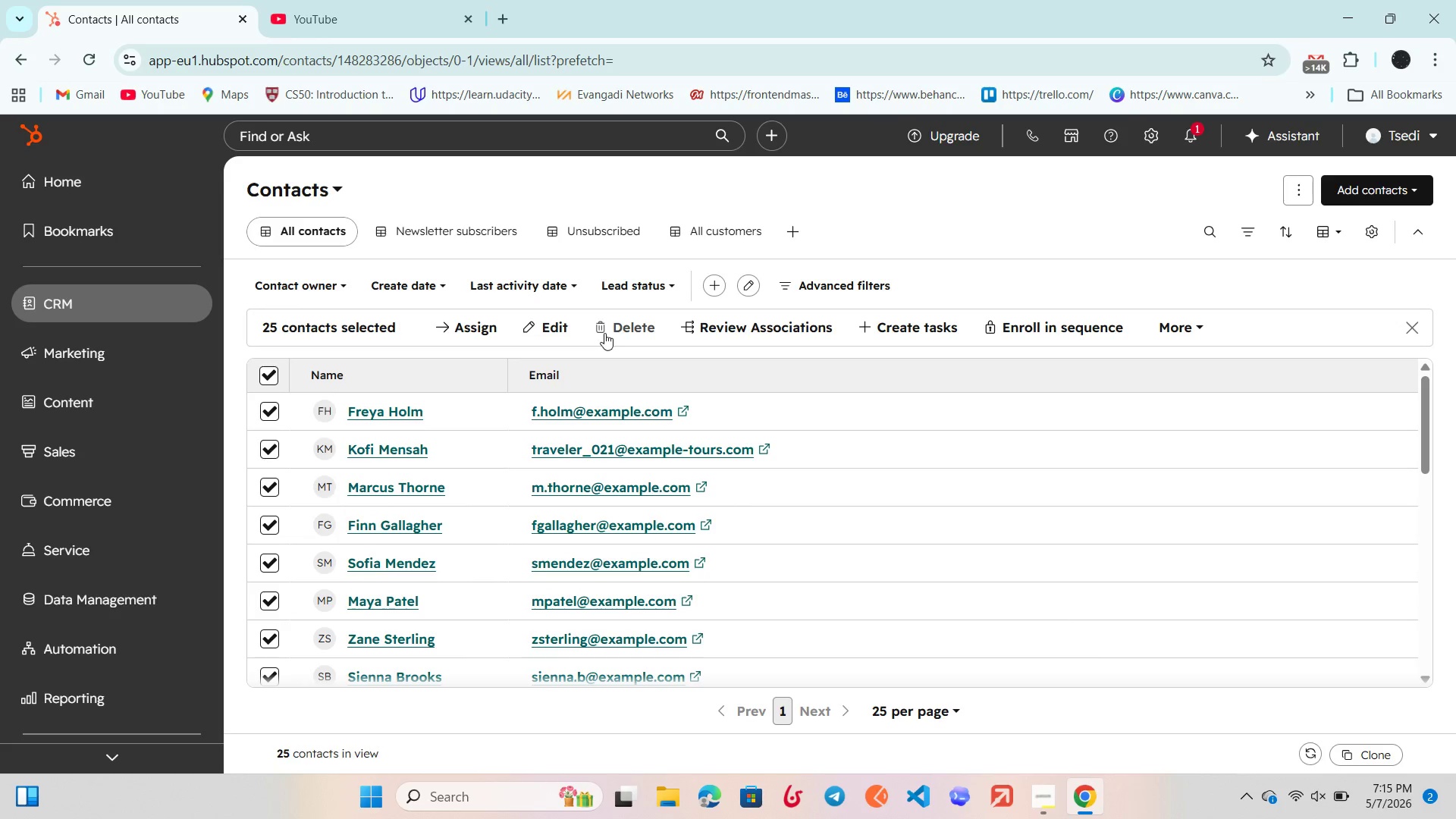 
left_click([620, 328])
 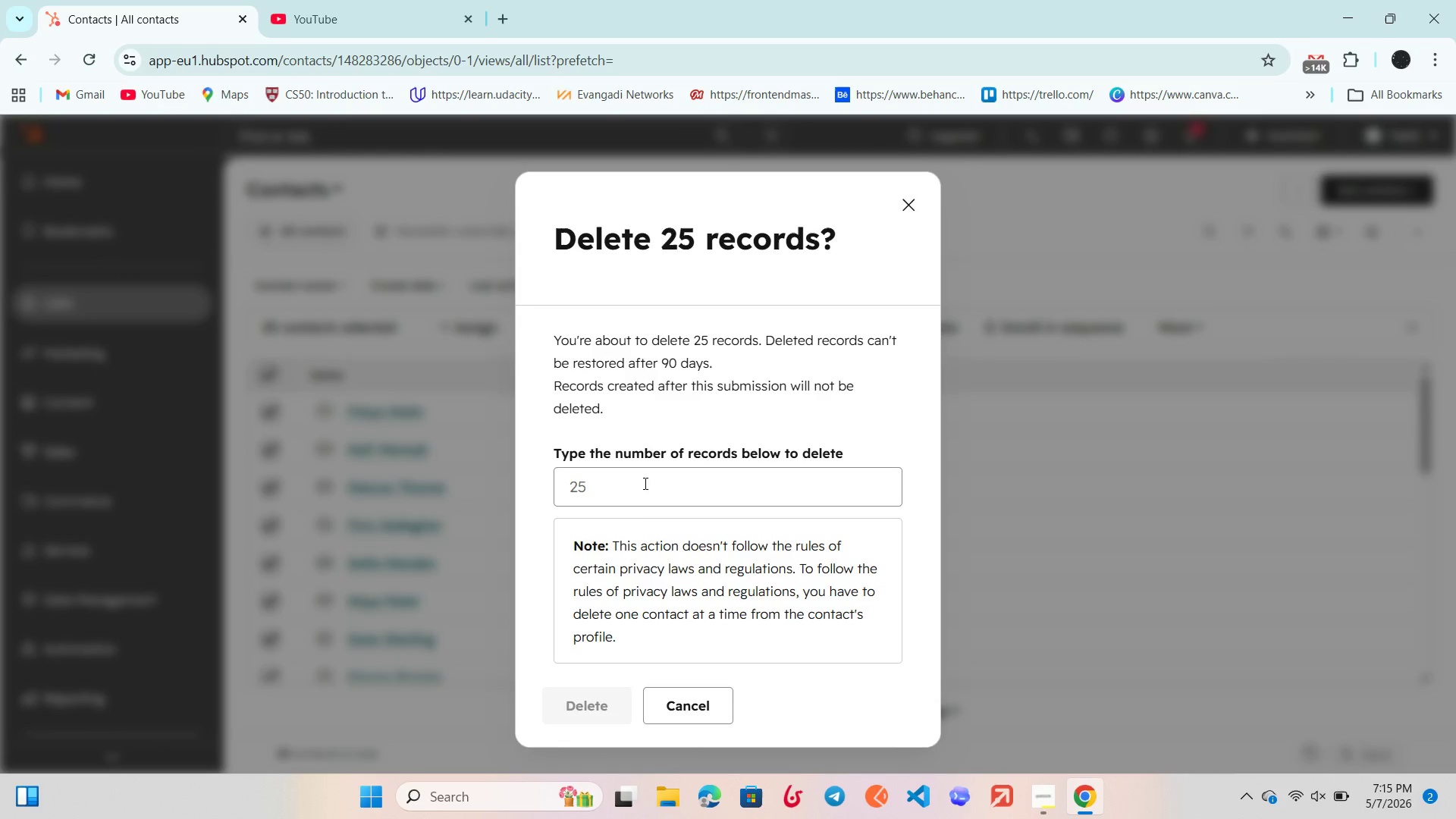 
left_click([645, 485])
 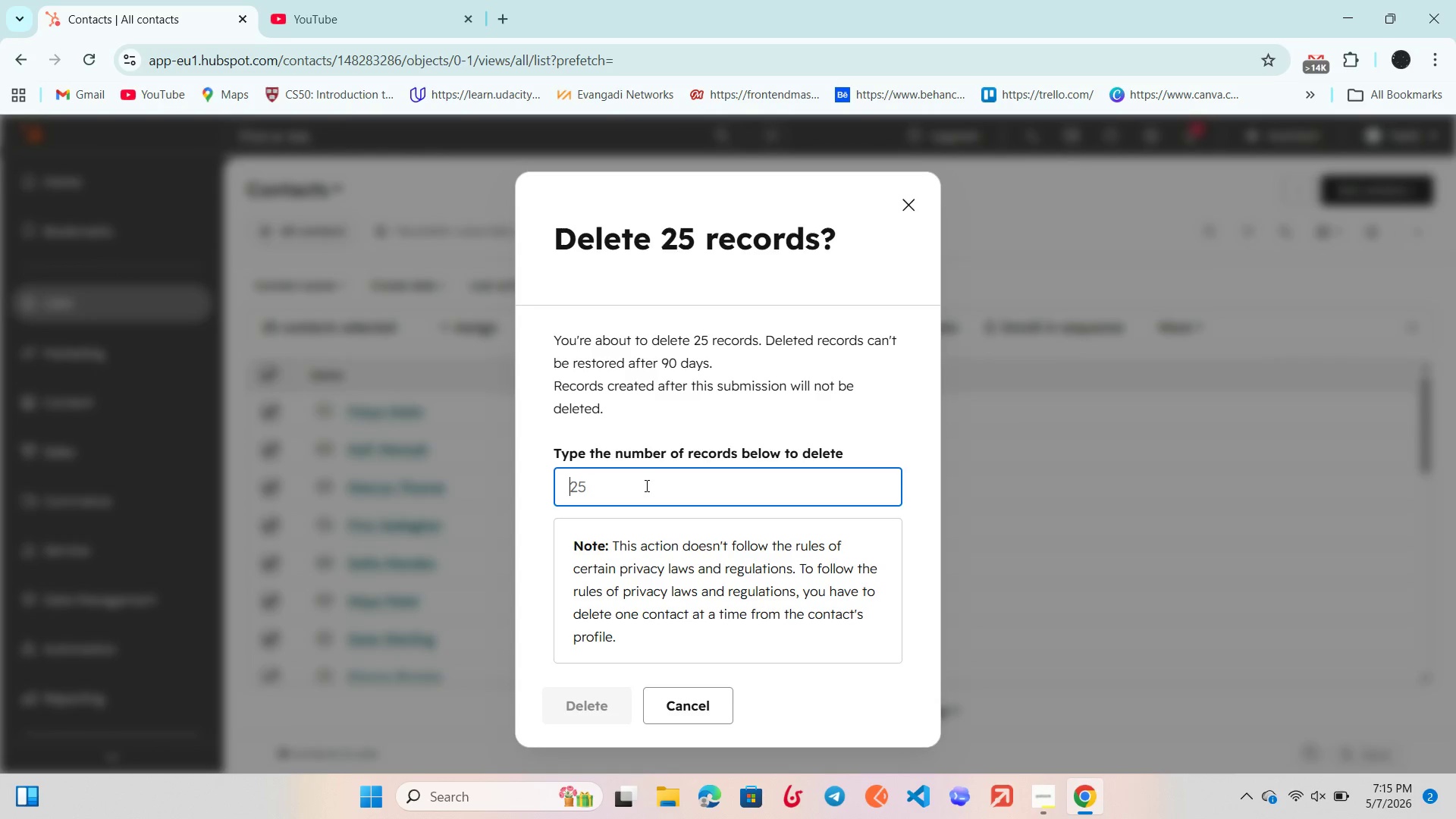 
type(25)
 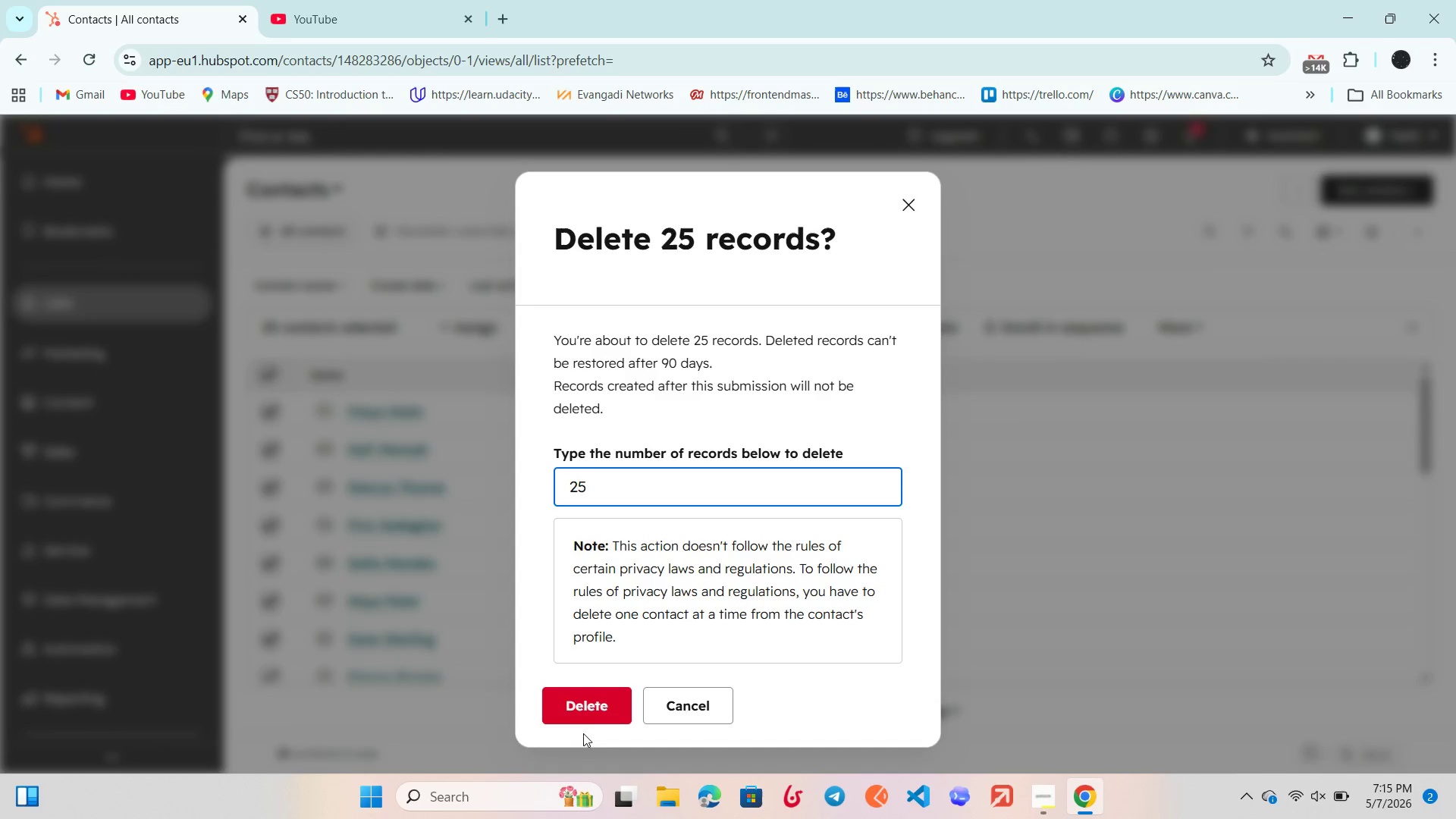 
left_click([592, 715])
 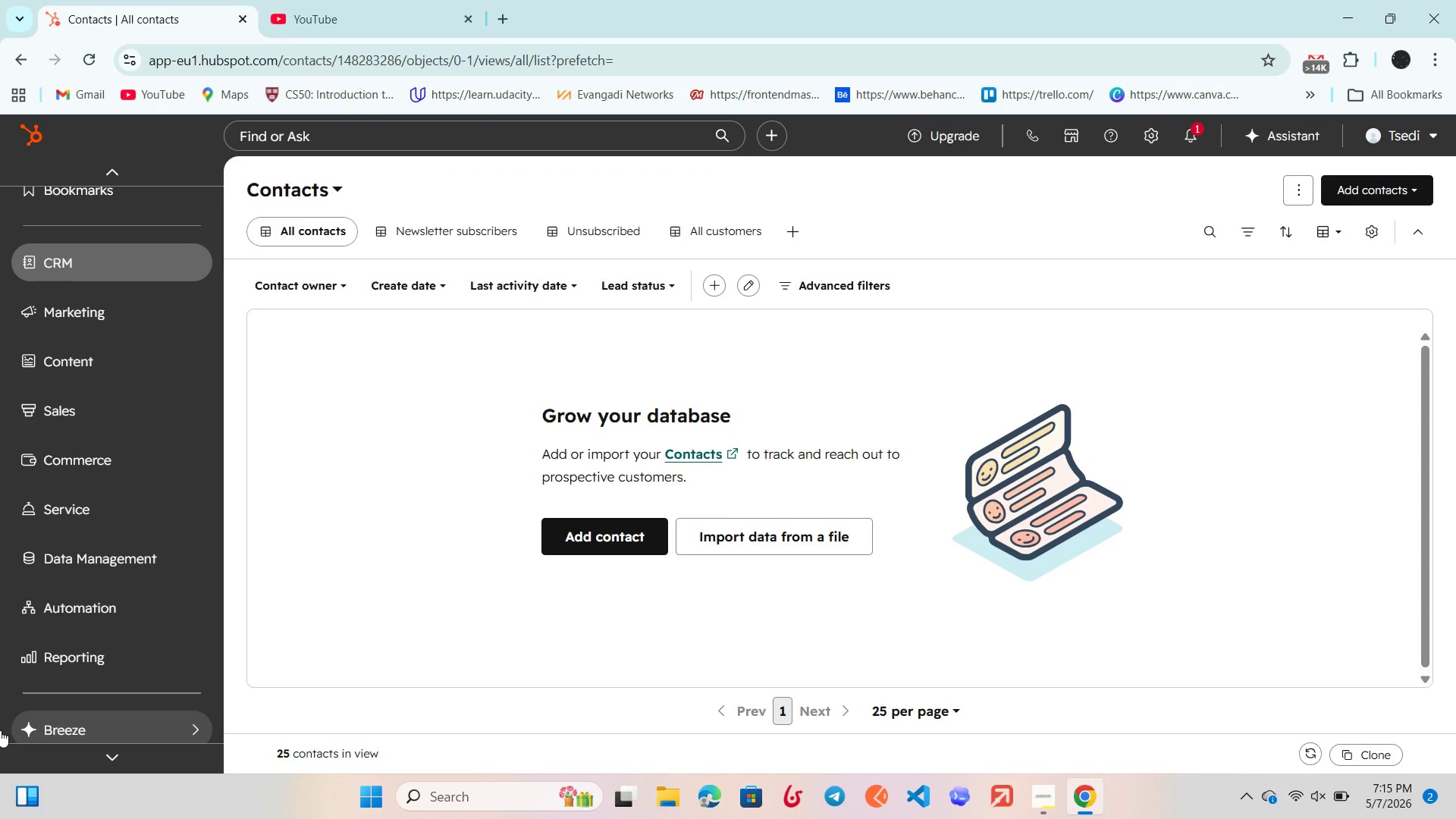 
wait(11.8)
 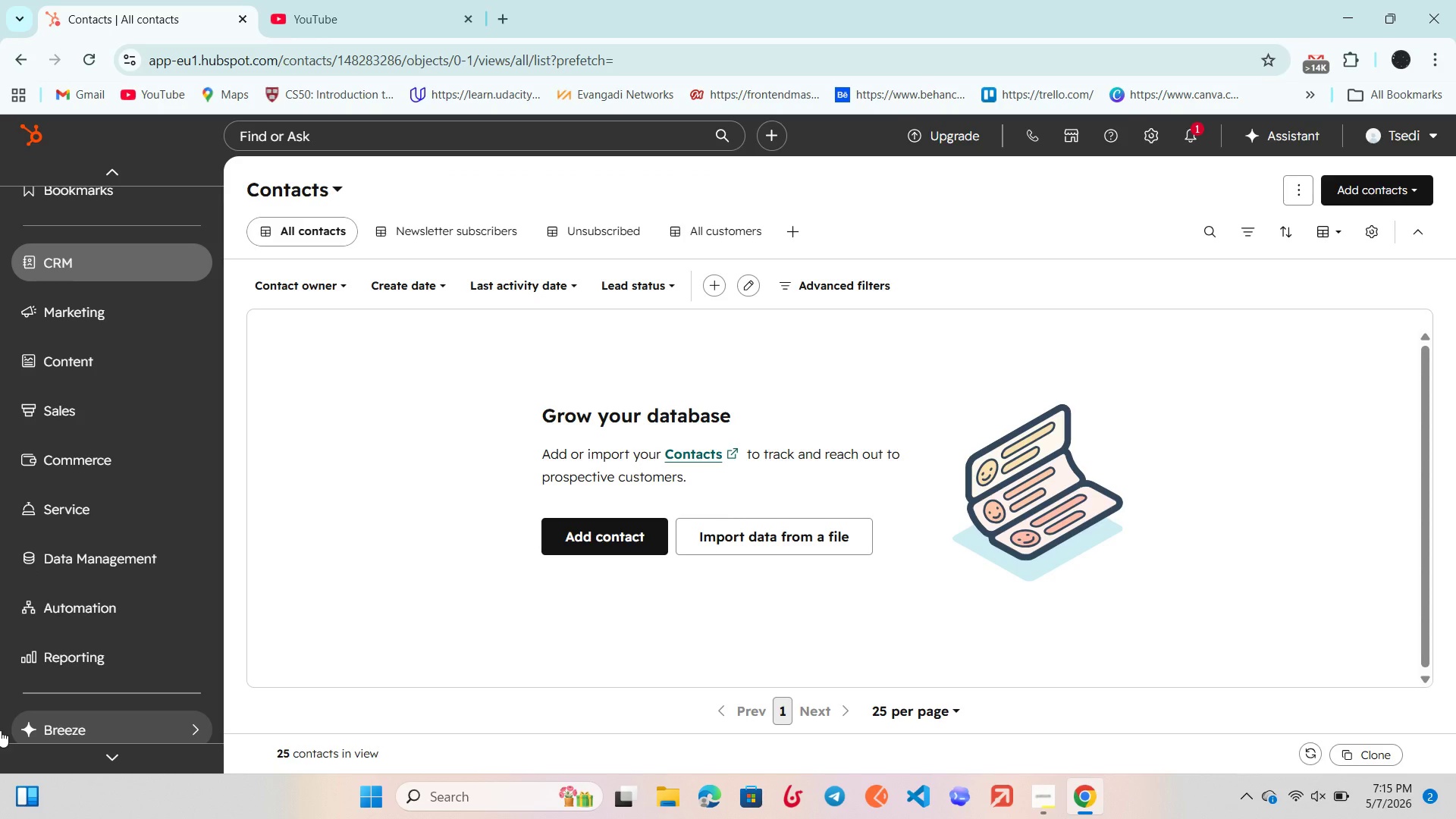 
left_click([97, 260])
 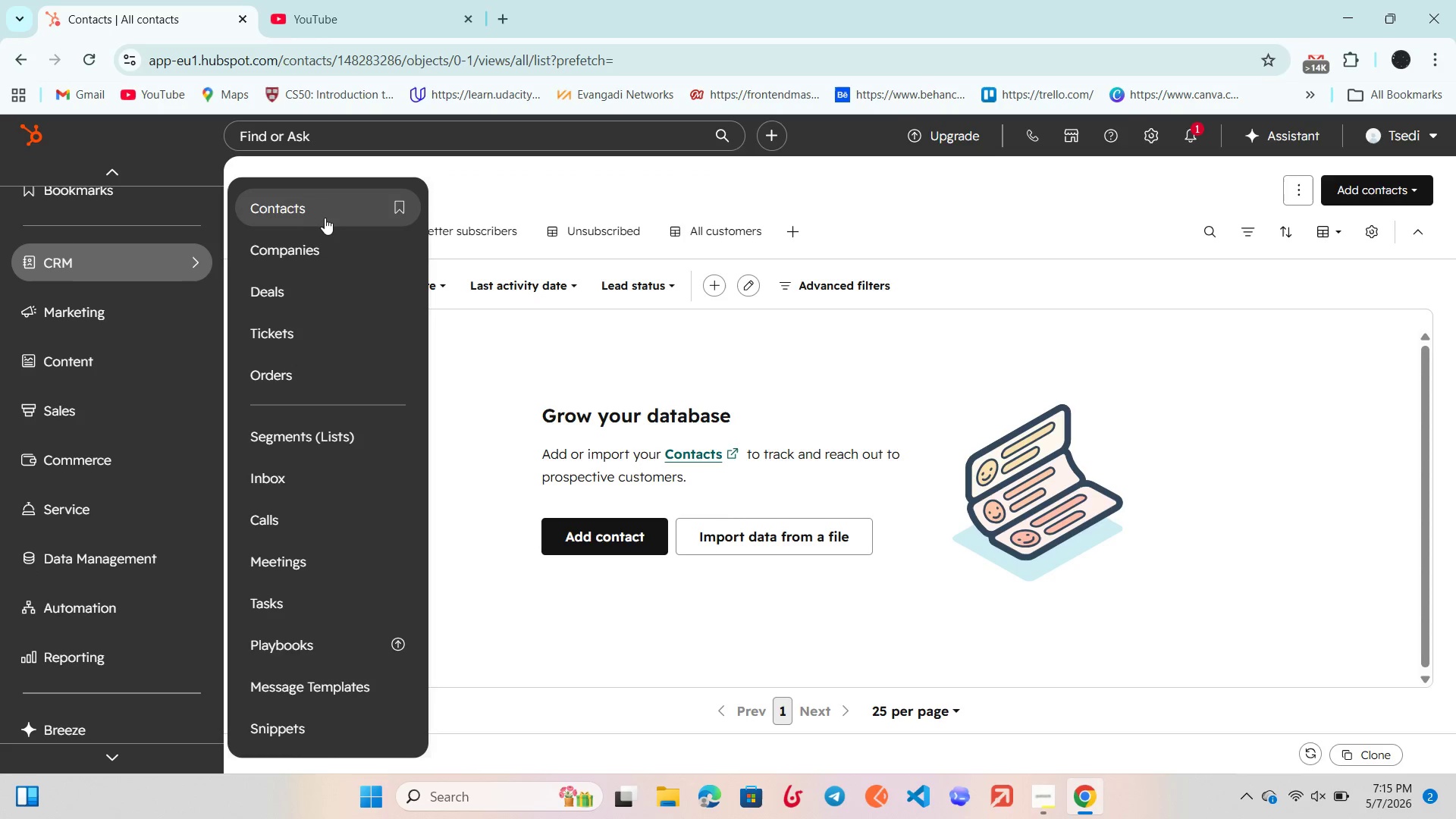 
left_click([327, 215])
 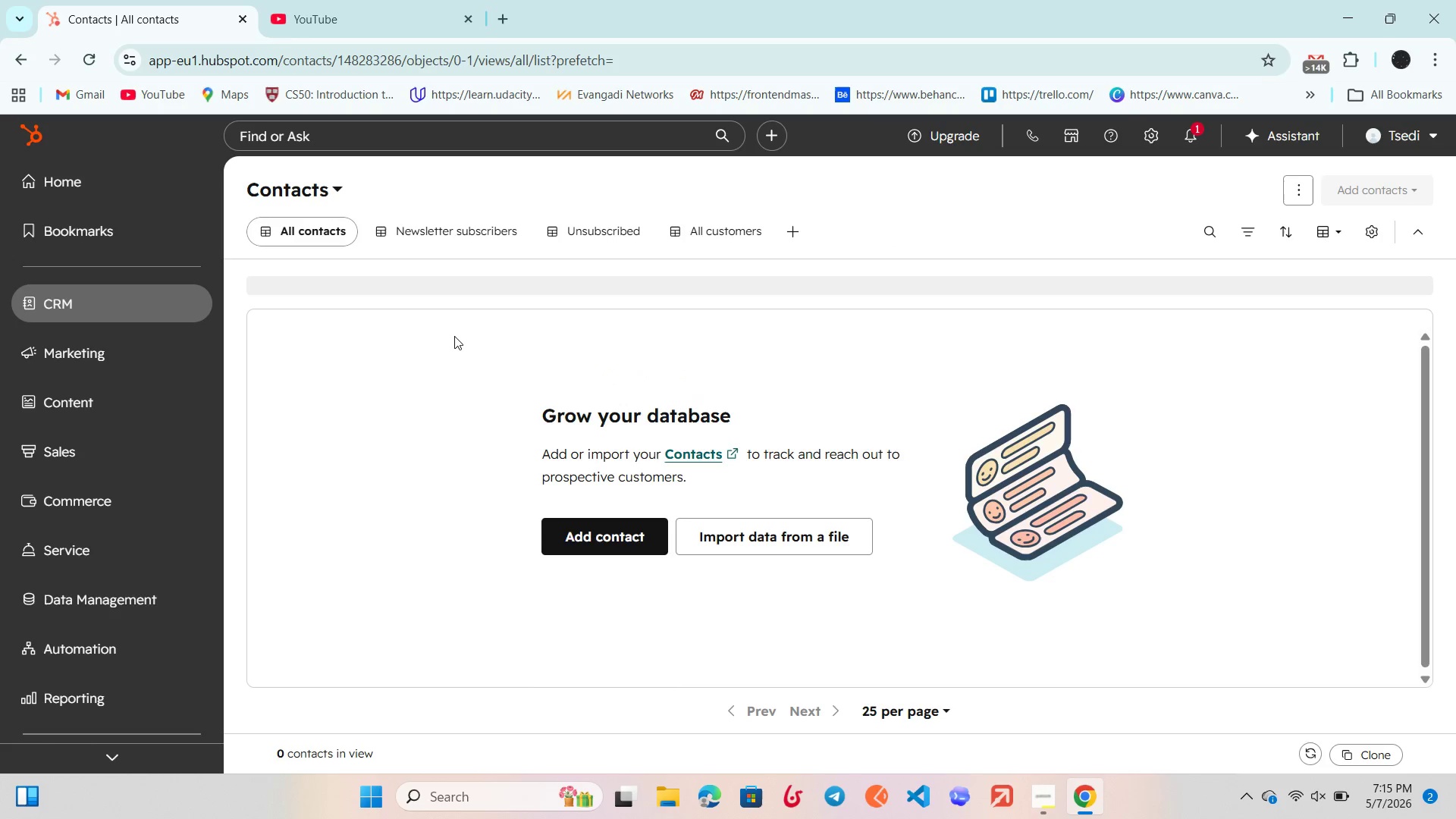 
wait(6.03)
 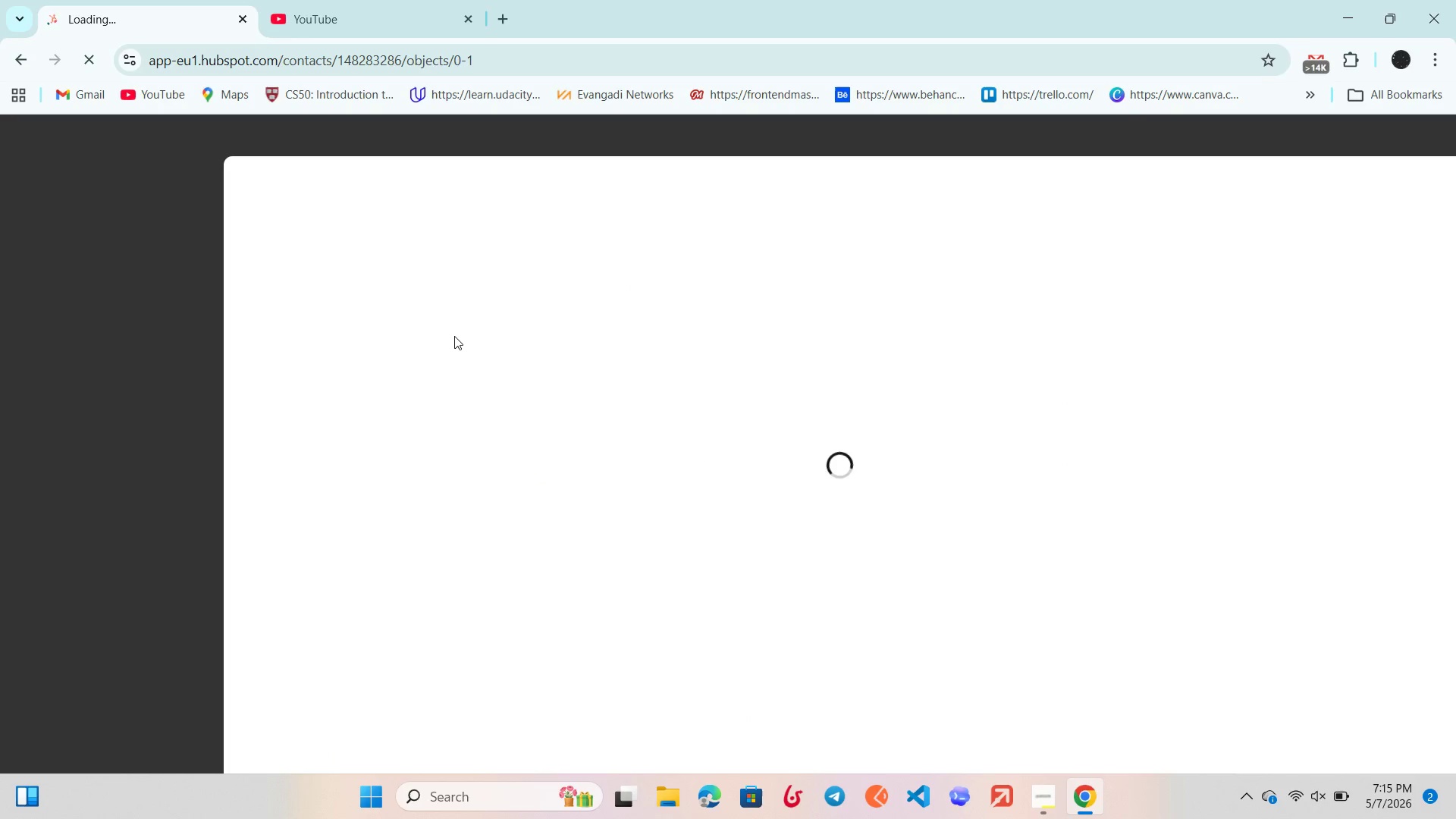 
left_click([125, 334])
 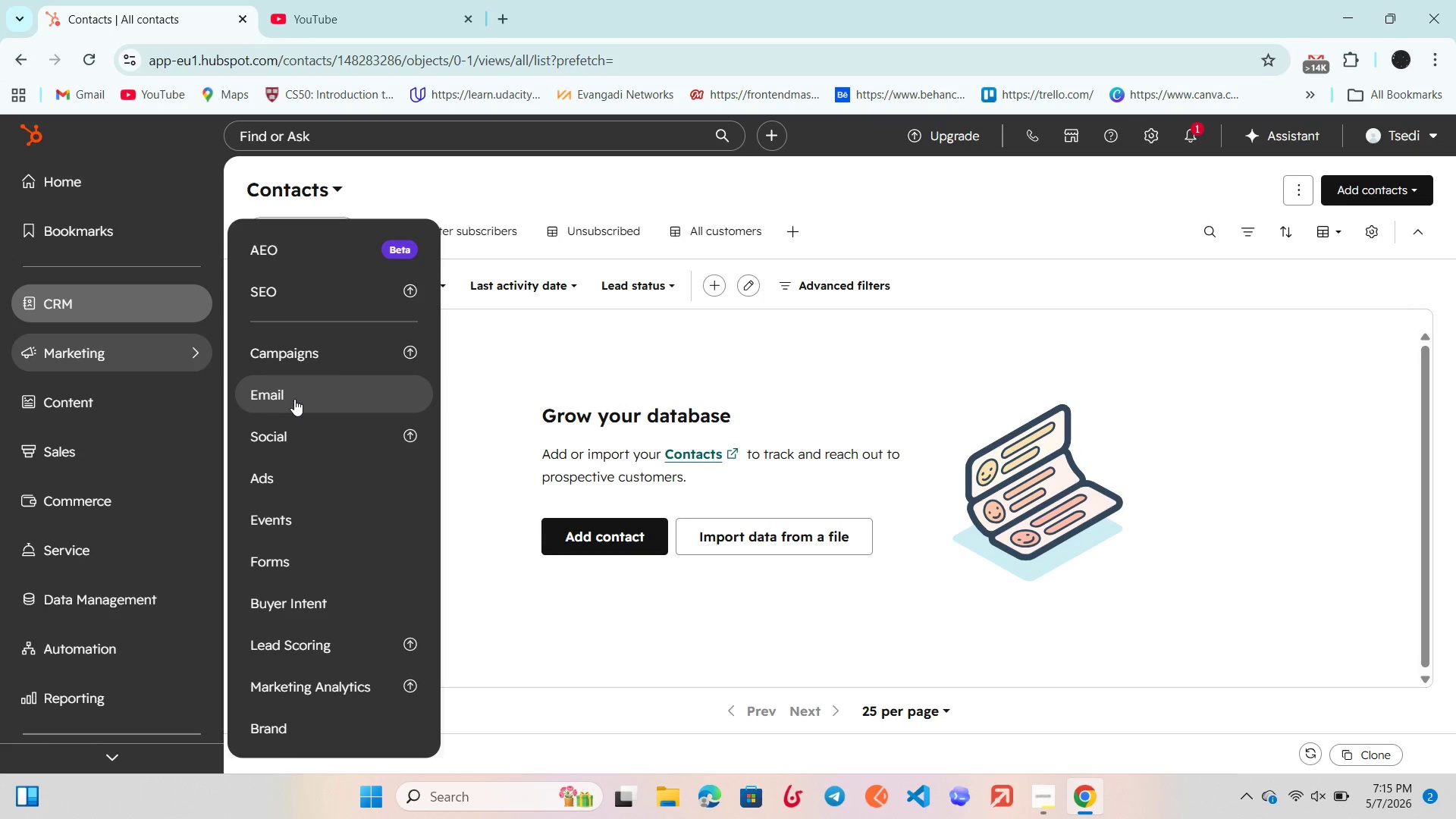 
left_click([296, 399])
 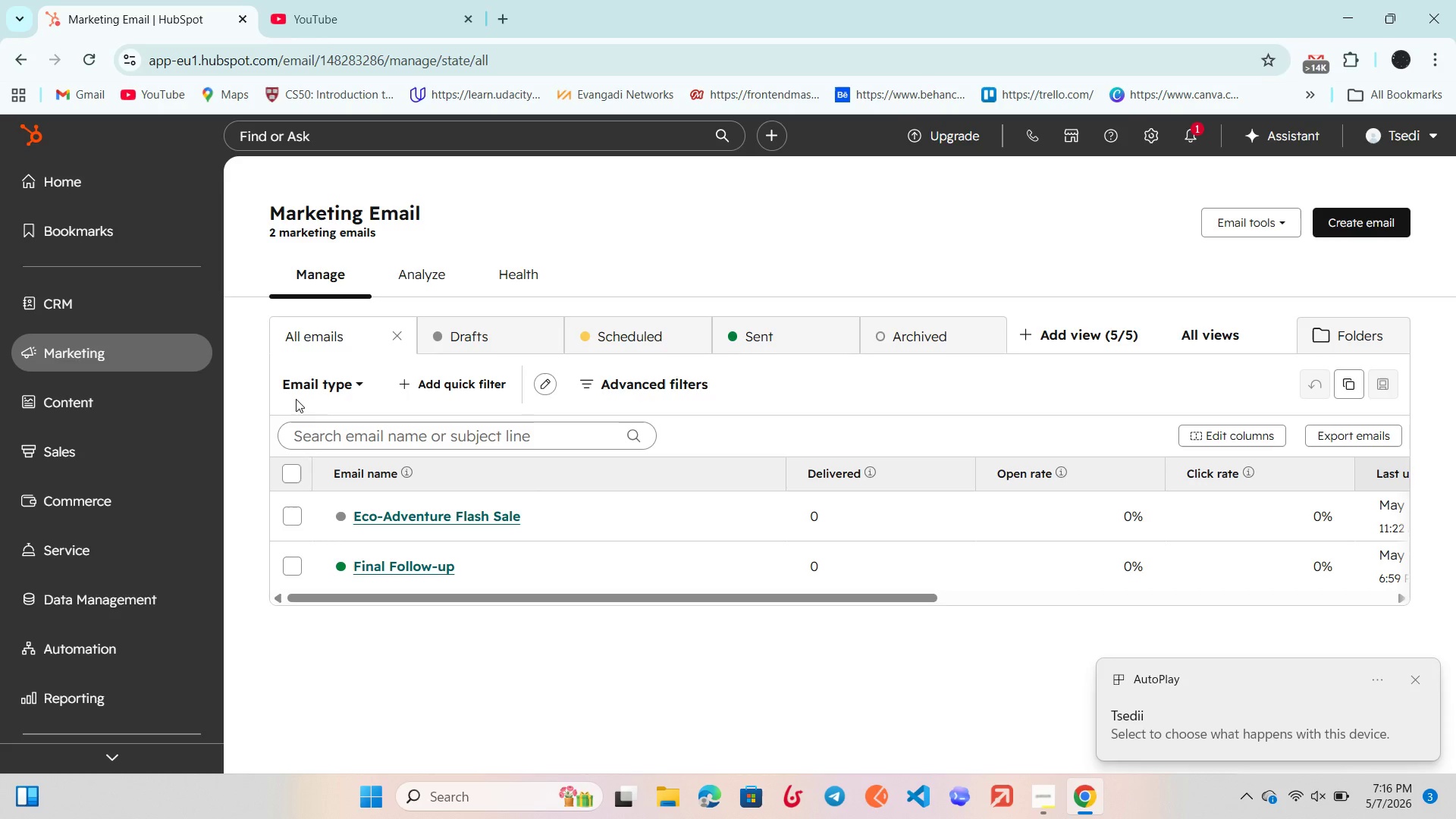 
wait(37.89)
 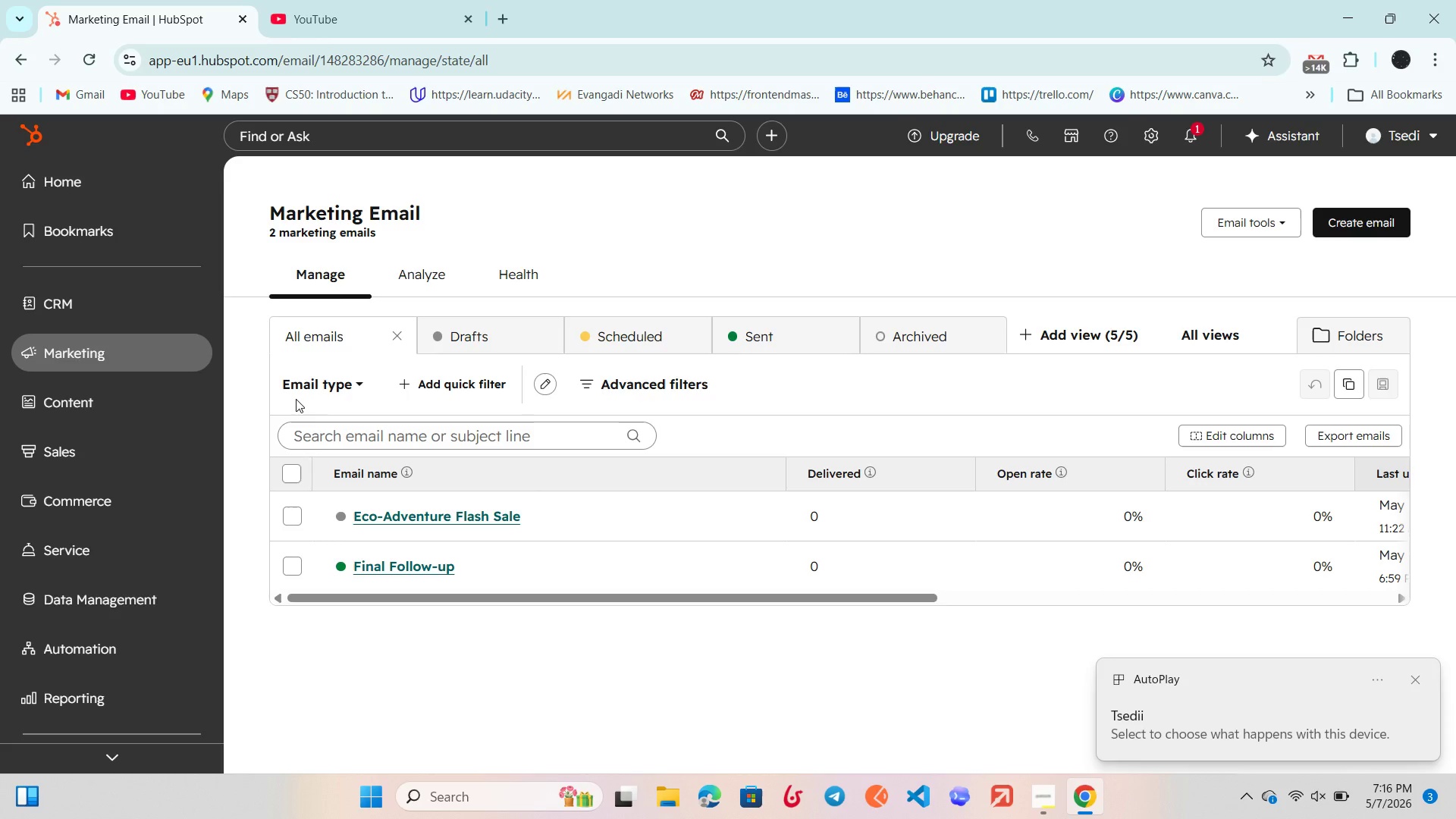 
left_click([284, 472])
 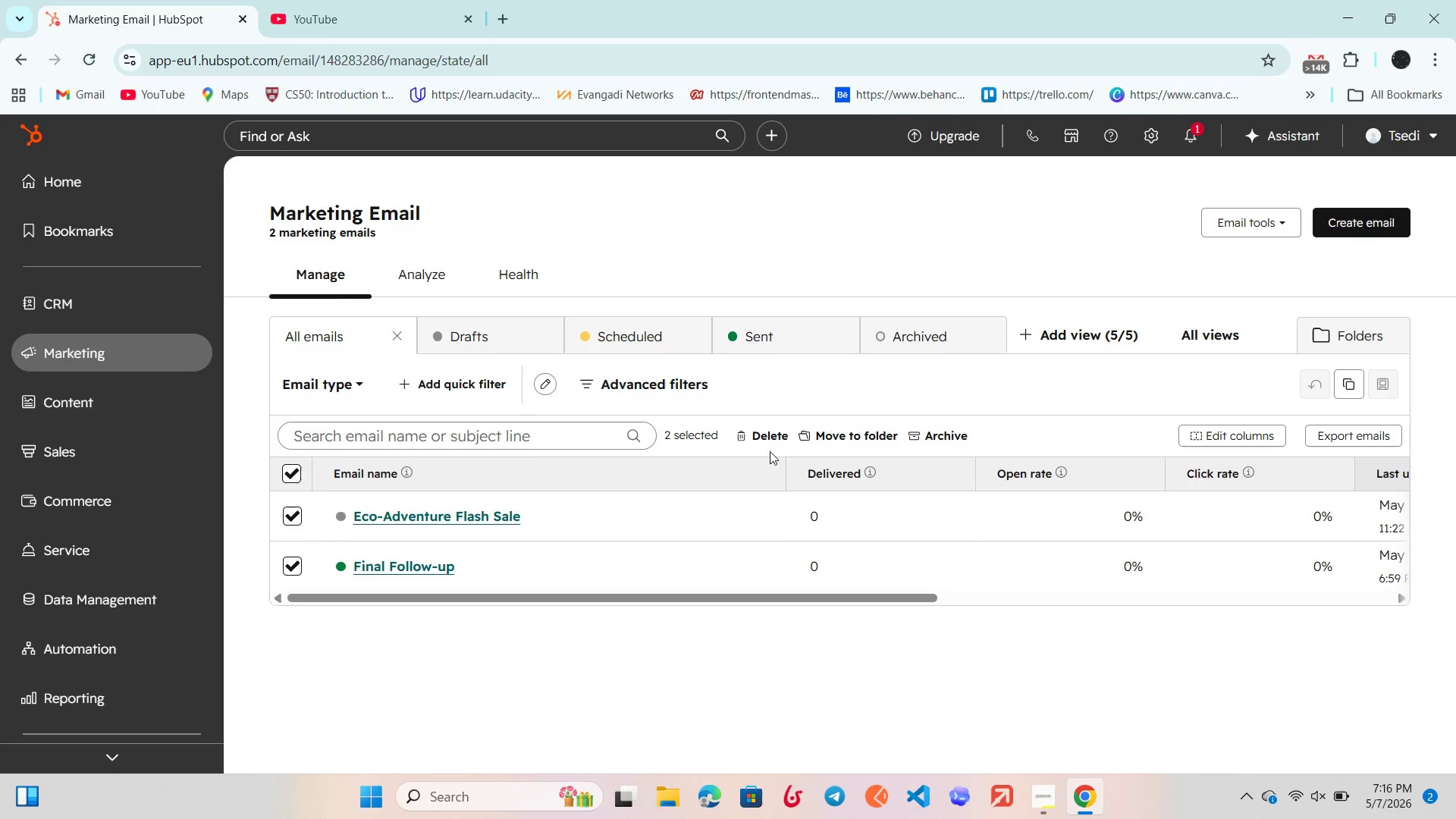 
left_click([768, 436])
 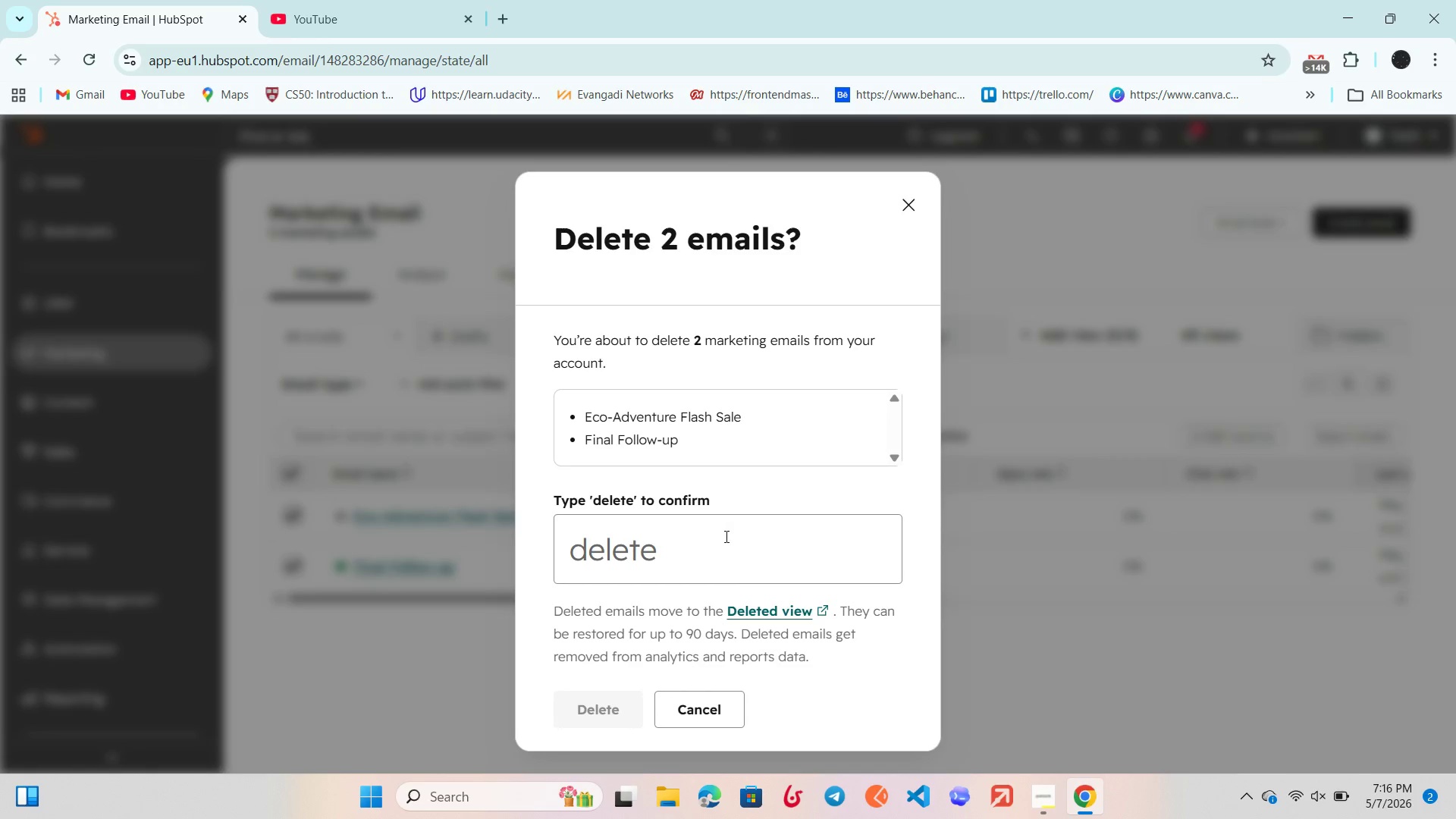 
left_click([723, 542])
 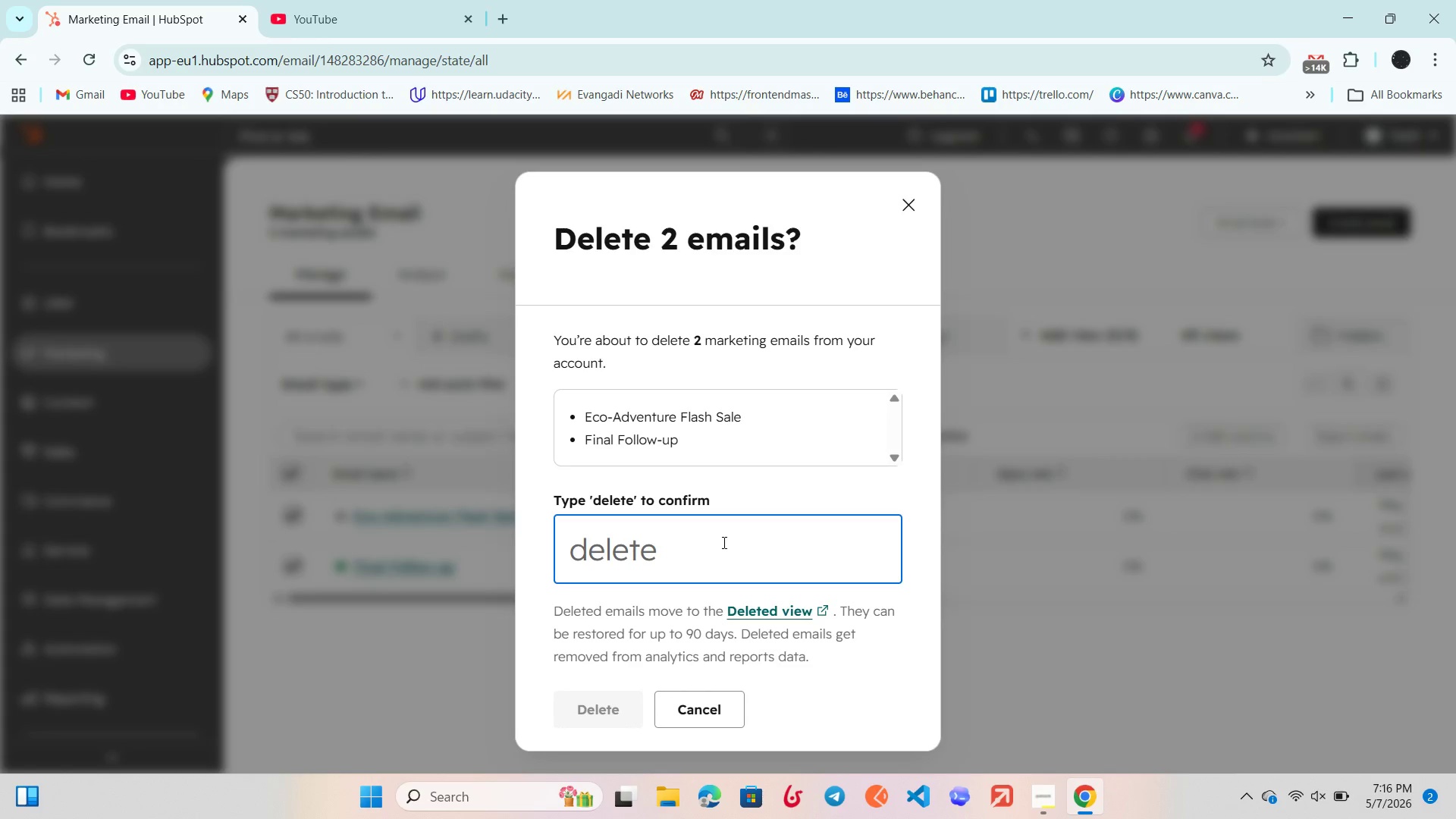 
type(delete)
 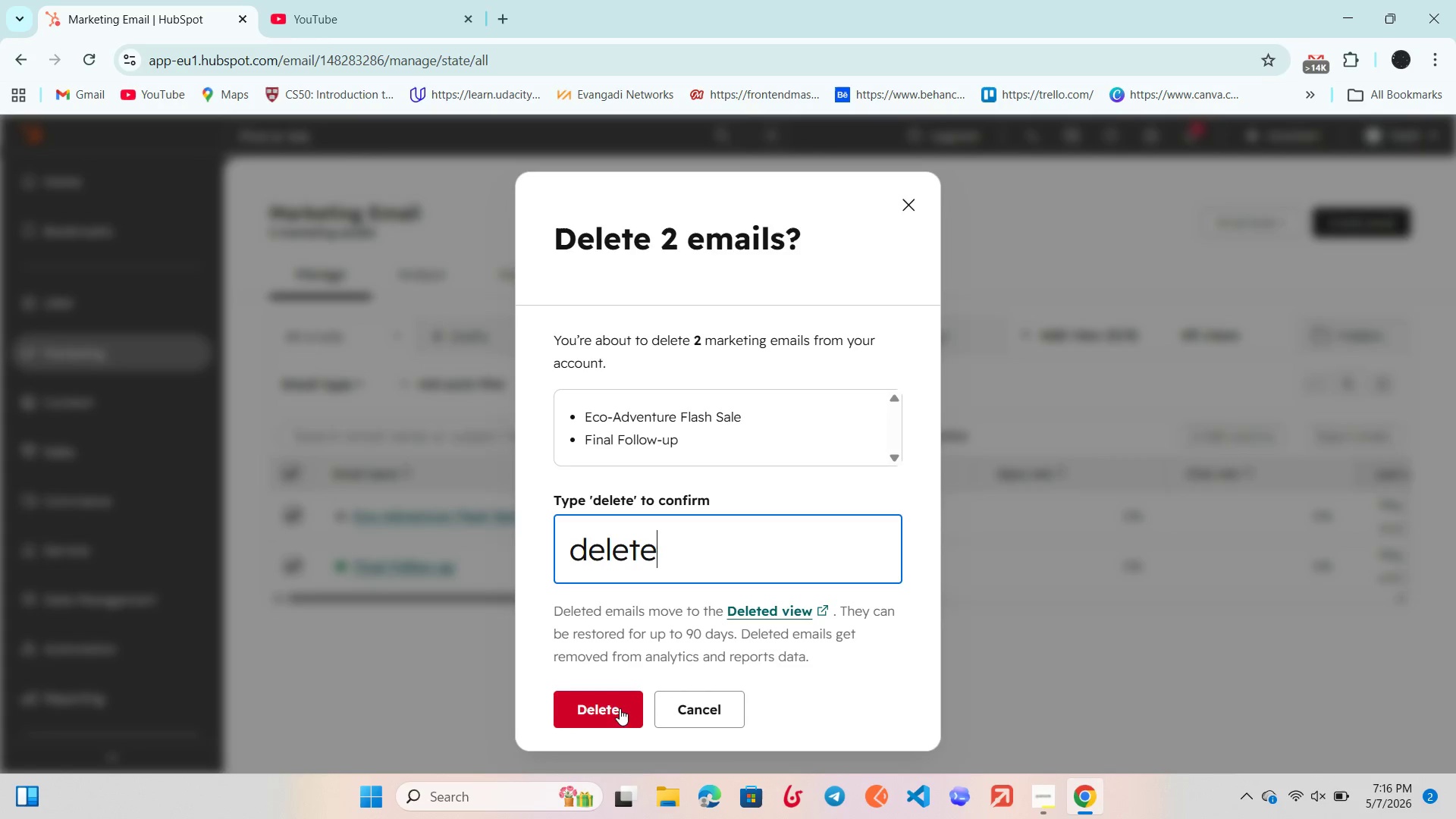 
left_click([618, 715])
 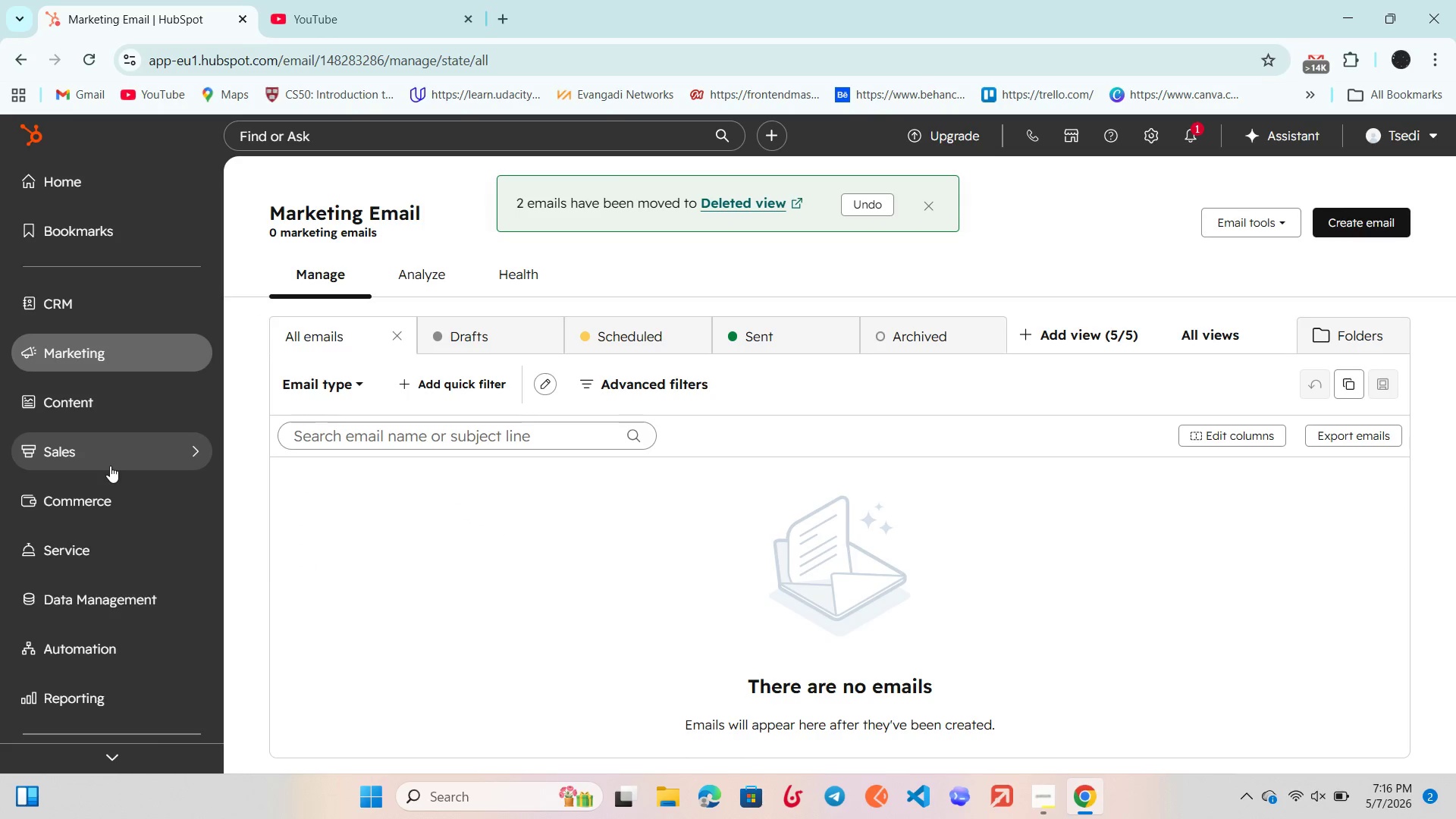 
left_click([111, 392])
 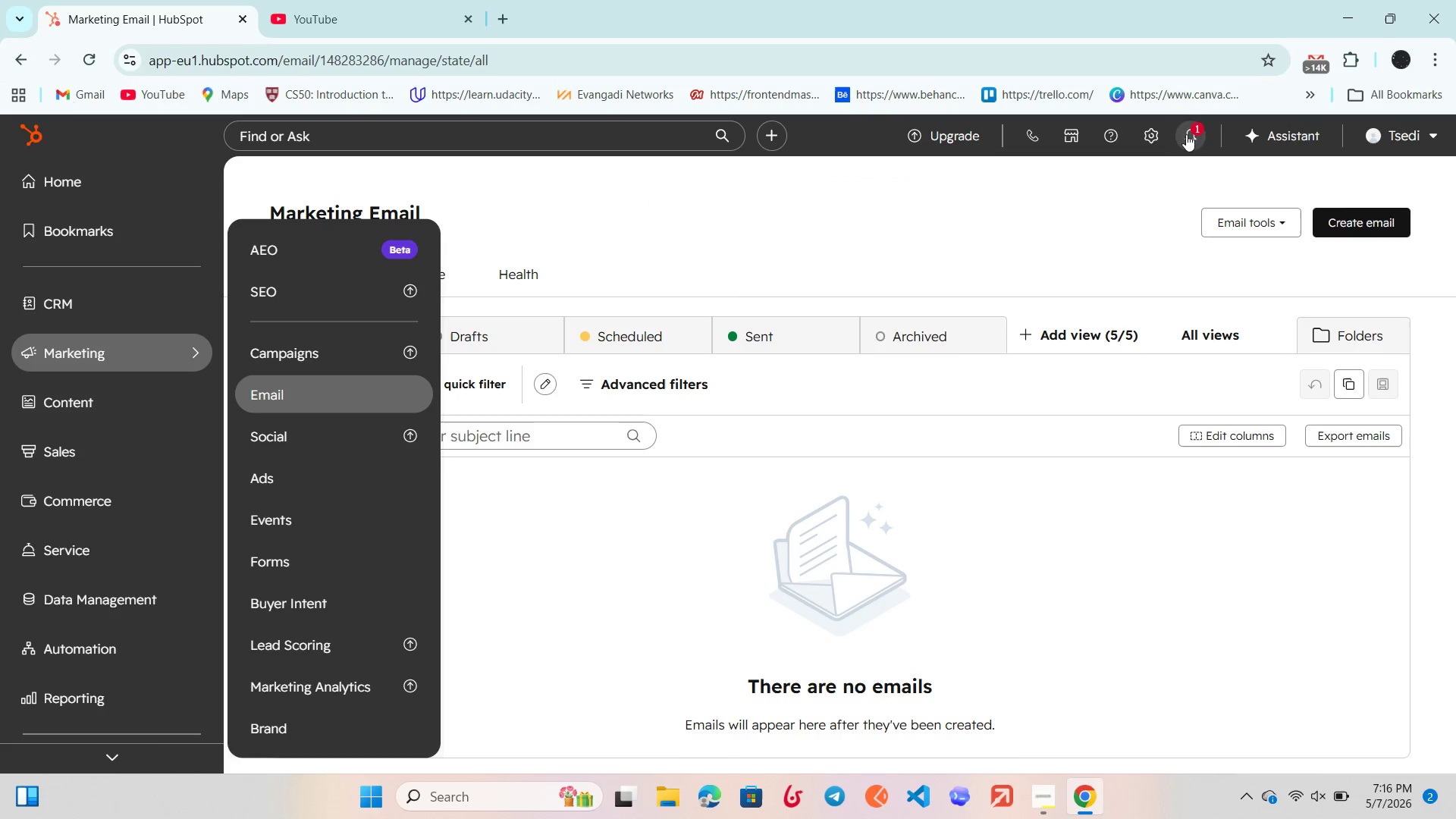 
wait(5.72)
 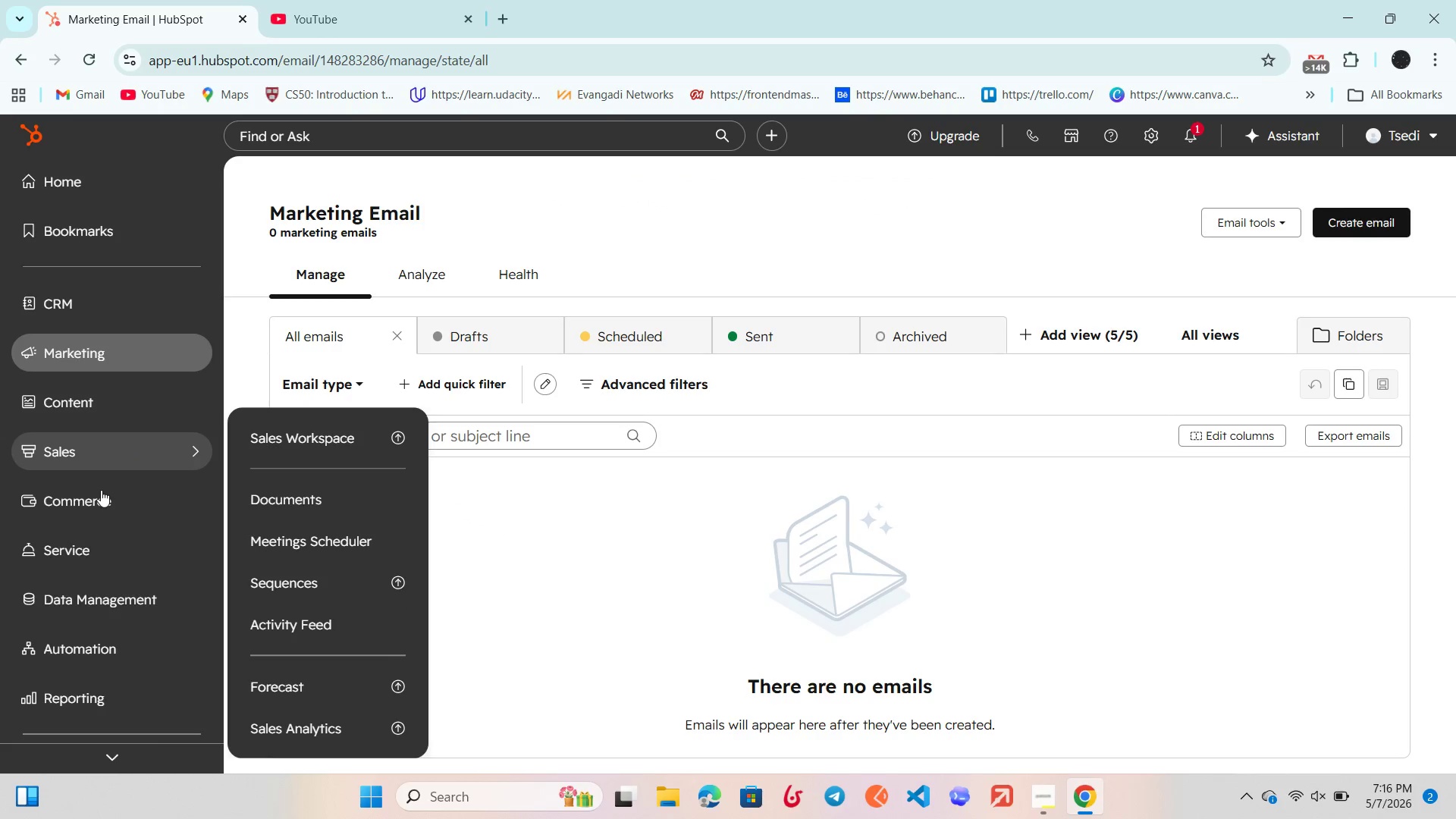 
left_click([1145, 139])
 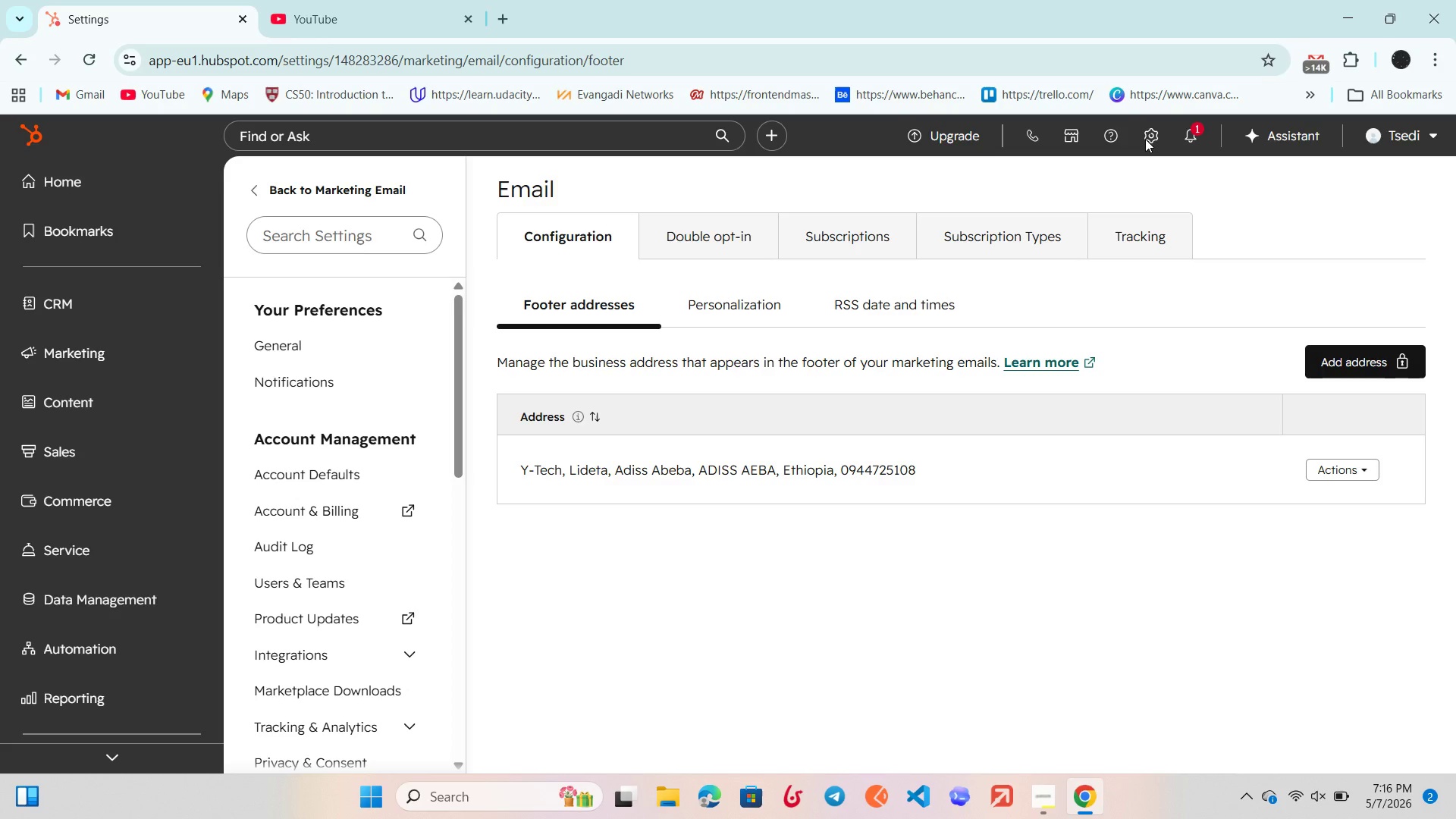 
wait(20.53)
 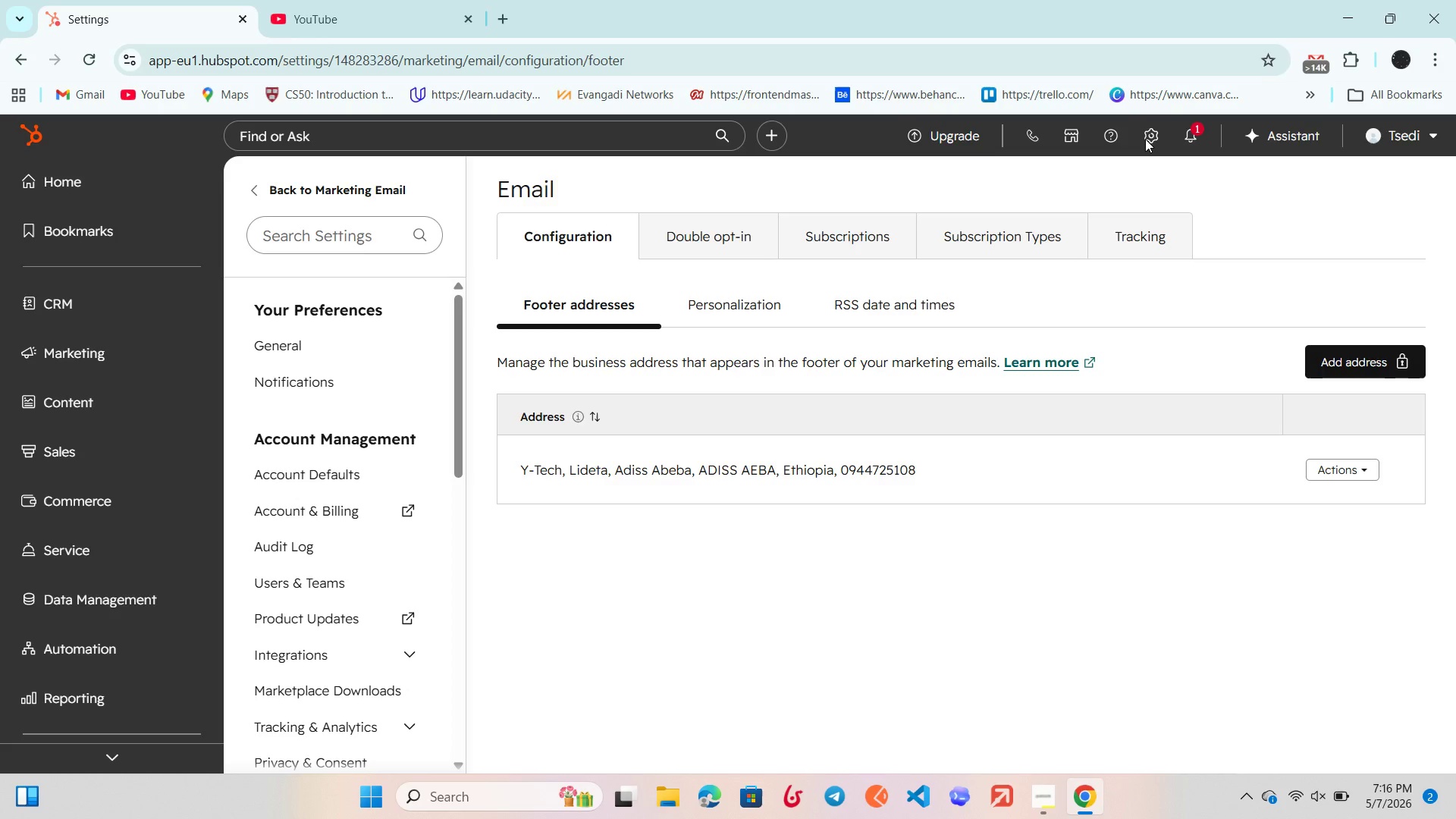 
scroll: coordinate [337, 479], scroll_direction: down, amount: 5.0
 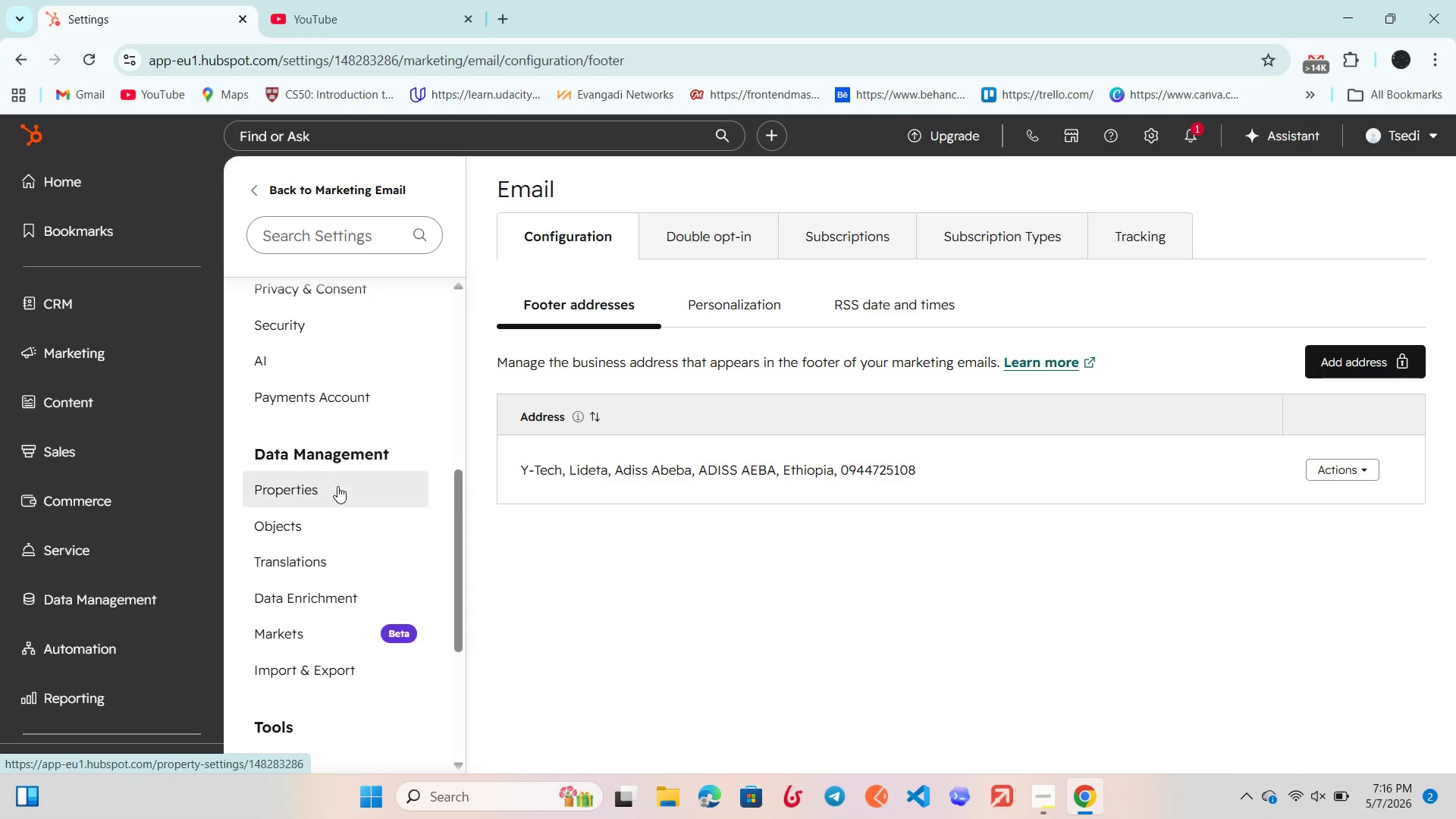 
left_click([337, 486])
 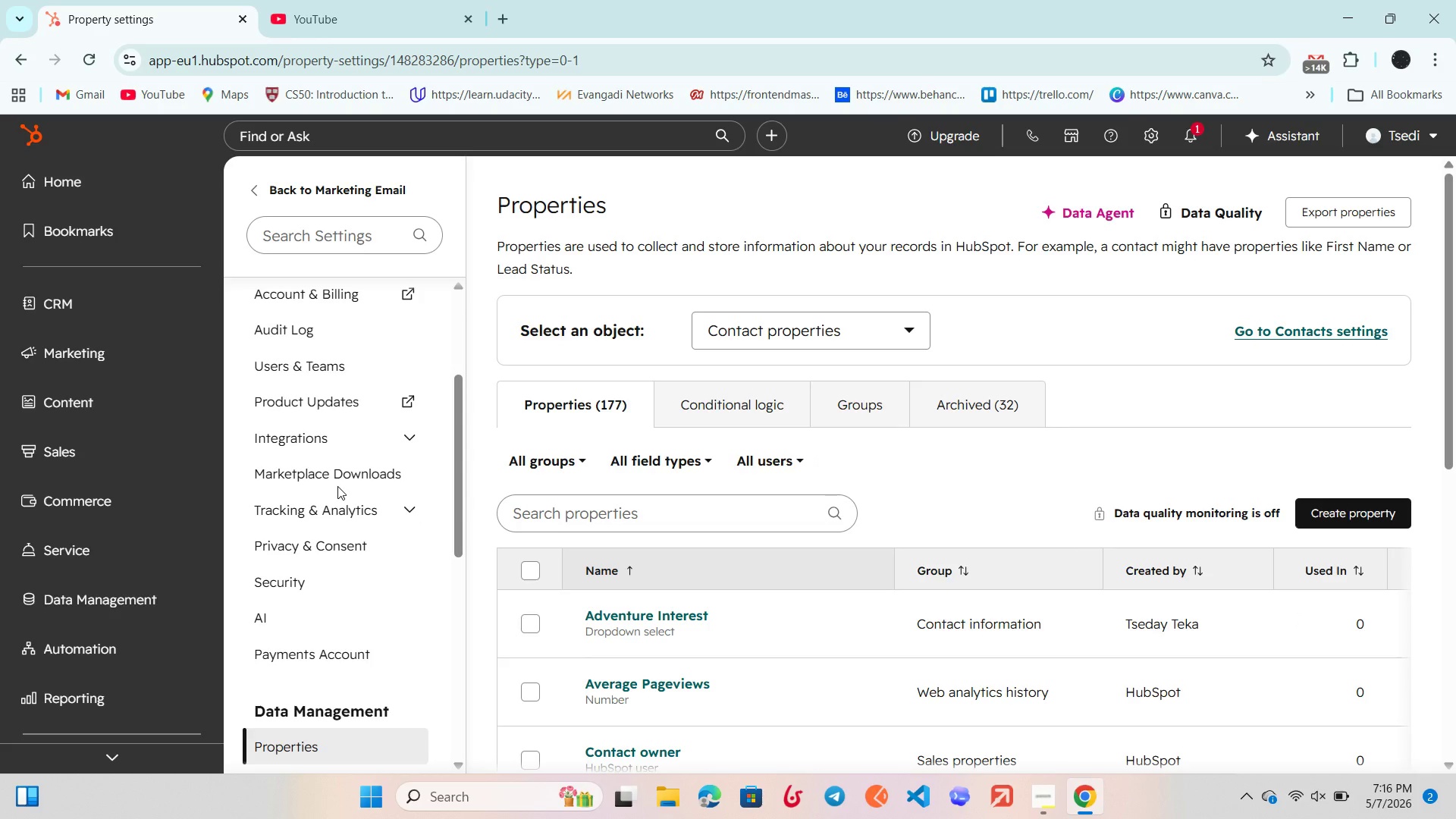 
wait(11.12)
 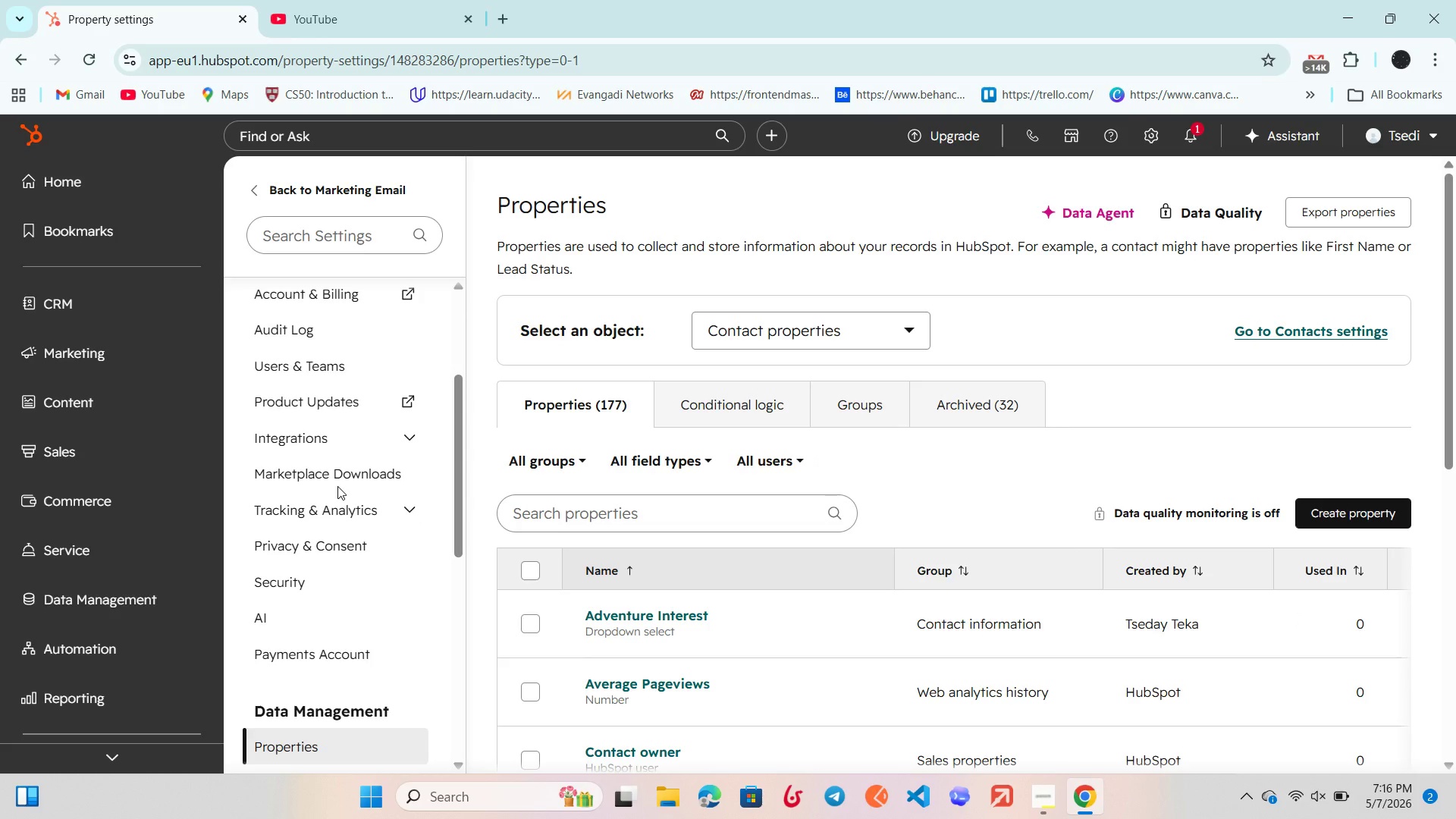 
left_click([740, 460])
 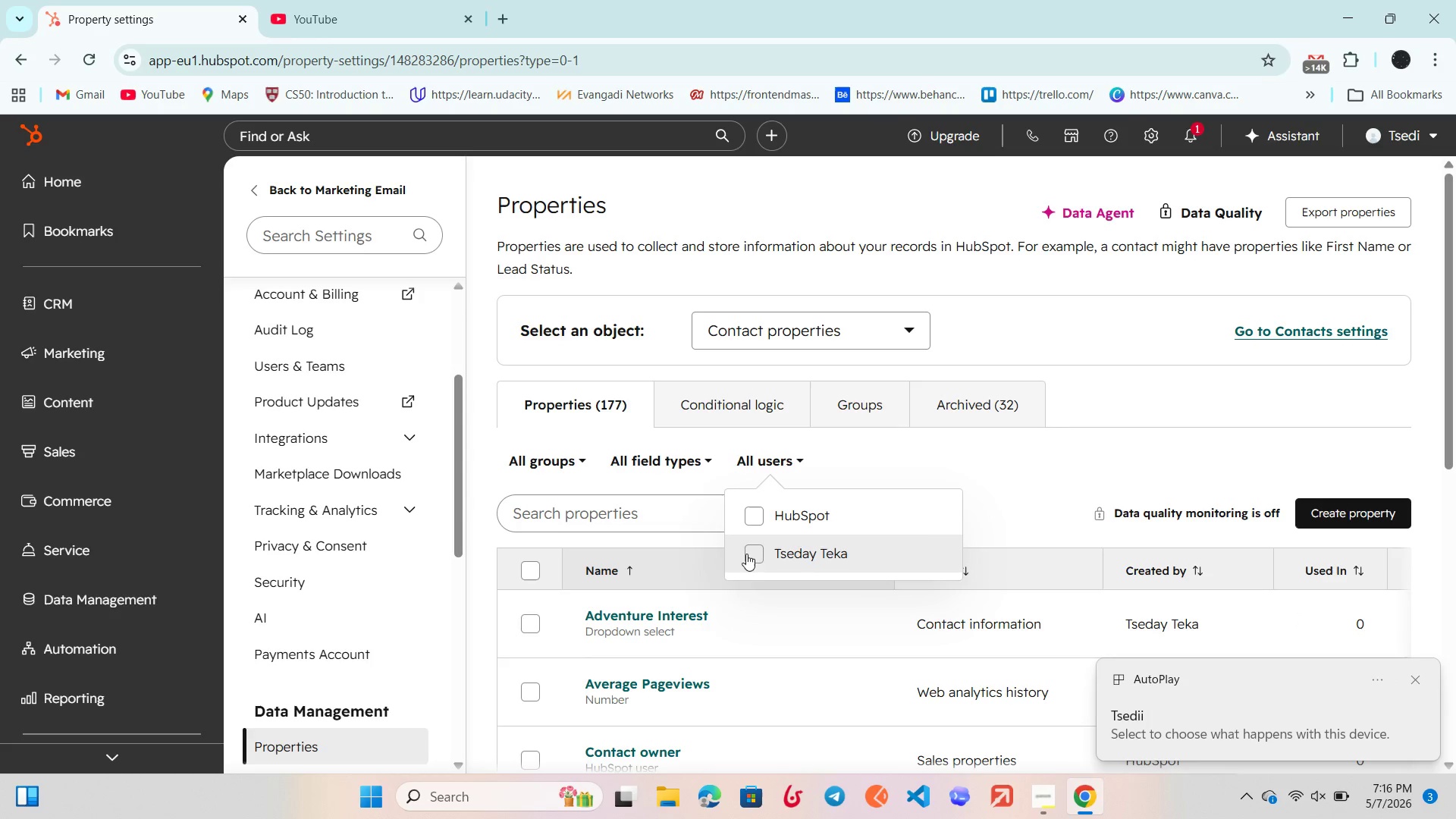 
left_click([746, 554])
 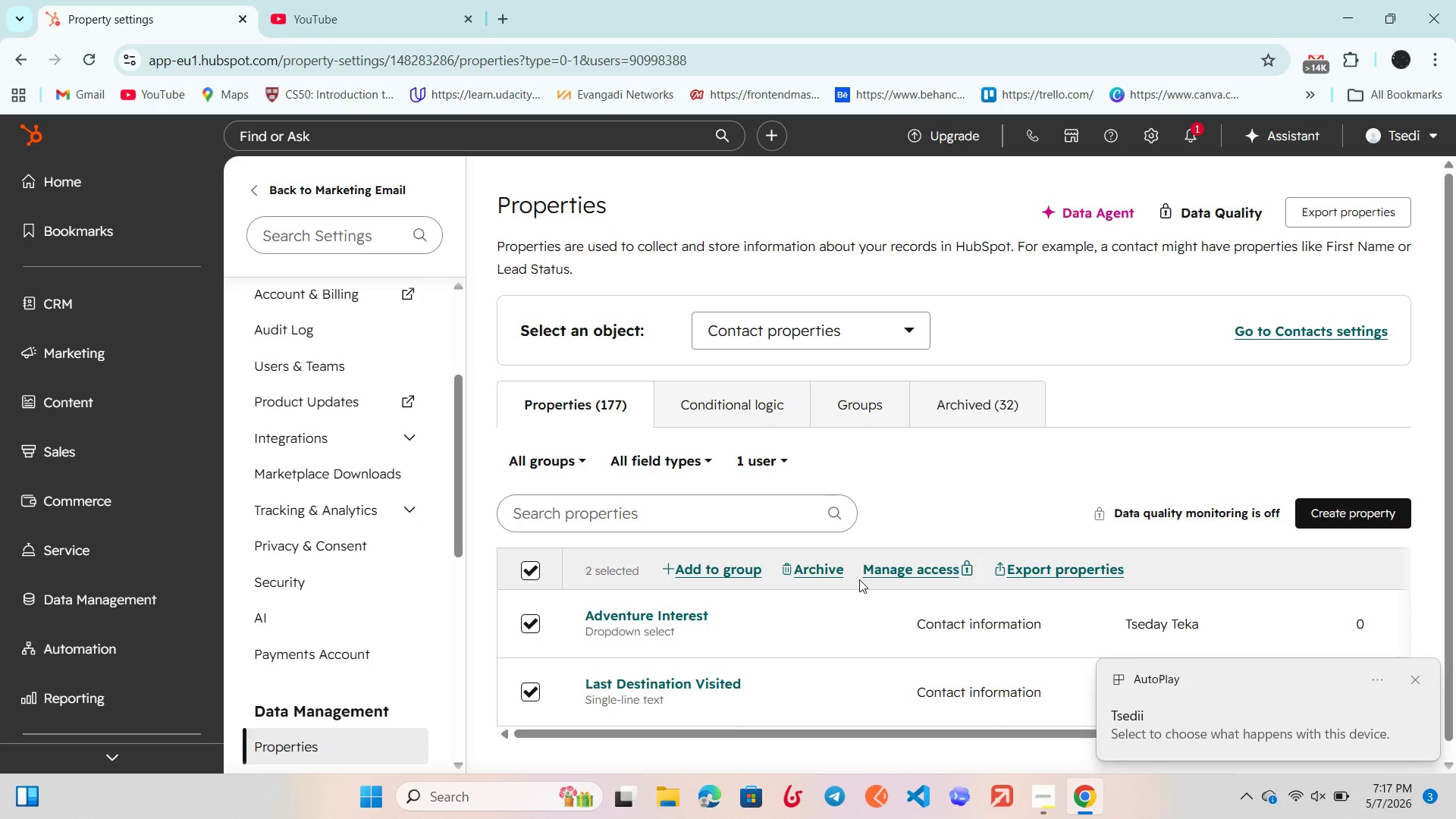 
left_click([815, 570])
 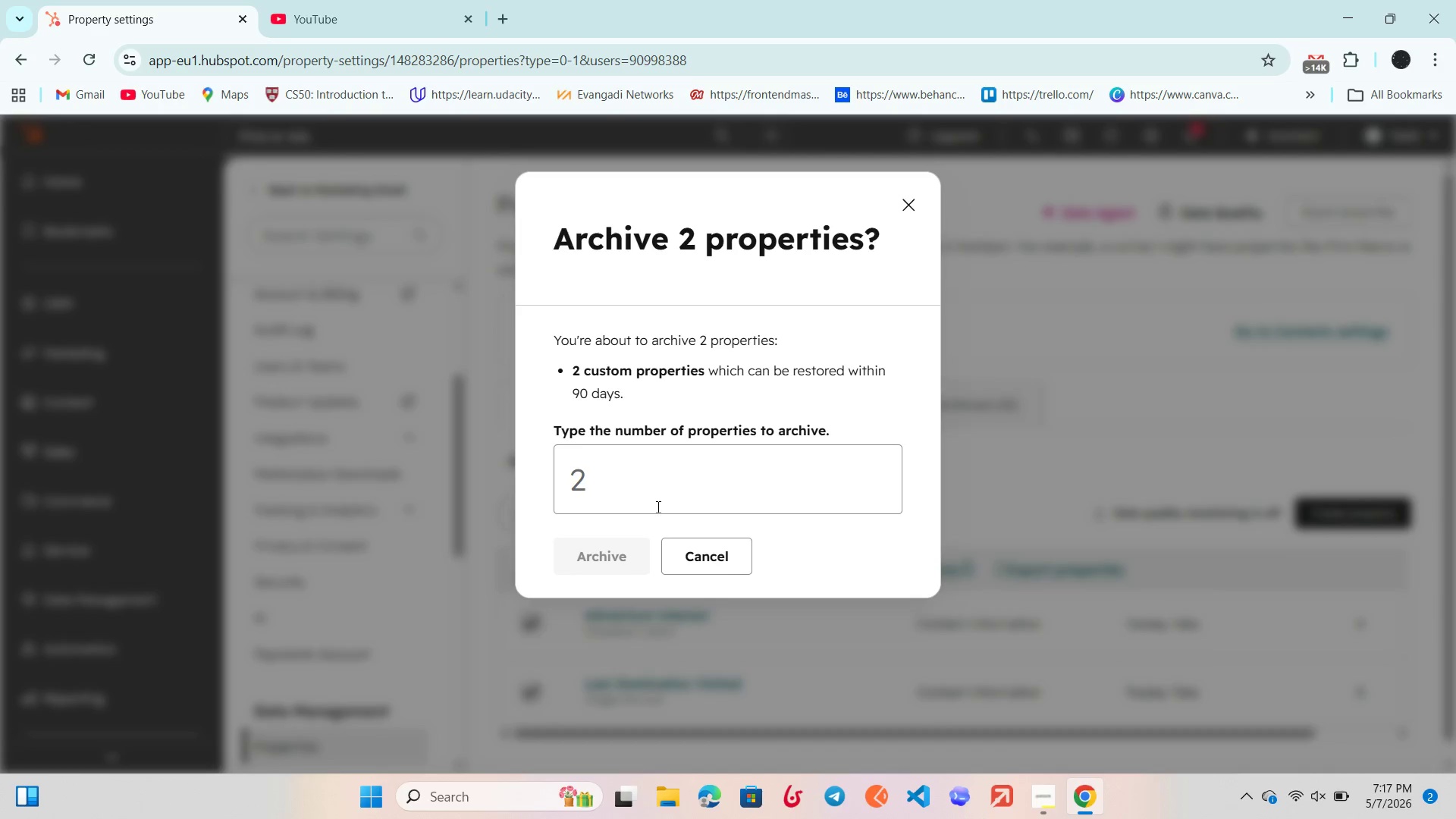 
left_click([657, 507])
 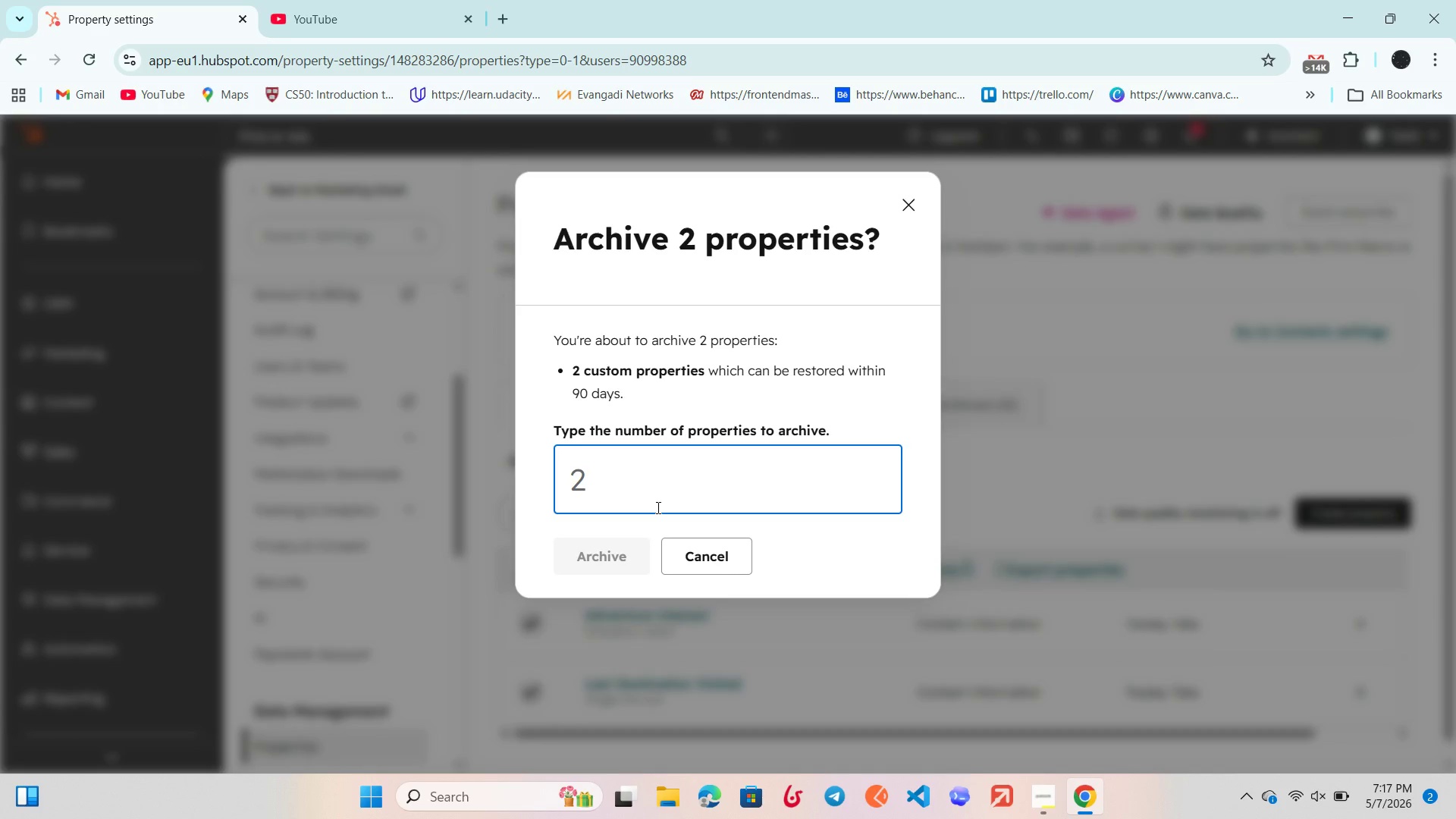 
key(2)
 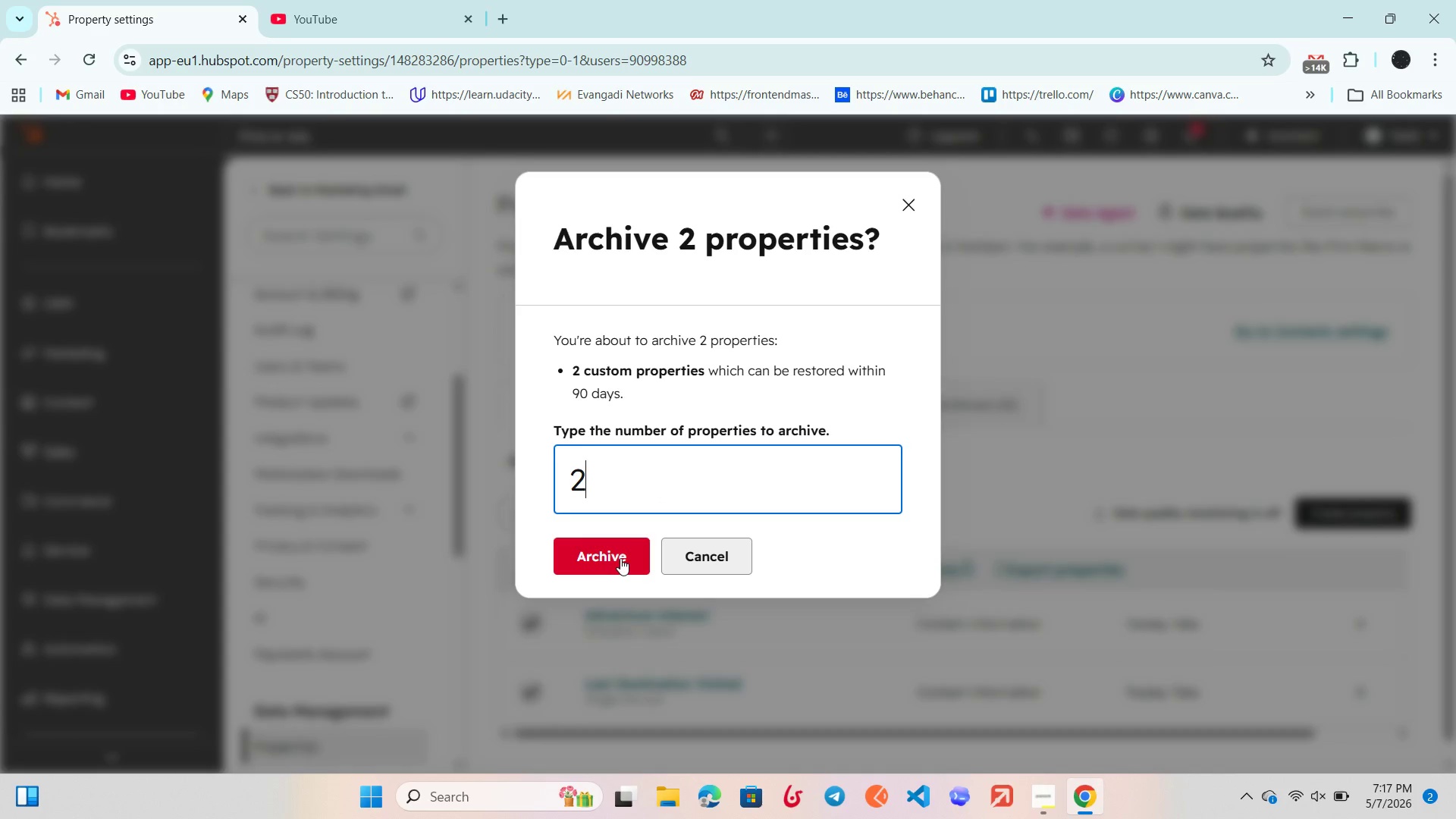 
left_click([613, 557])
 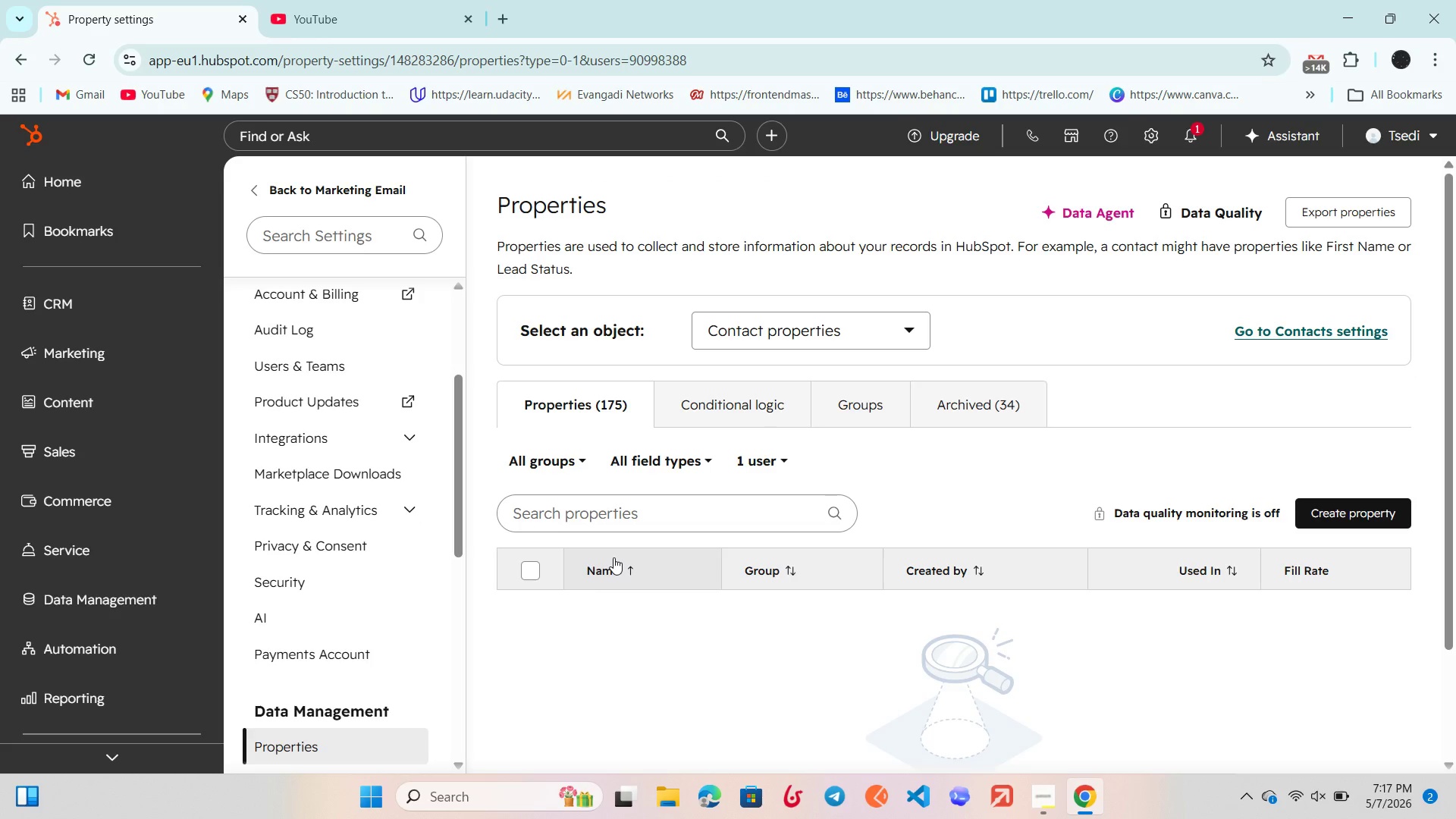 
wait(13.33)
 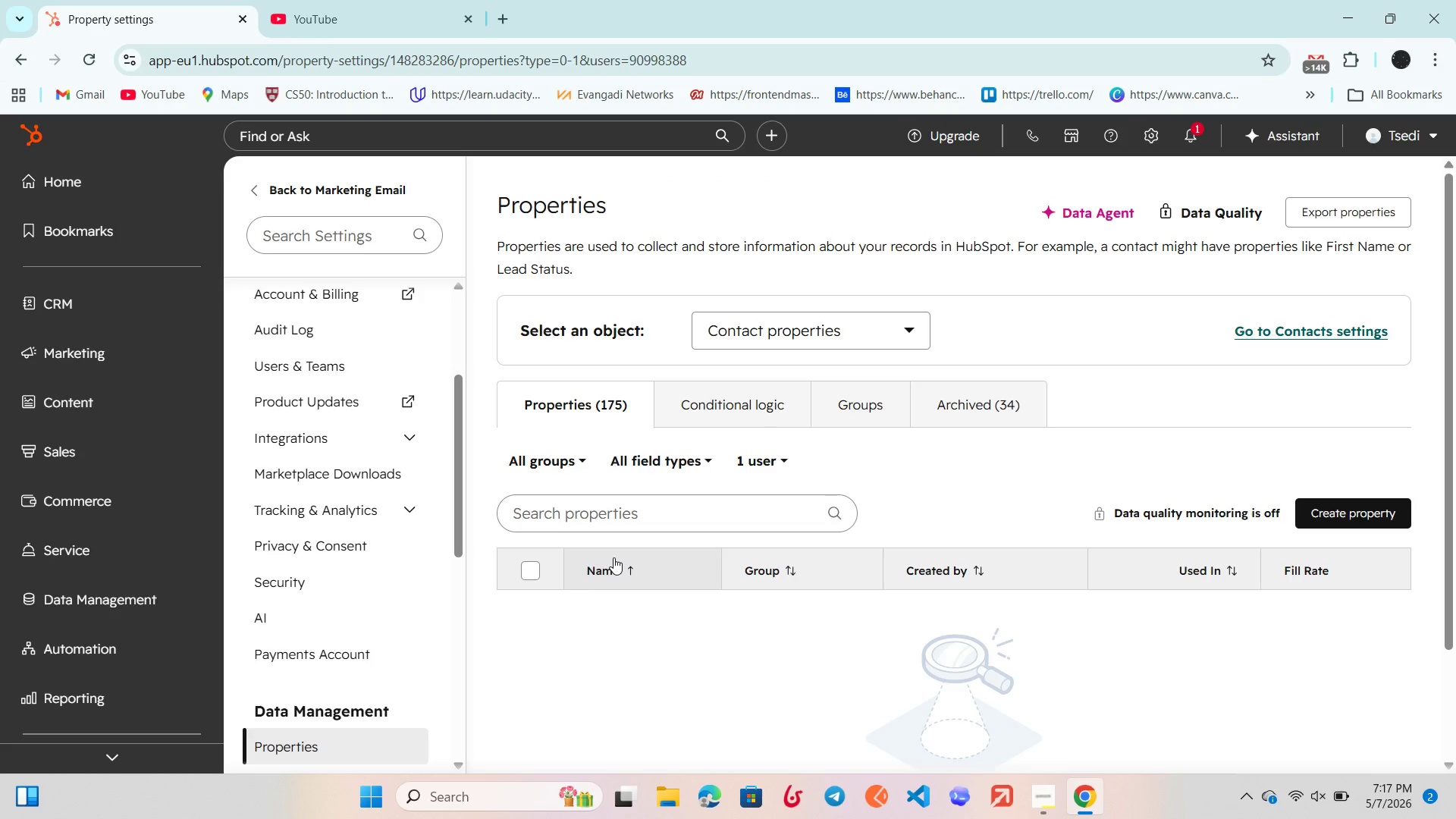 
left_click([845, 331])
 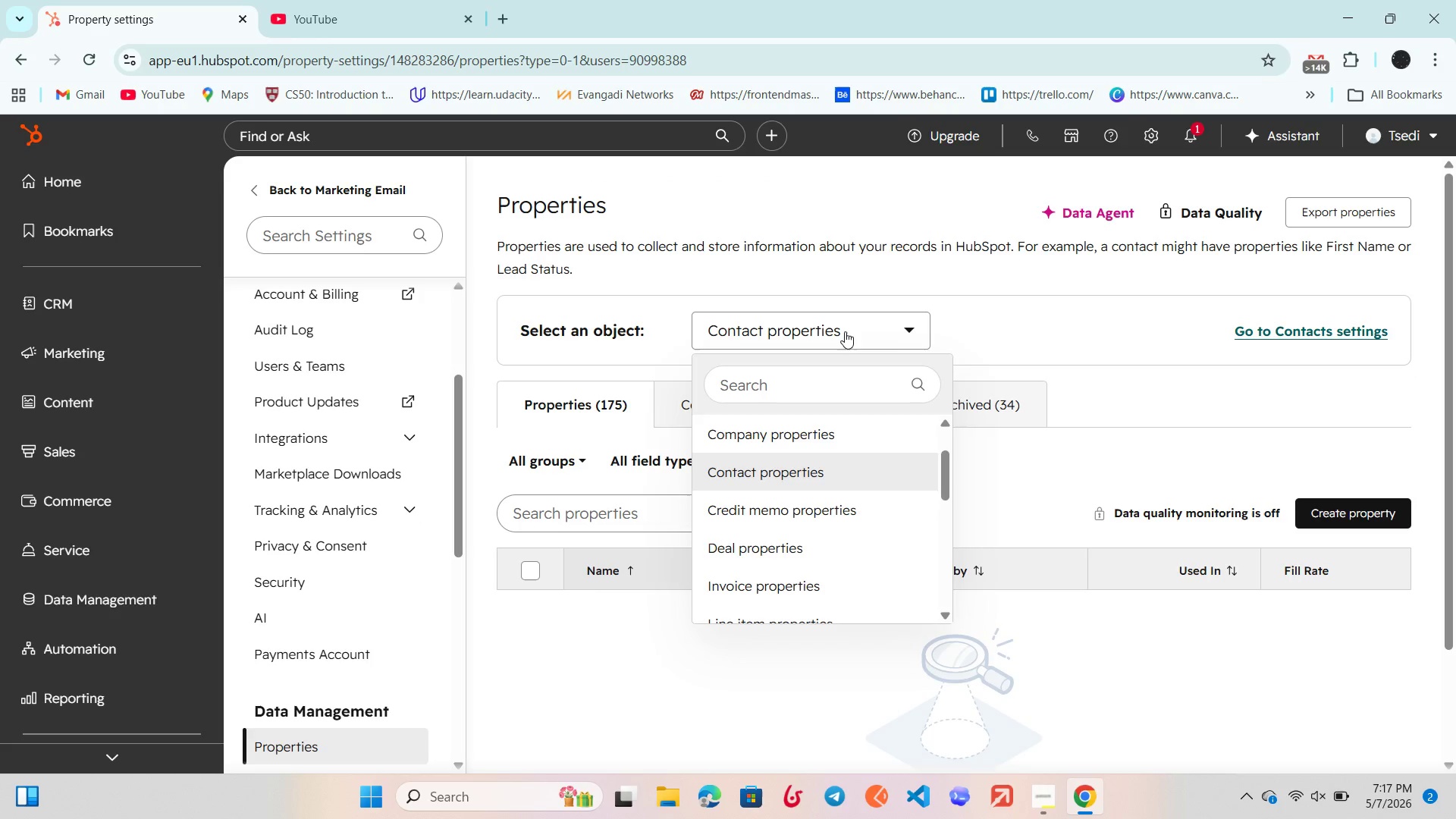 
left_click([845, 331])
 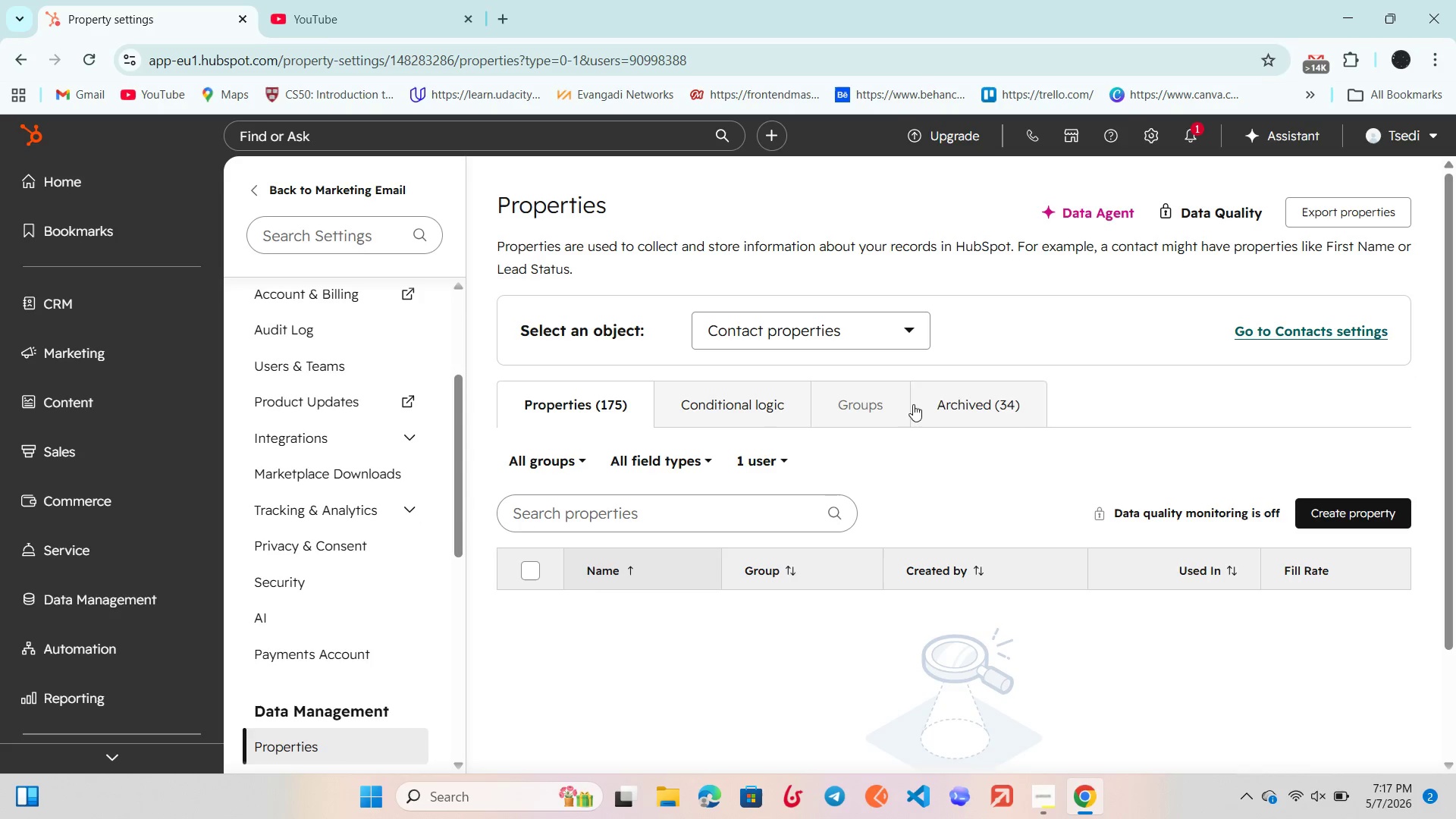 
left_click([948, 397])
 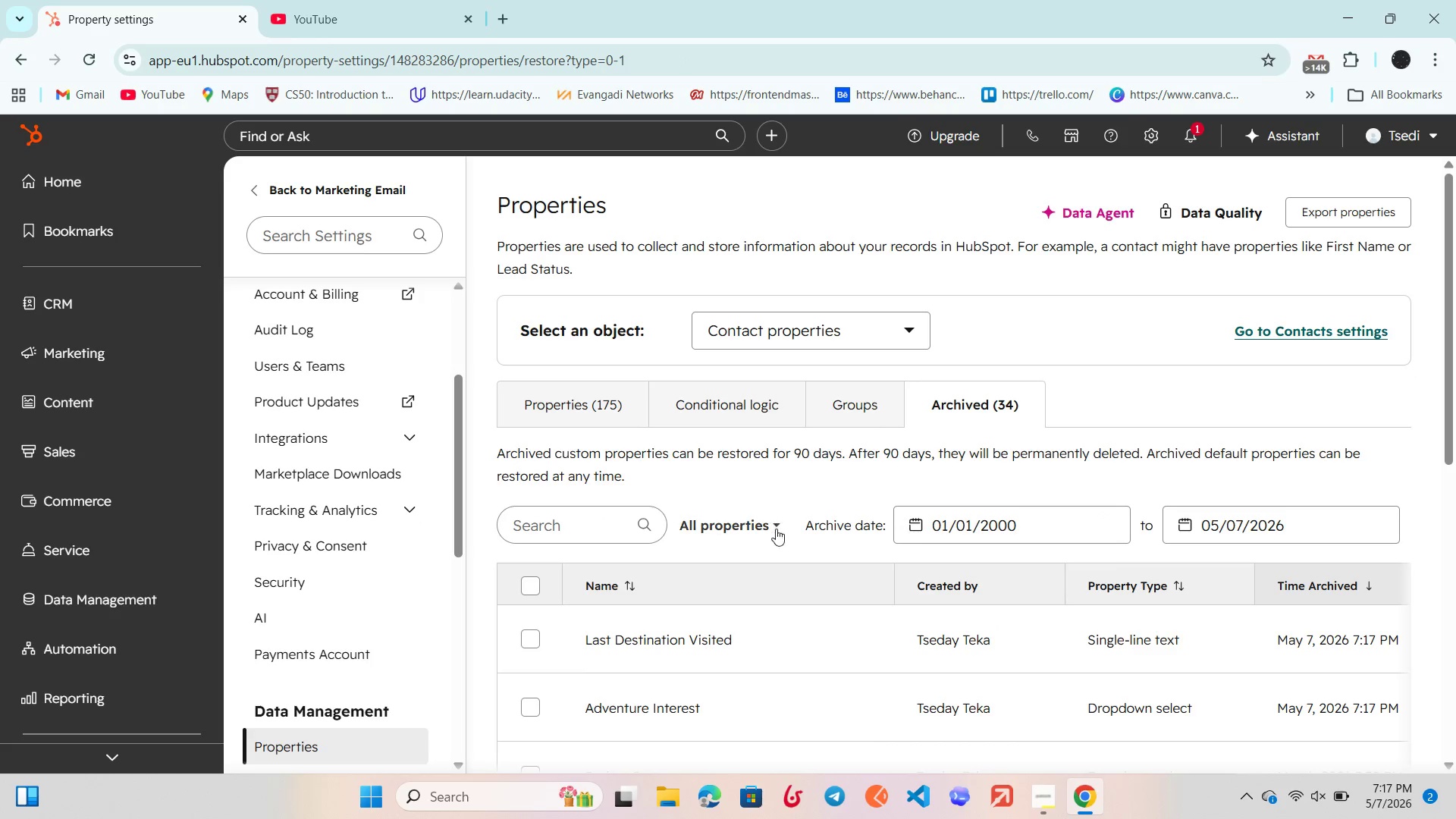 
left_click([776, 535])
 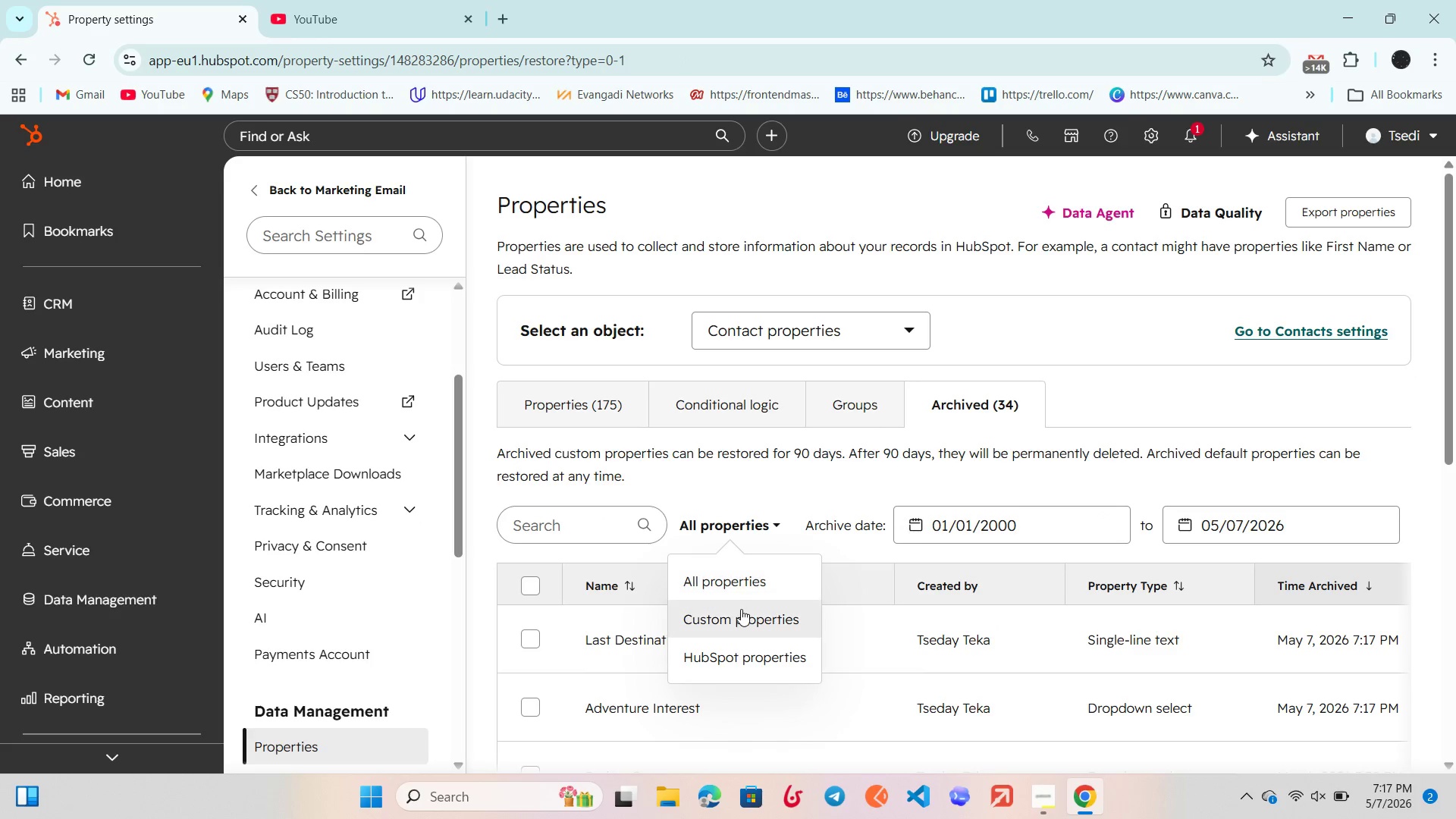 
left_click([741, 609])
 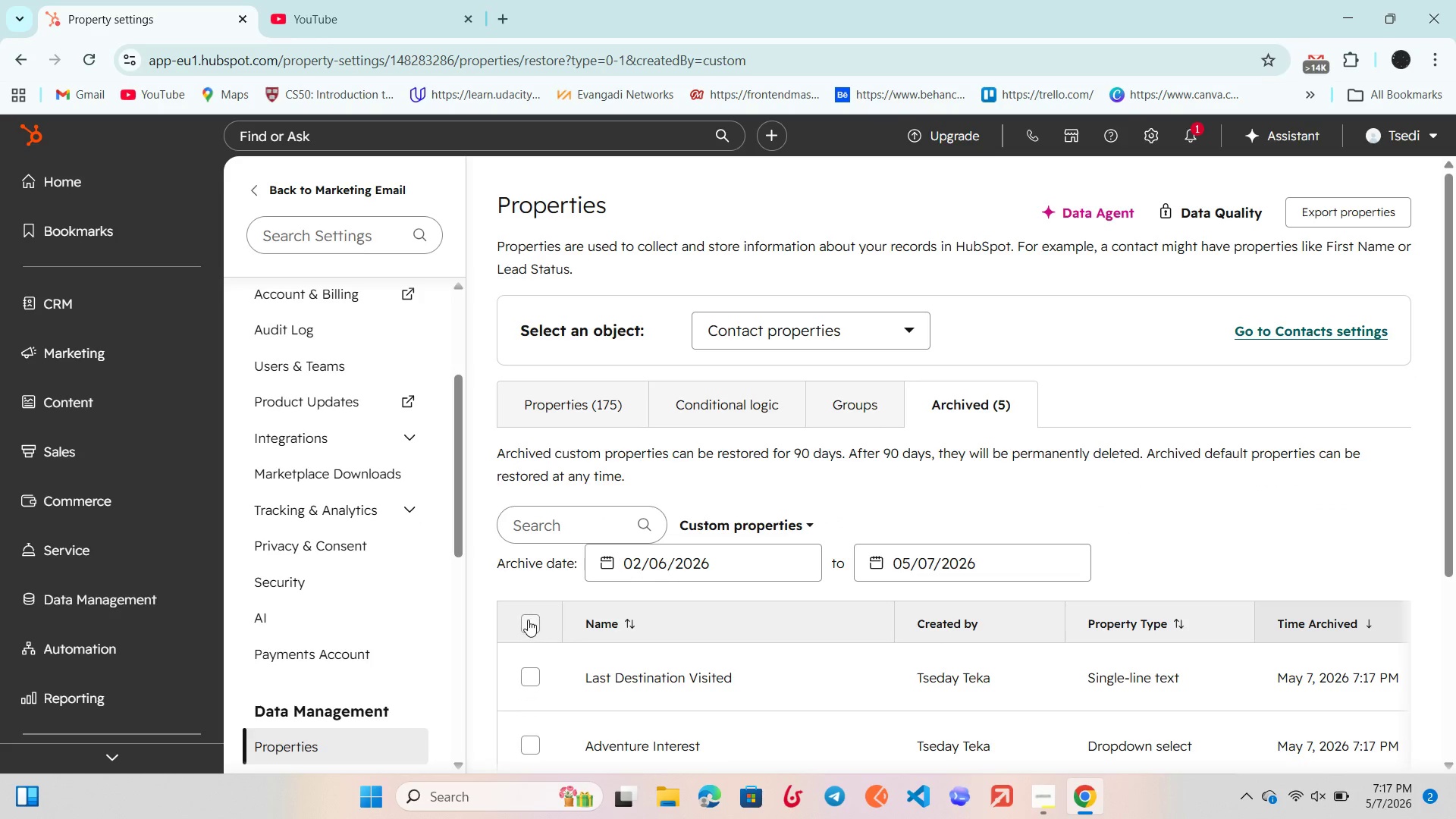 
left_click([526, 620])
 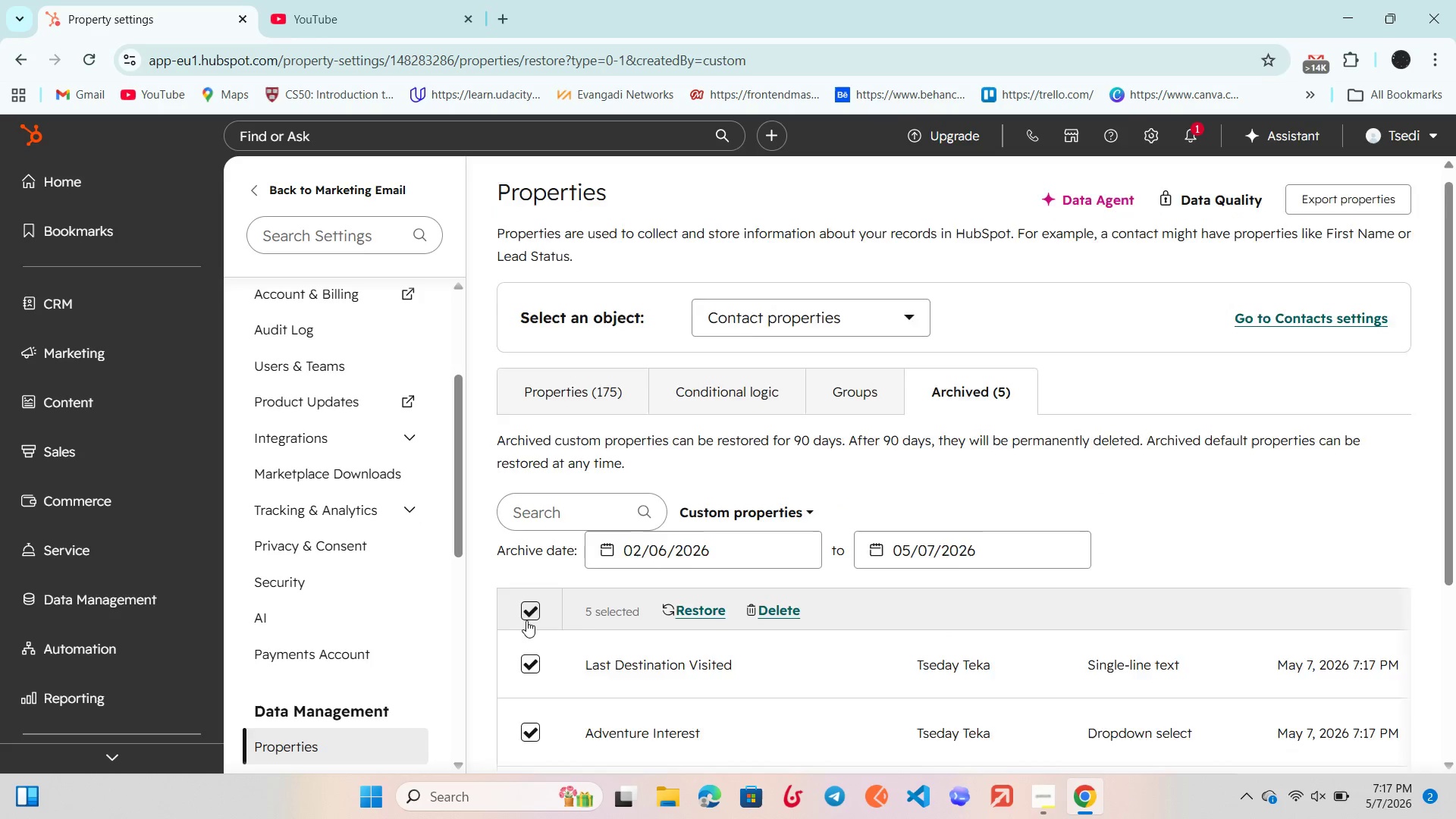 
scroll: coordinate [526, 620], scroll_direction: down, amount: 3.0
 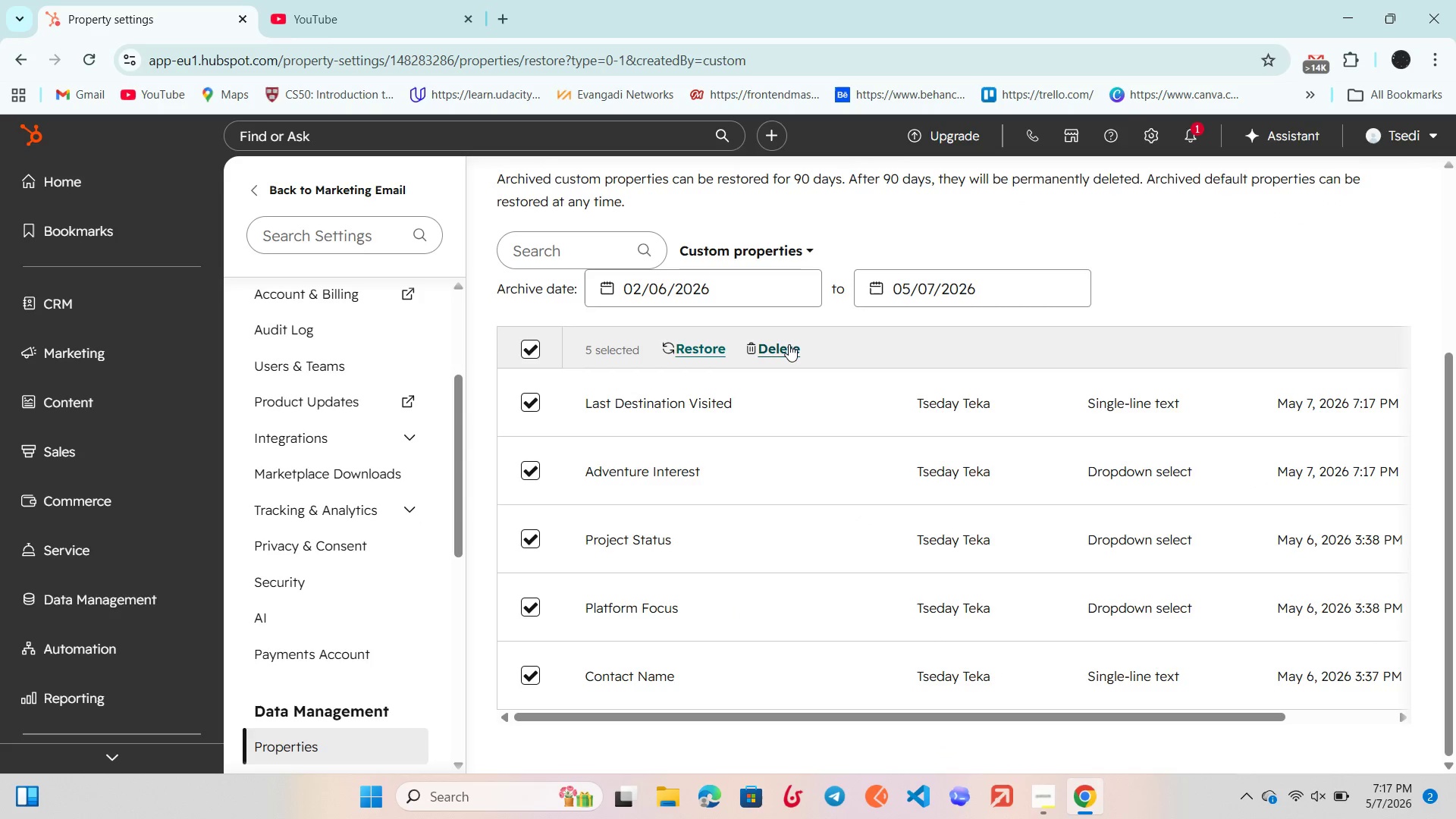 
left_click([789, 344])
 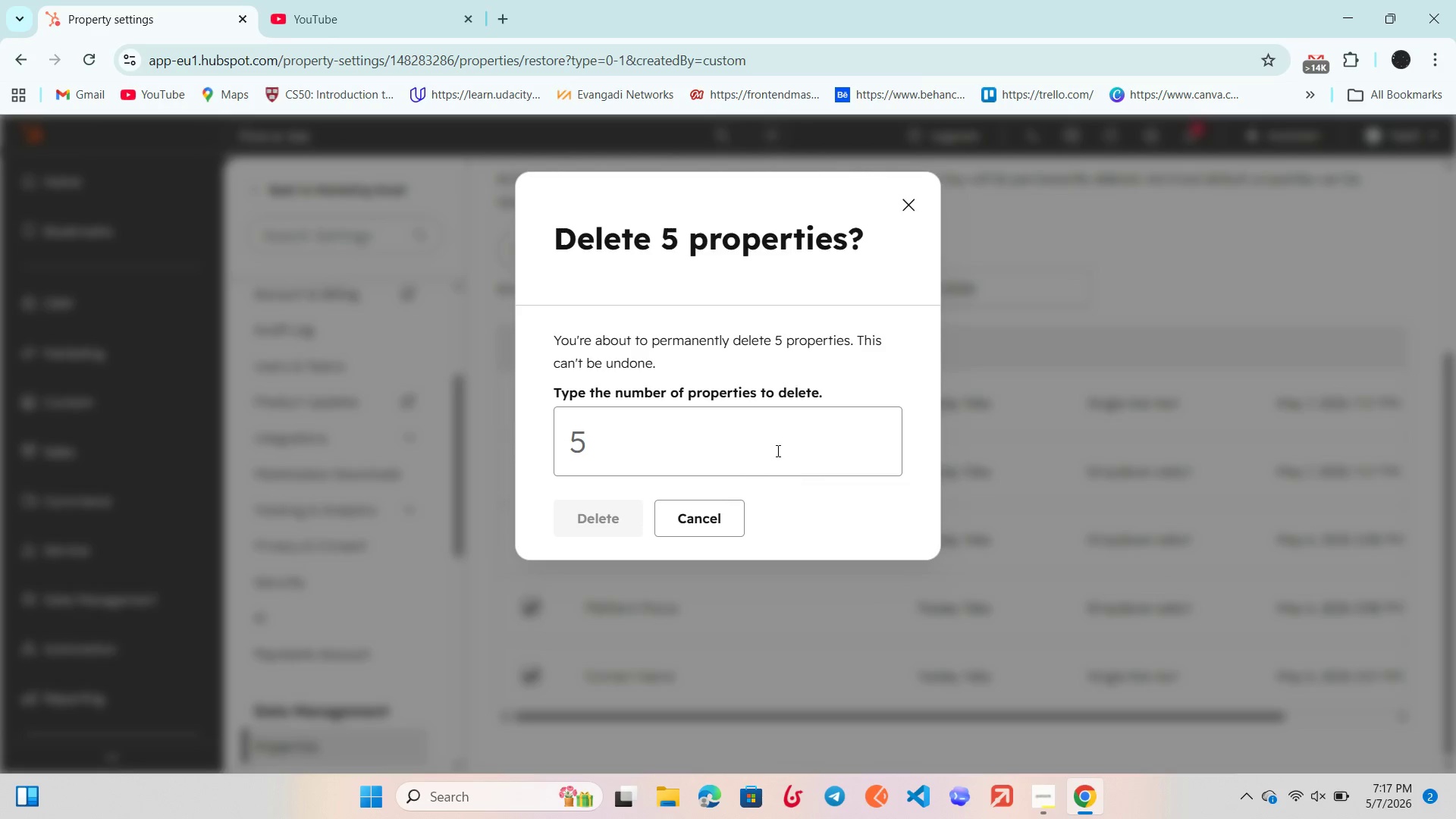 
left_click([775, 447])
 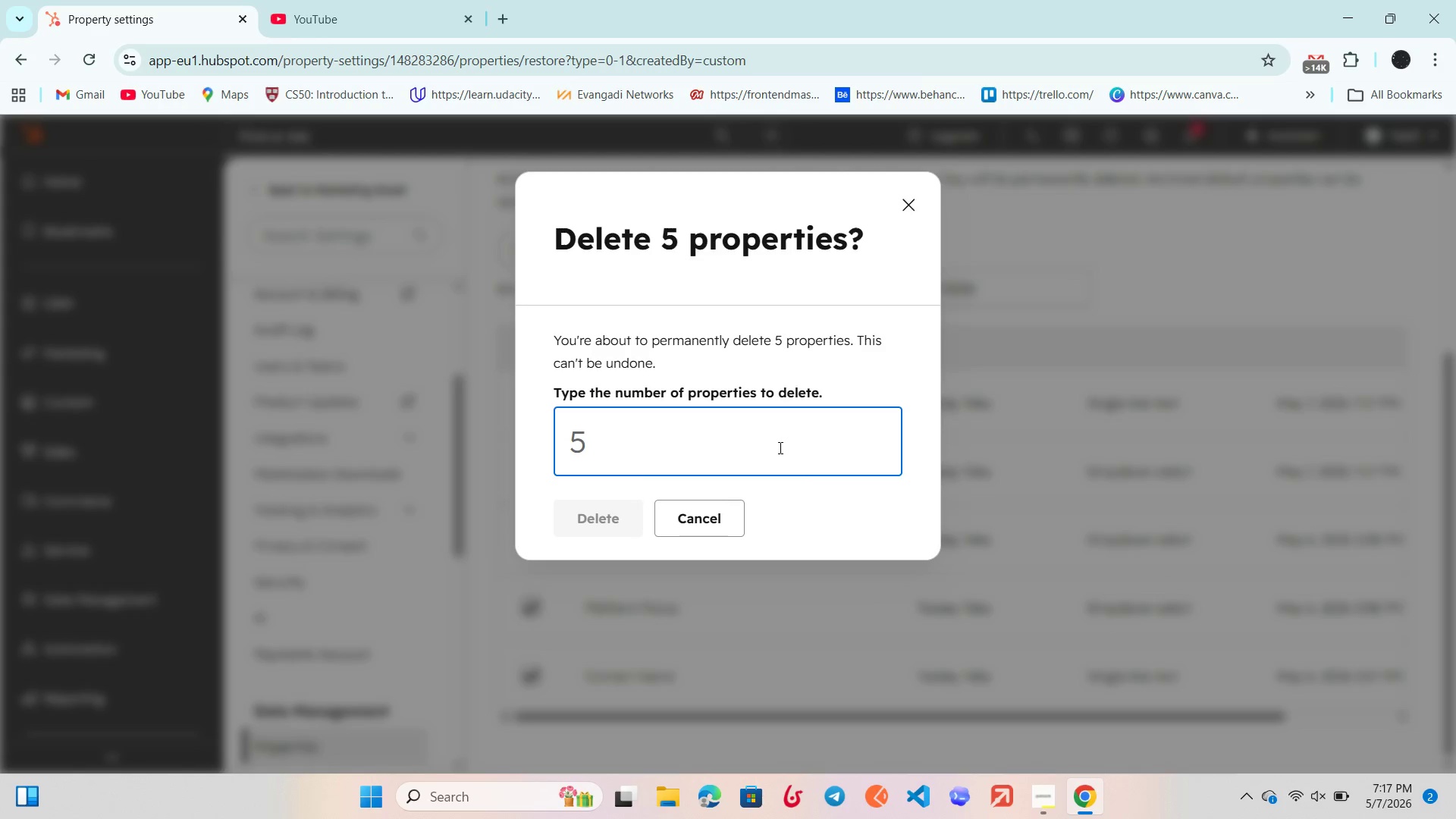 
key(5)
 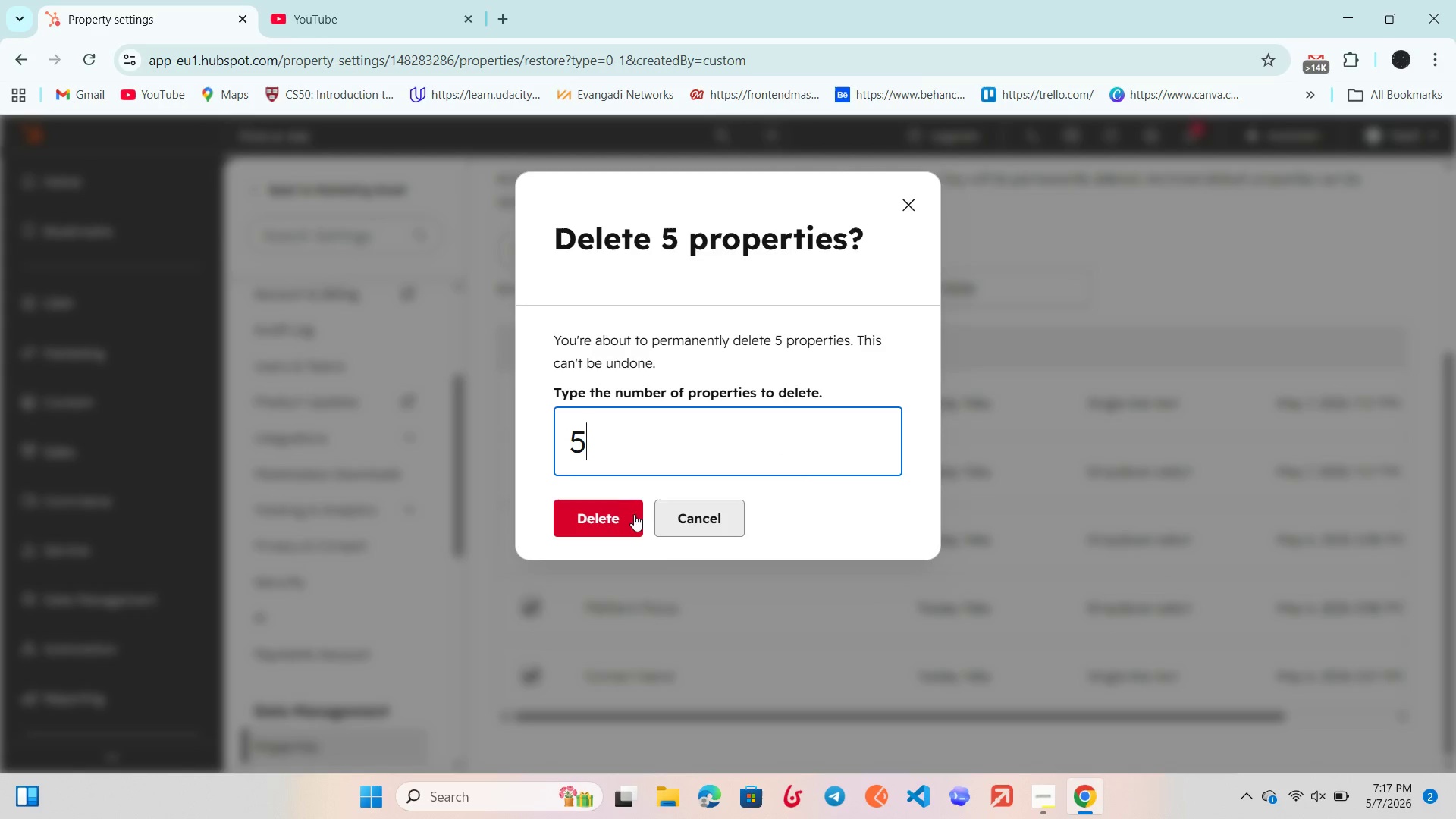 
left_click([611, 521])
 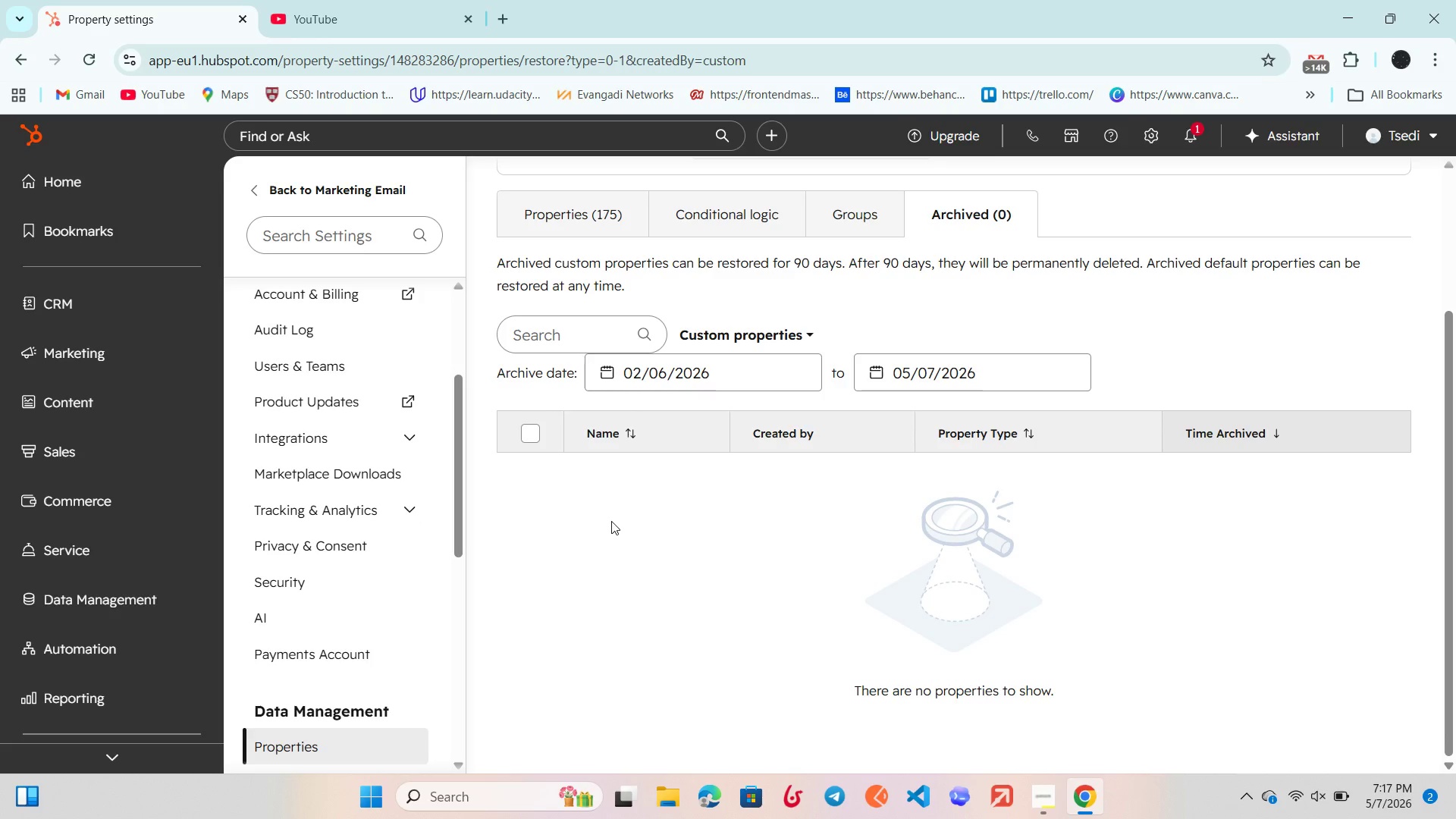 
wait(10.73)
 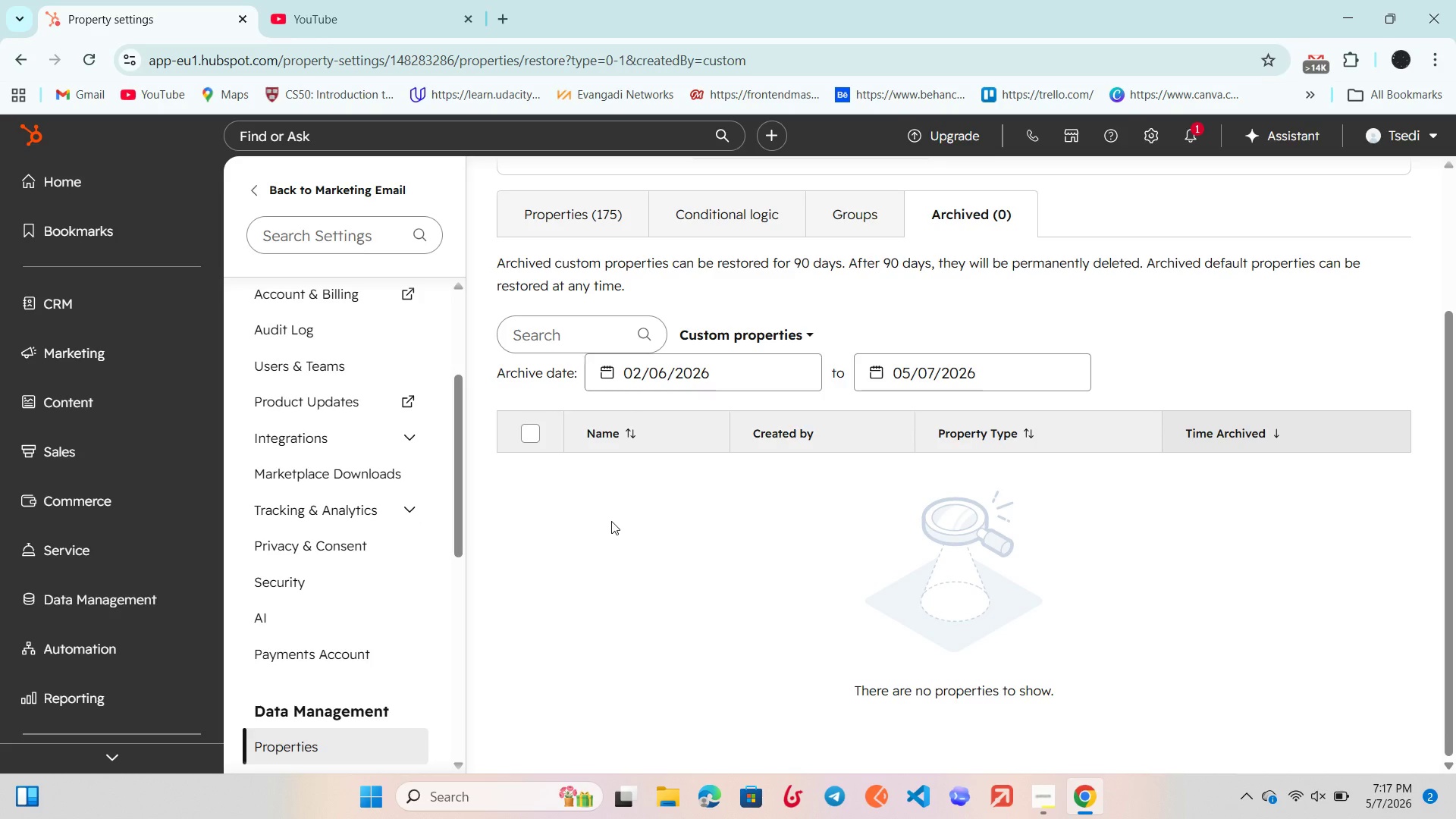 
scroll: coordinate [301, 493], scroll_direction: down, amount: 2.0
 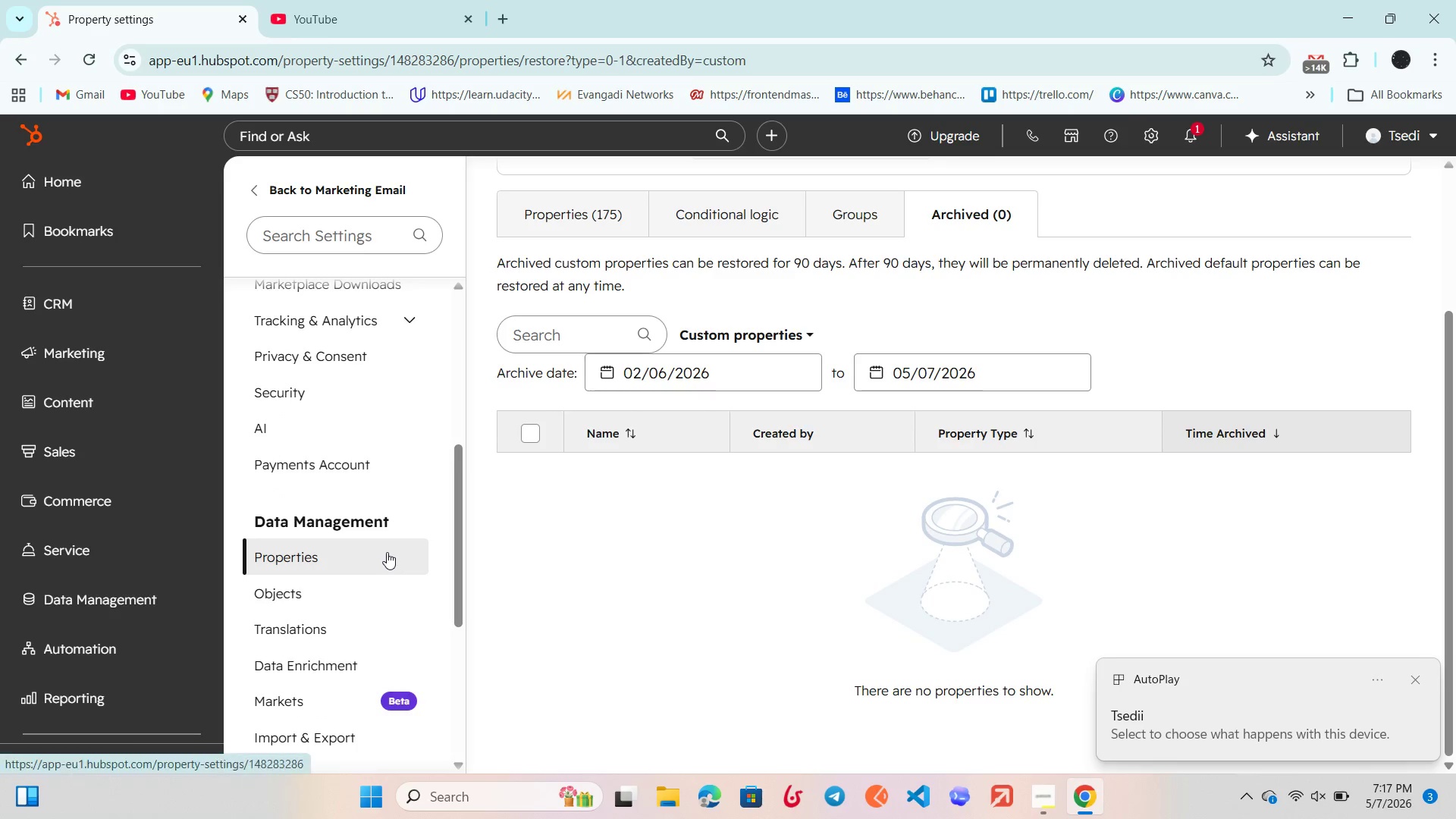 
left_click([387, 552])
 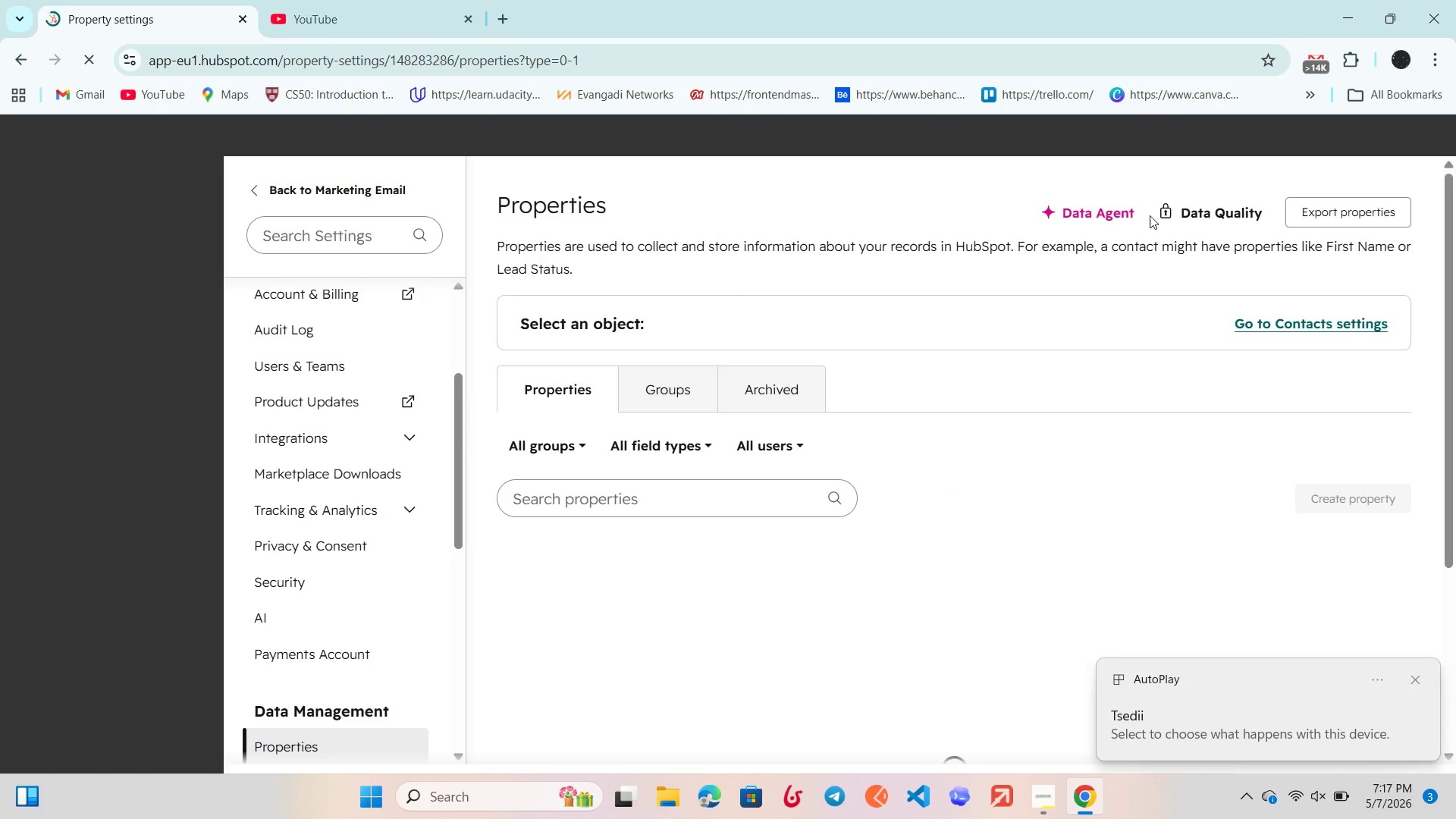 
scroll: coordinate [1122, 242], scroll_direction: up, amount: 3.0
 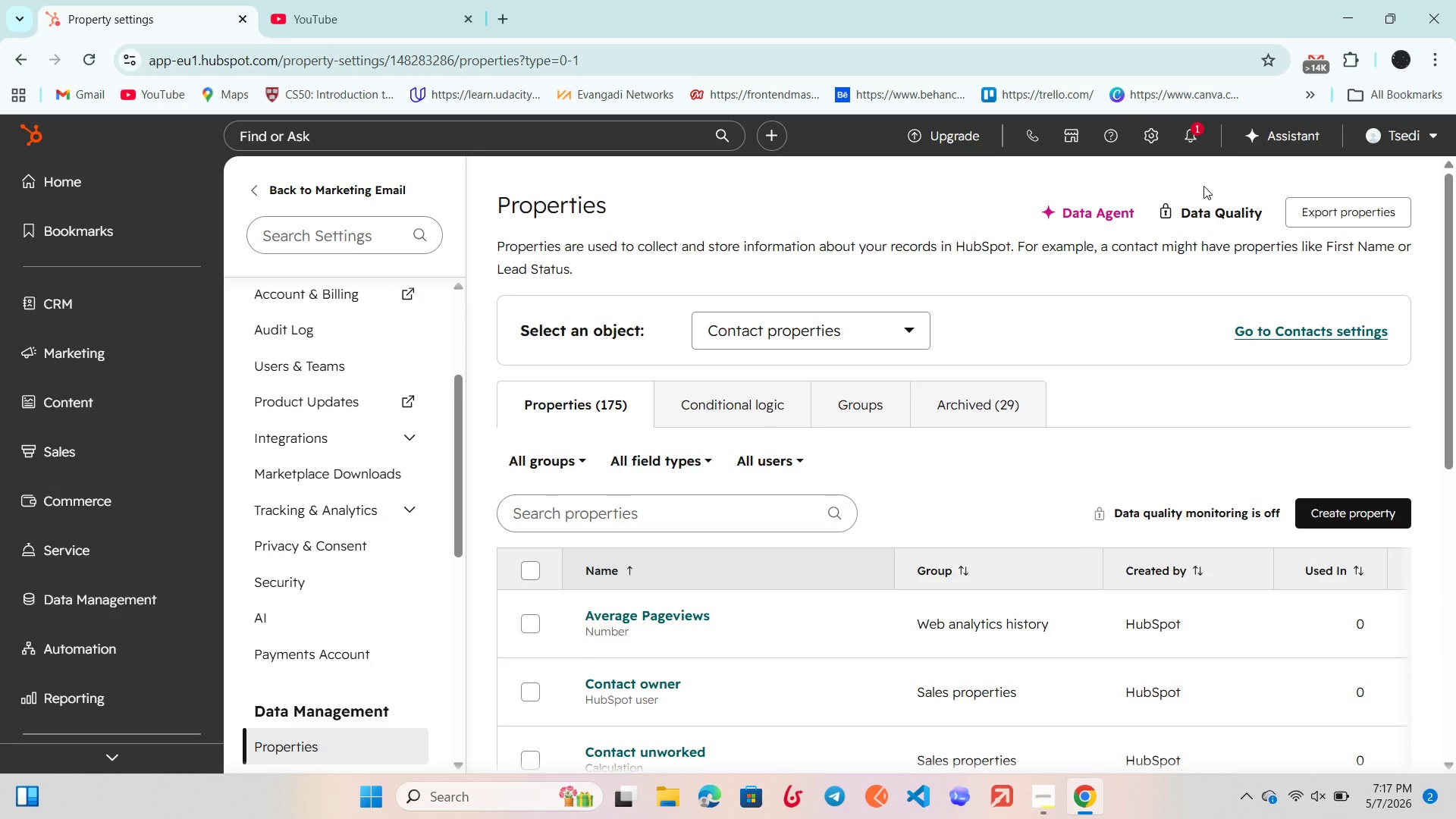 
wait(8.42)
 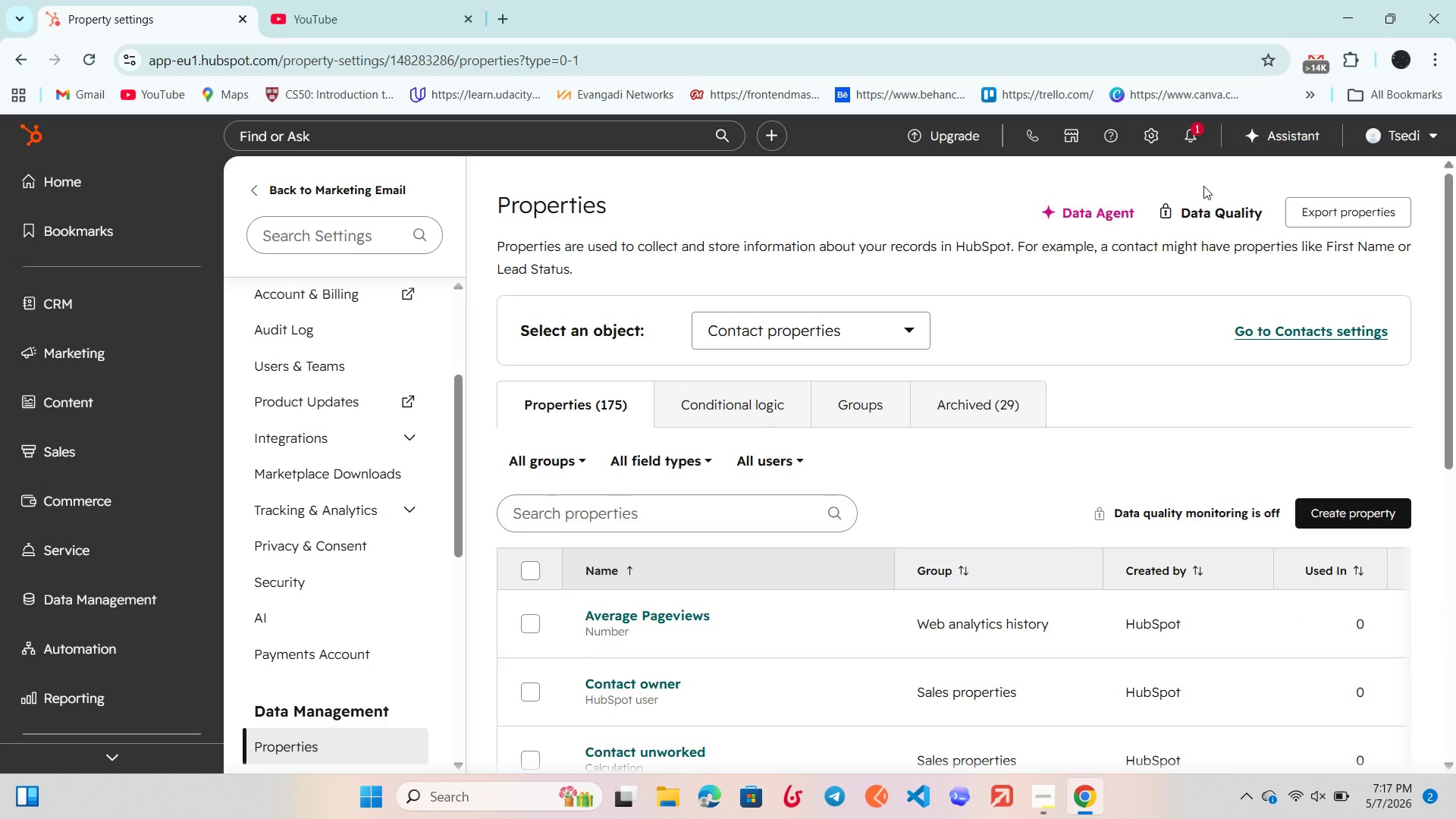 
left_click([1198, 129])
 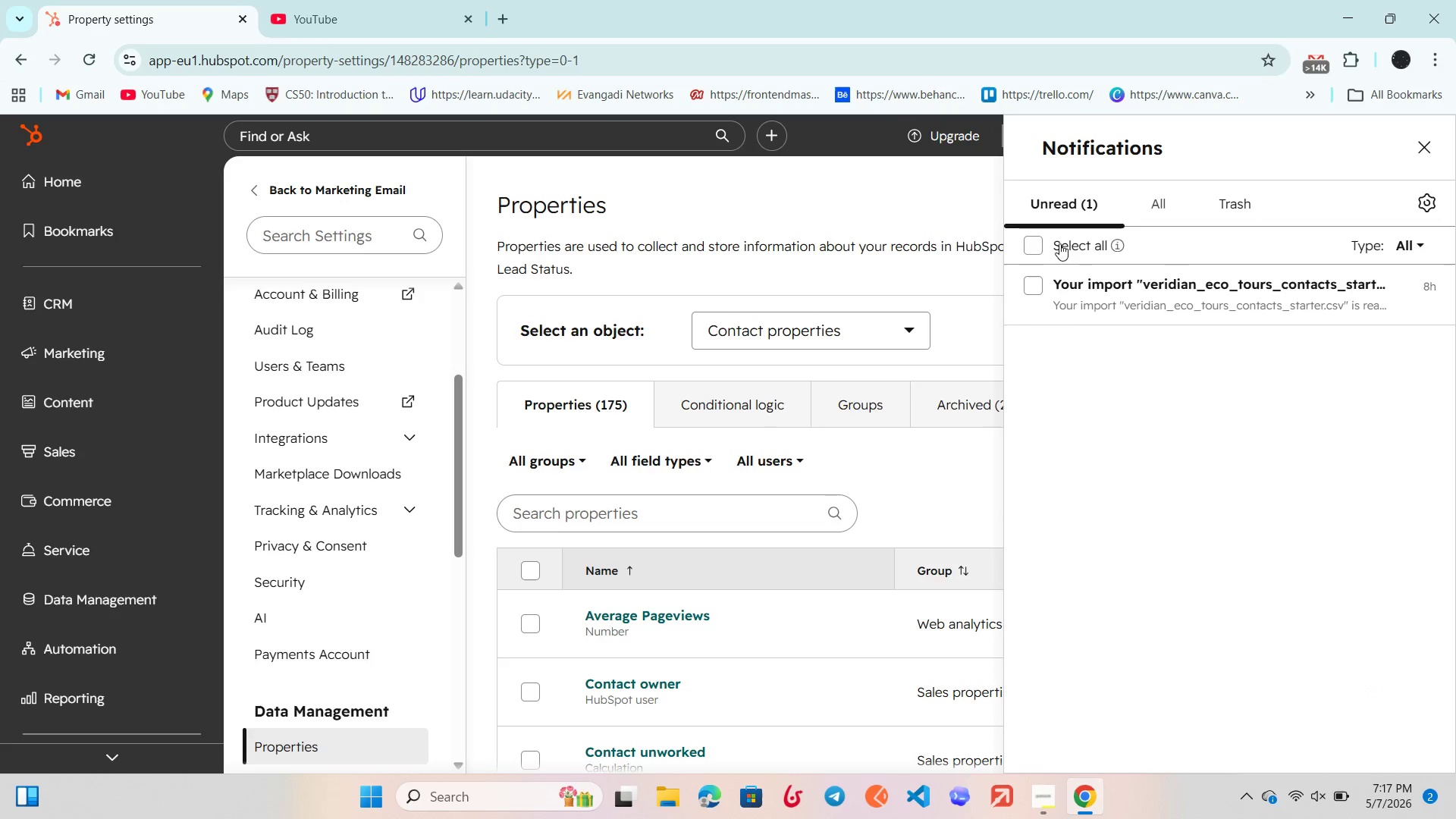 
left_click([1037, 249])
 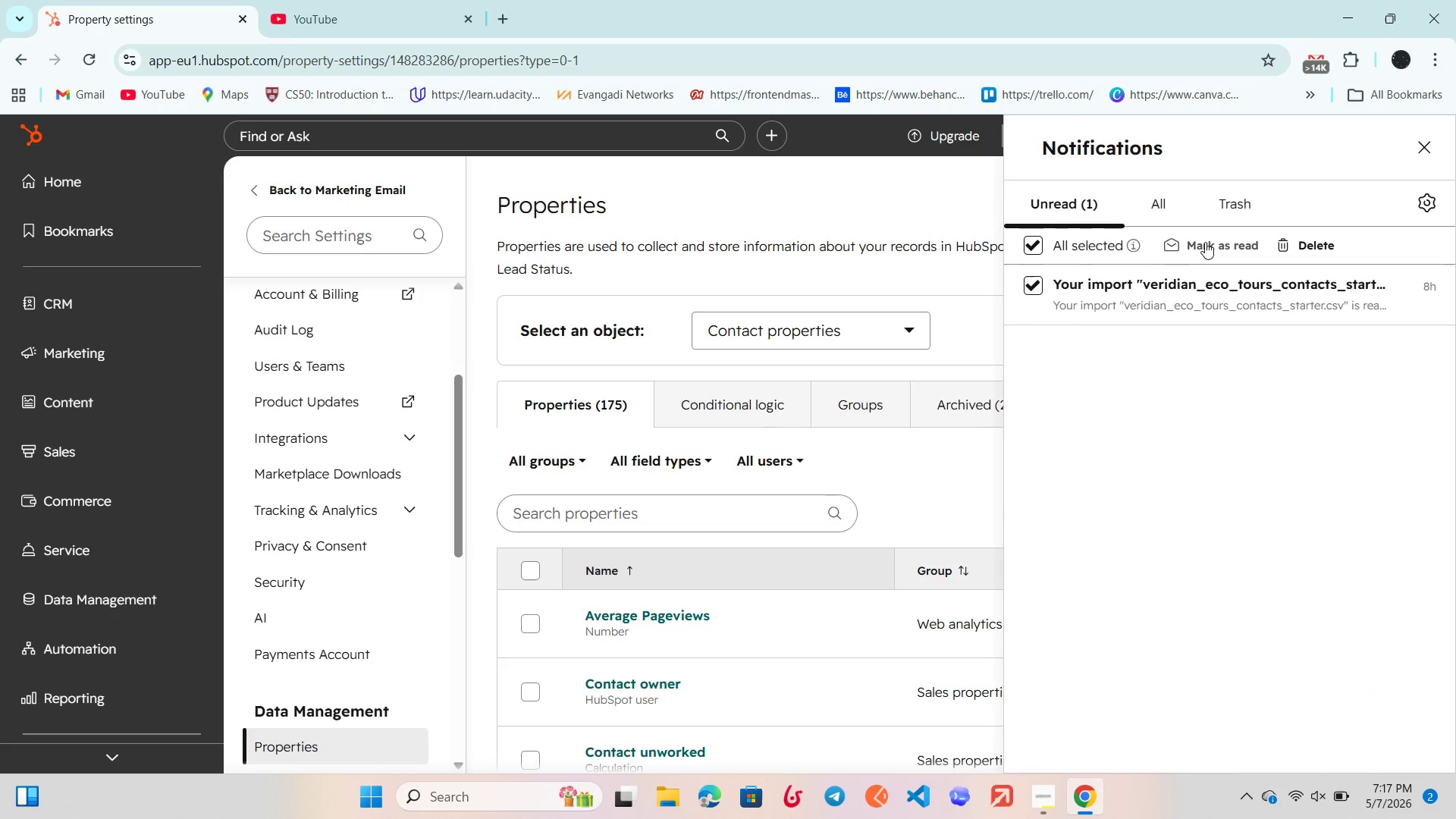 
left_click([1205, 242])
 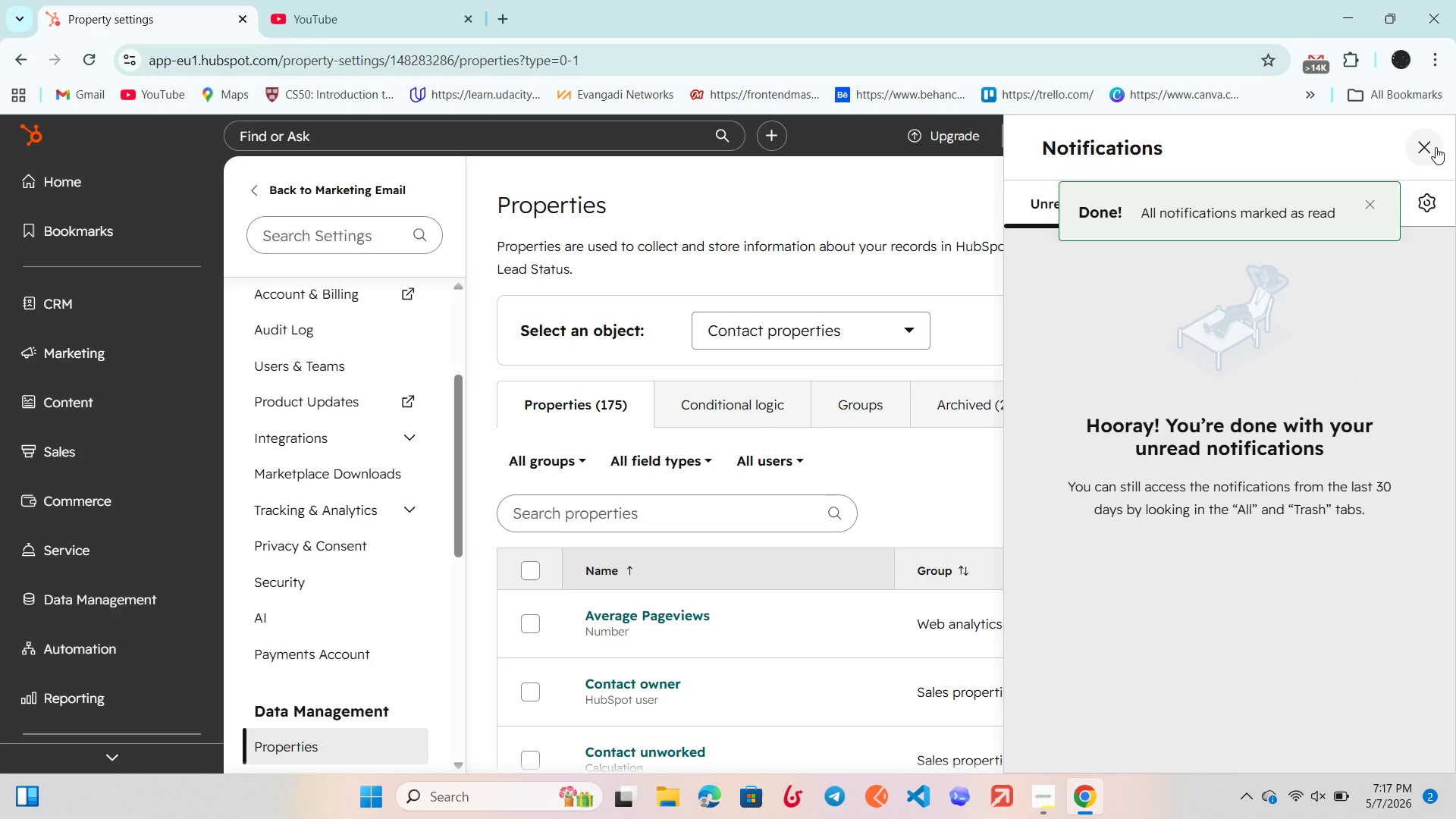 
left_click([1429, 138])
 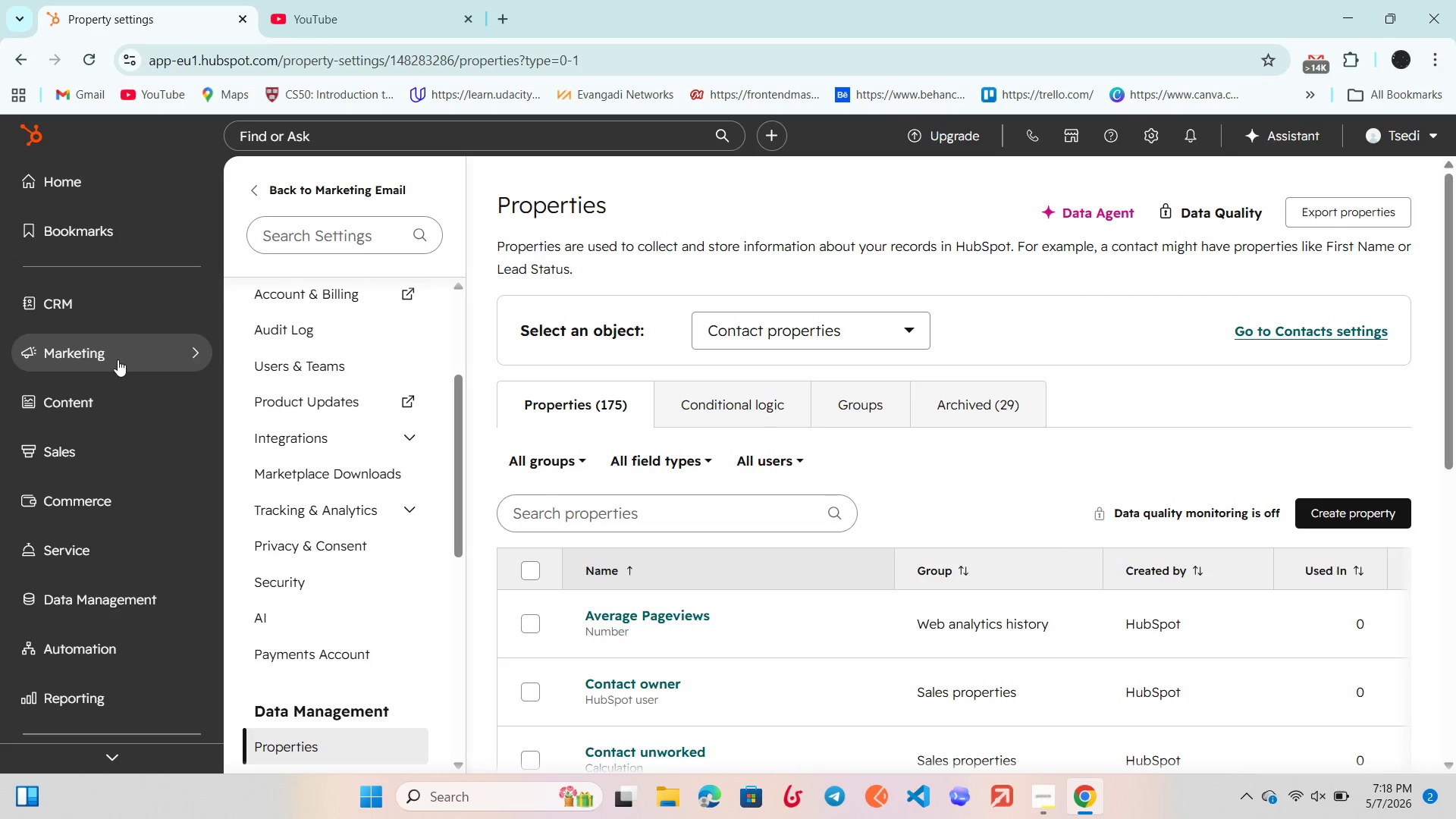 
scroll: coordinate [118, 359], scroll_direction: down, amount: 3.0
 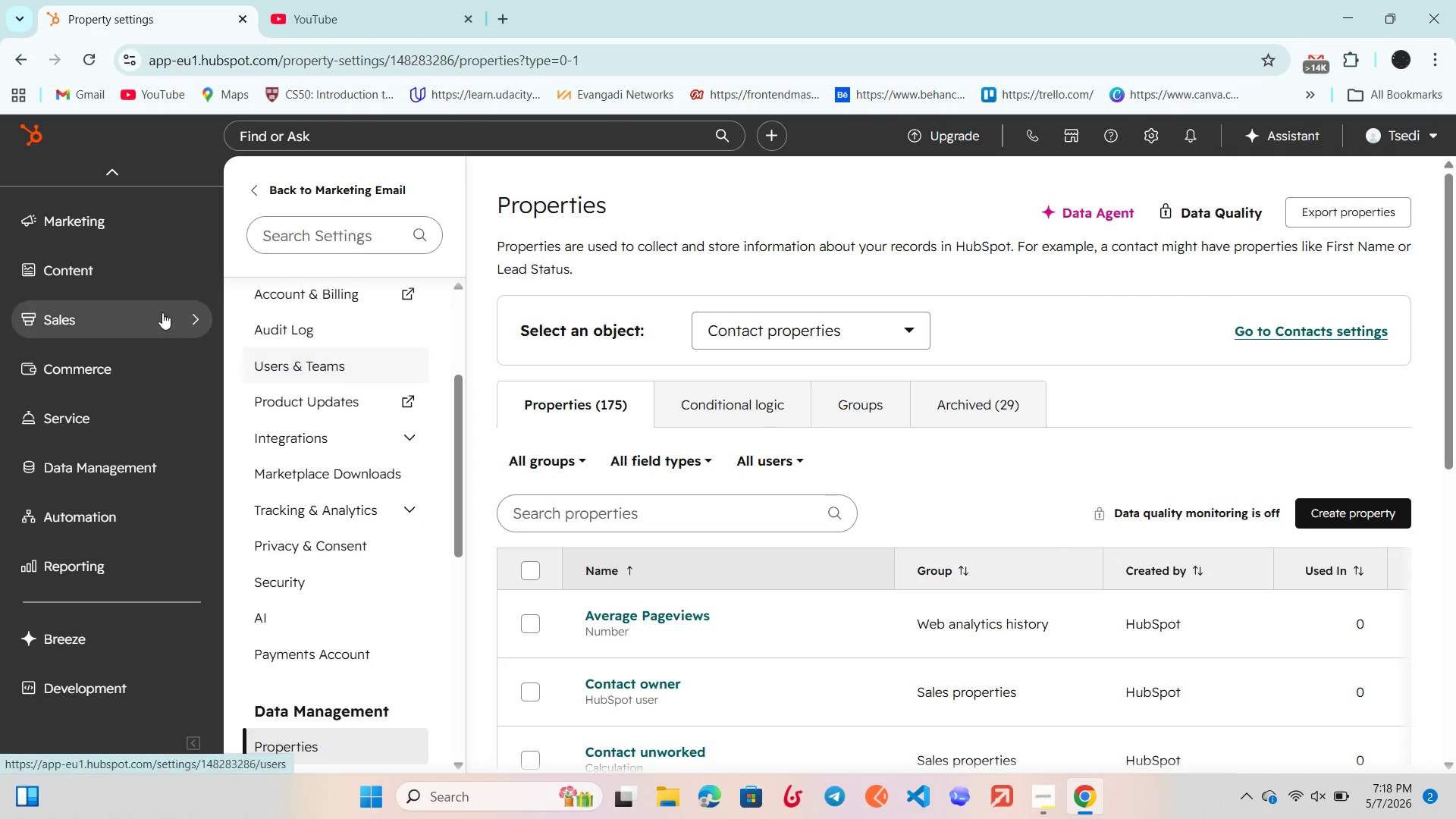 
scroll: coordinate [136, 290], scroll_direction: up, amount: 3.0
 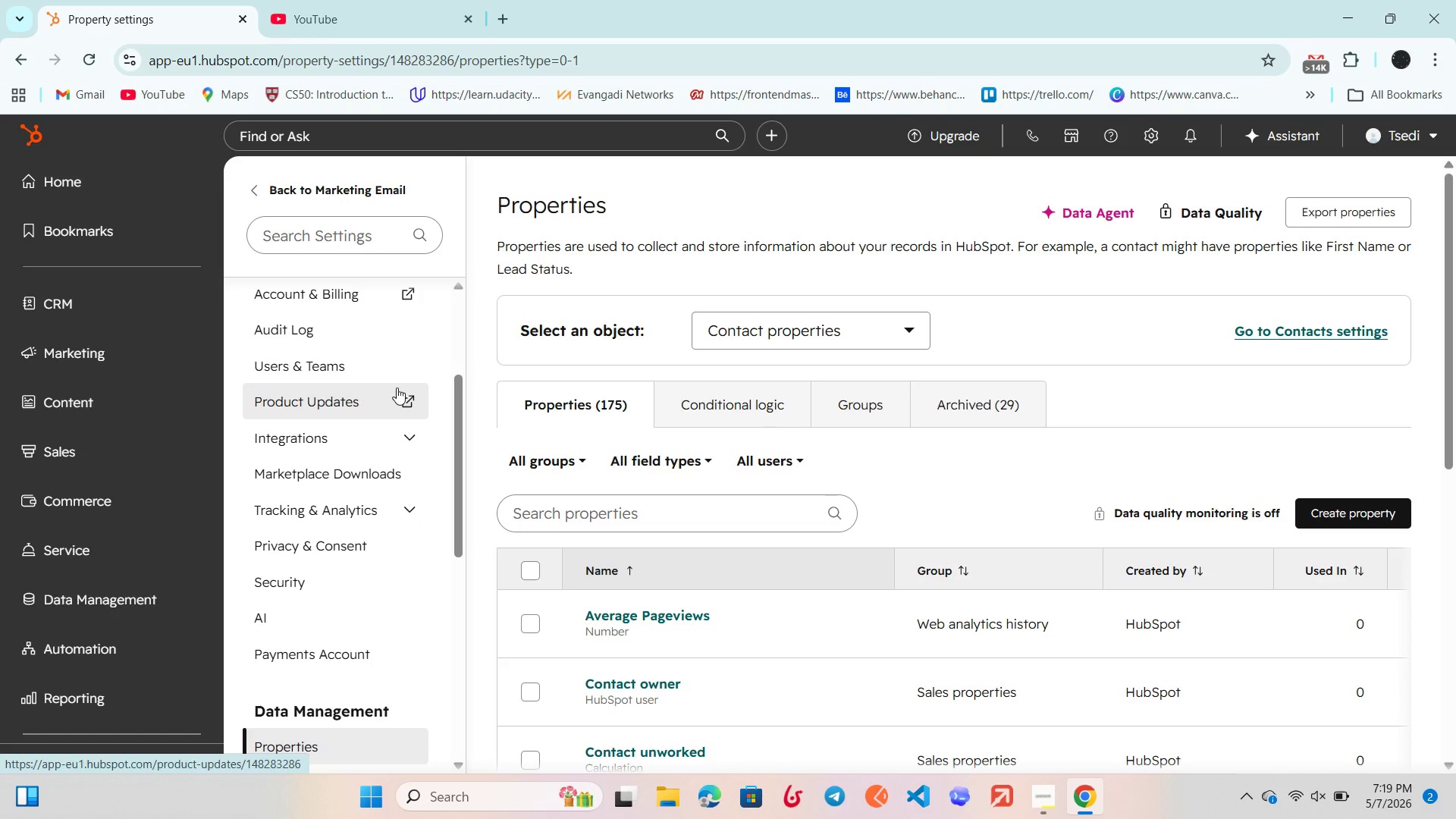 
wait(87.23)
 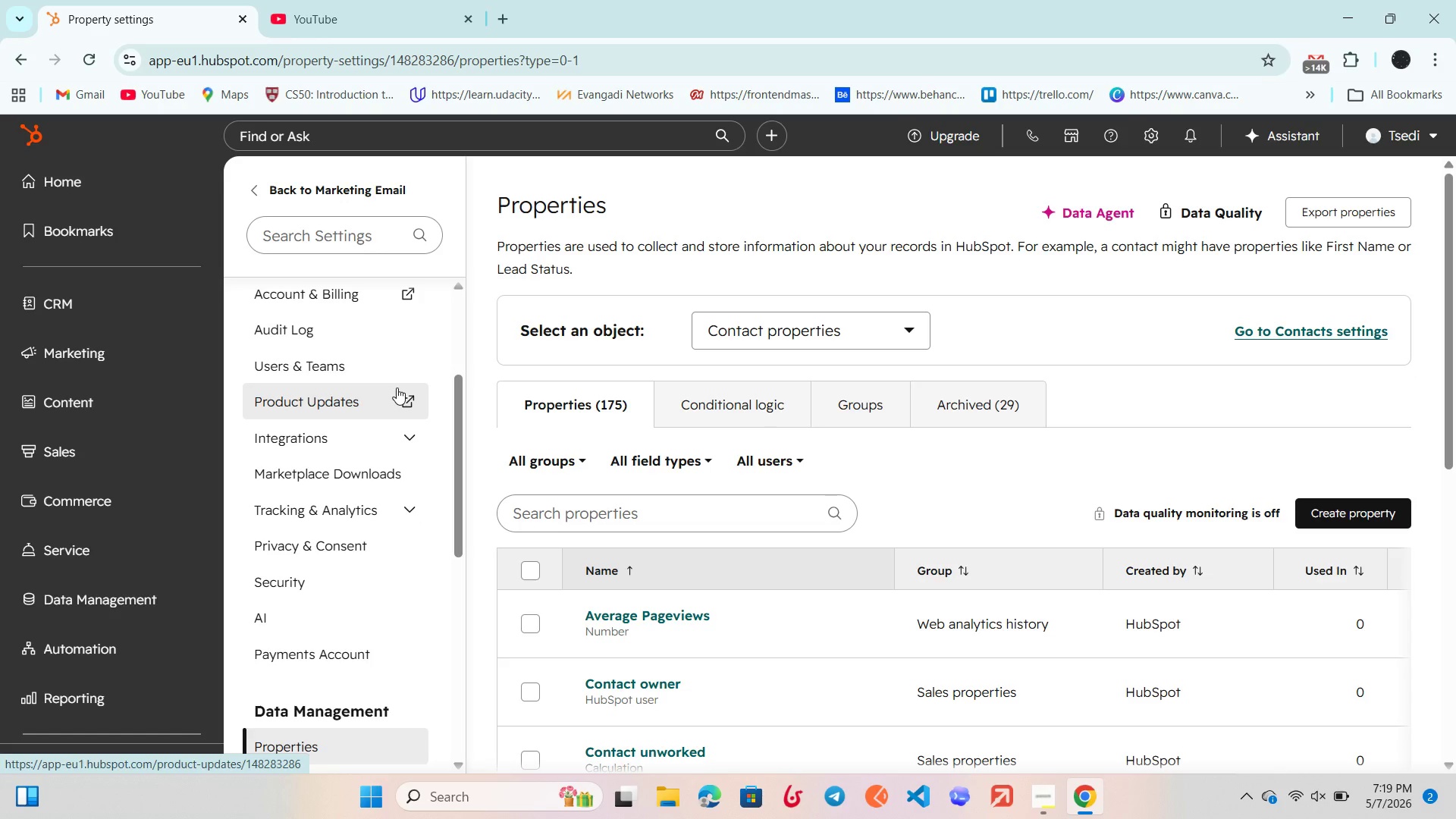 
mouse_move([623, 818])
 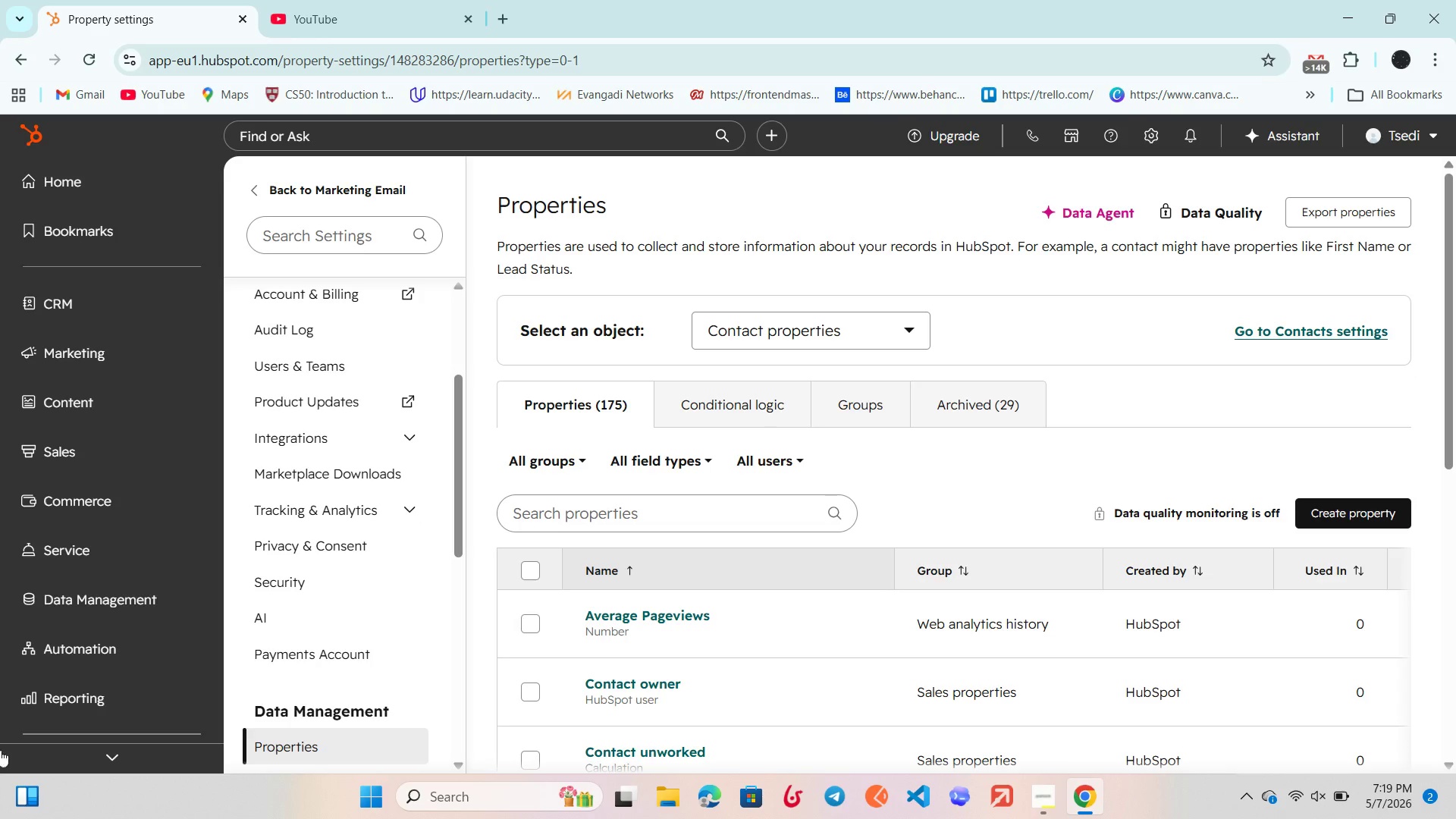 
left_click([306, 0])
 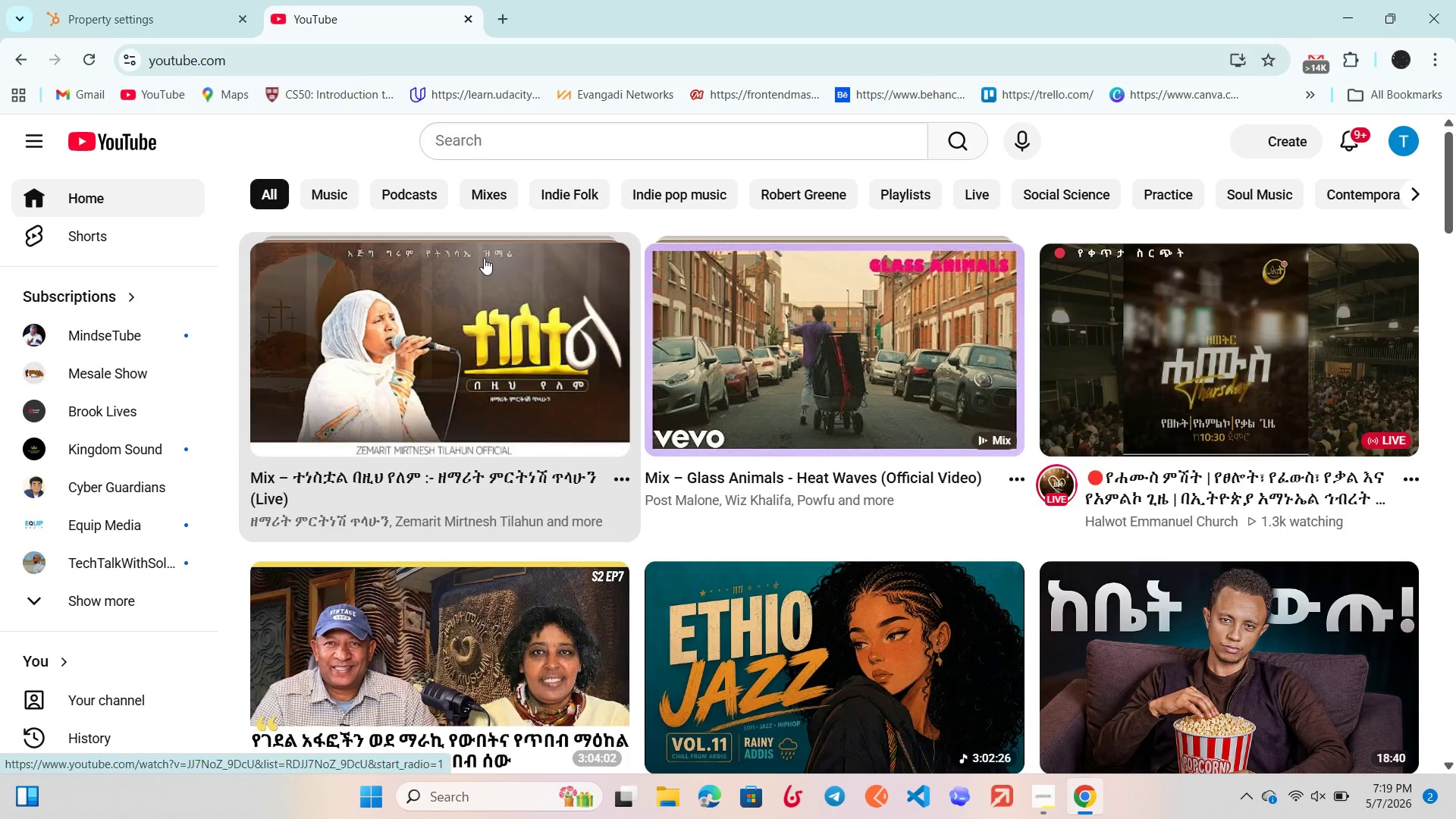 
left_click([484, 258])
 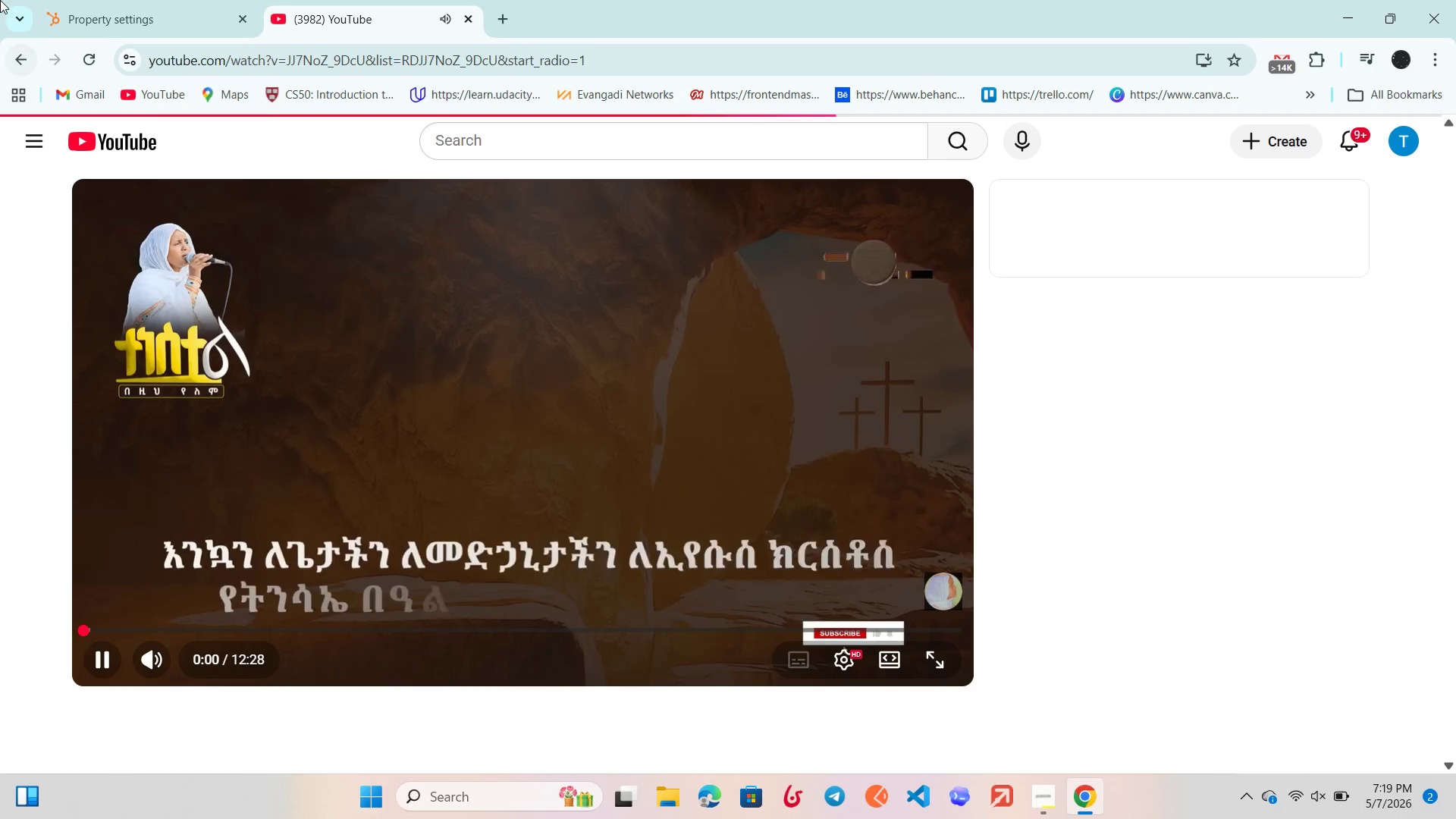 
left_click([229, 0])
 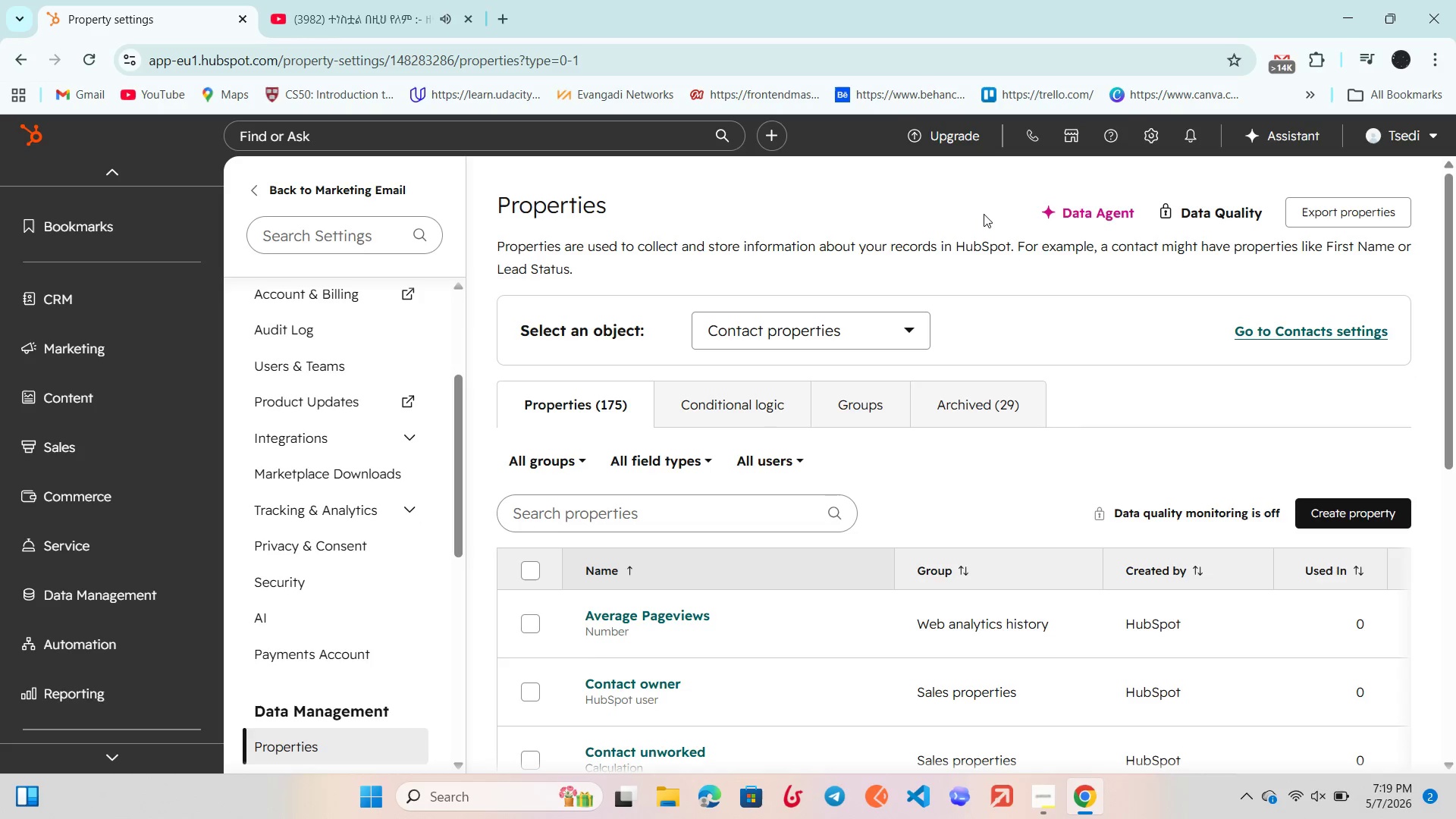 
wait(20.64)
 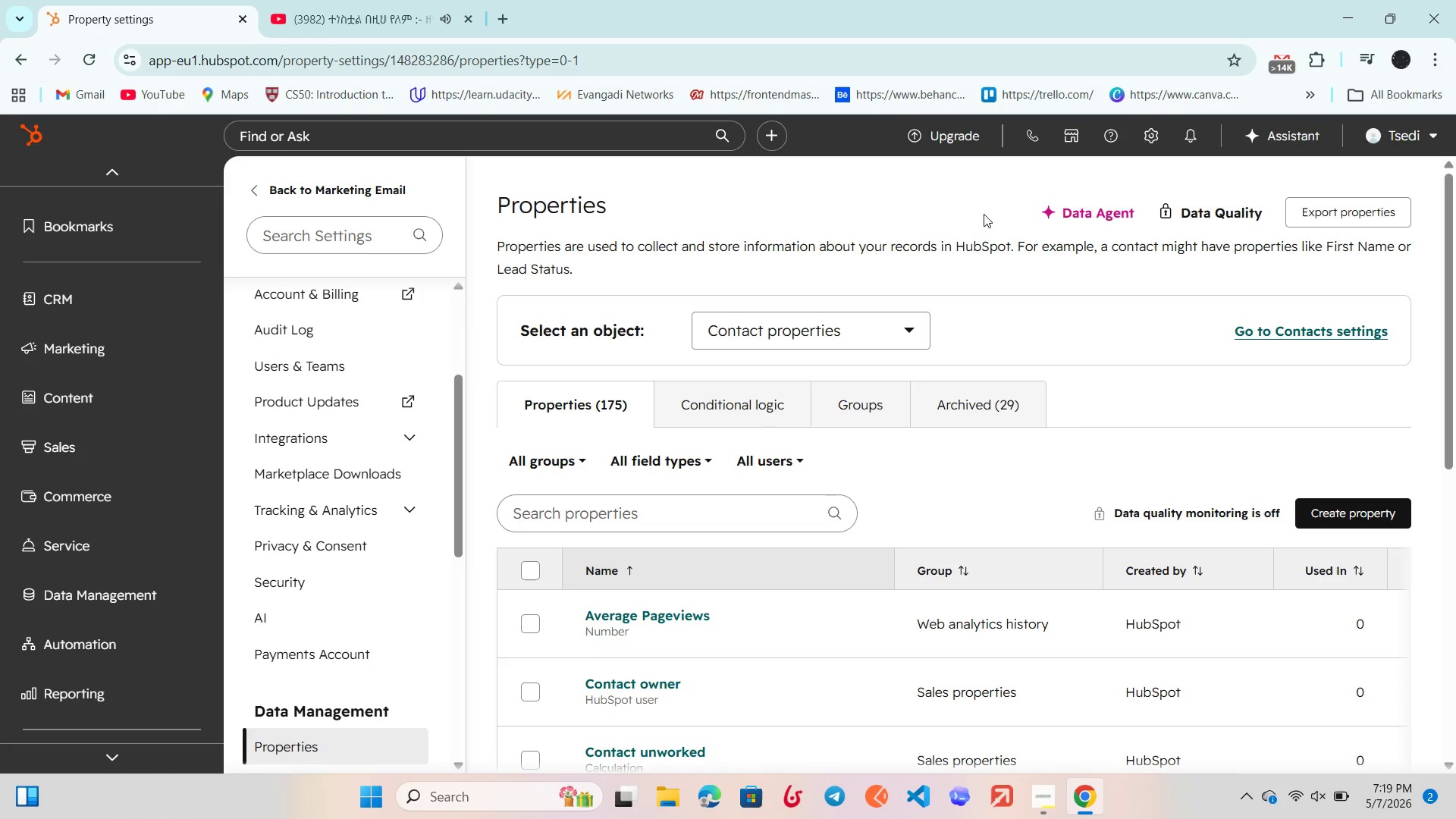 
key(Mute)
 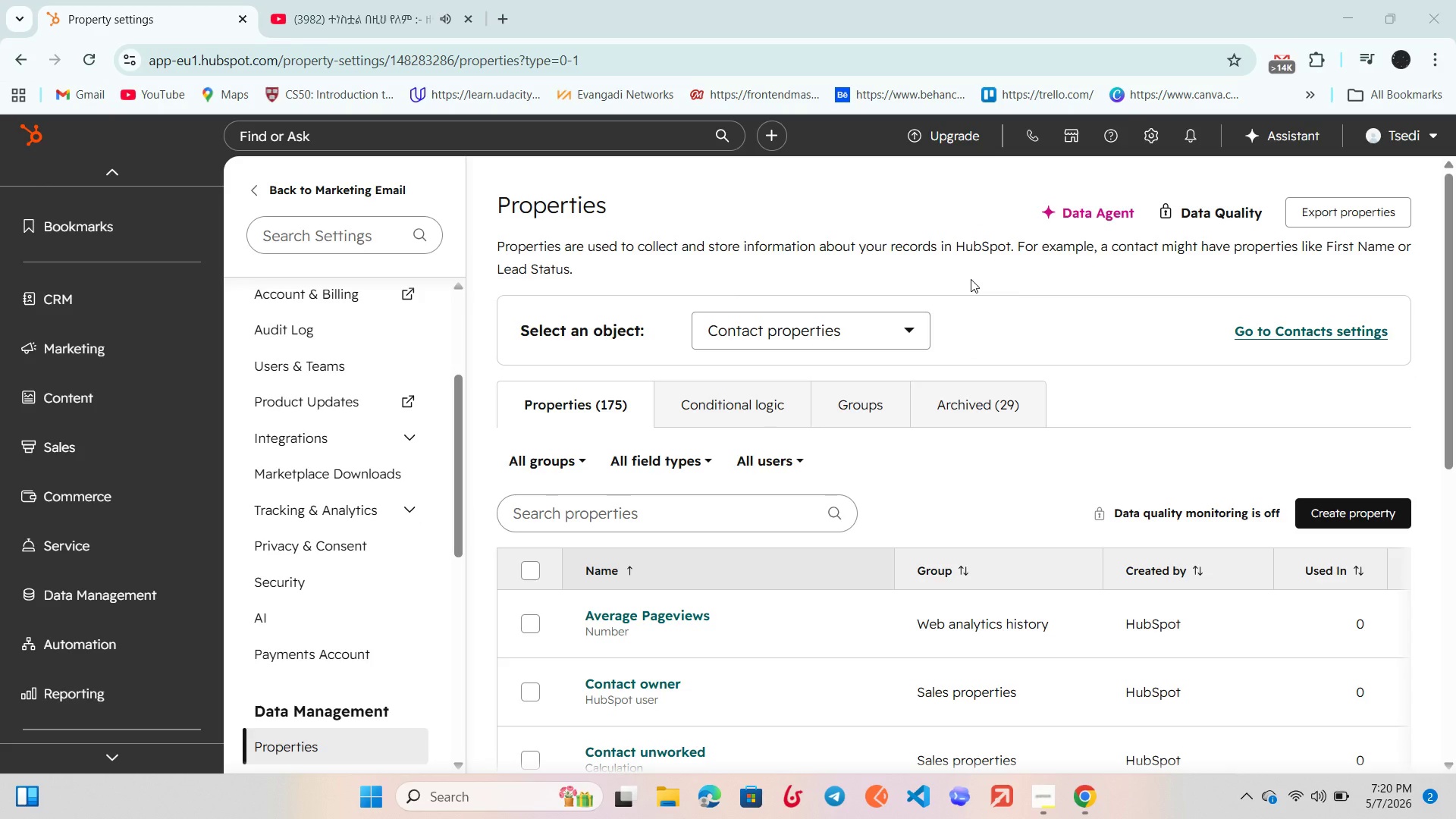 
key(VolumeUp)
 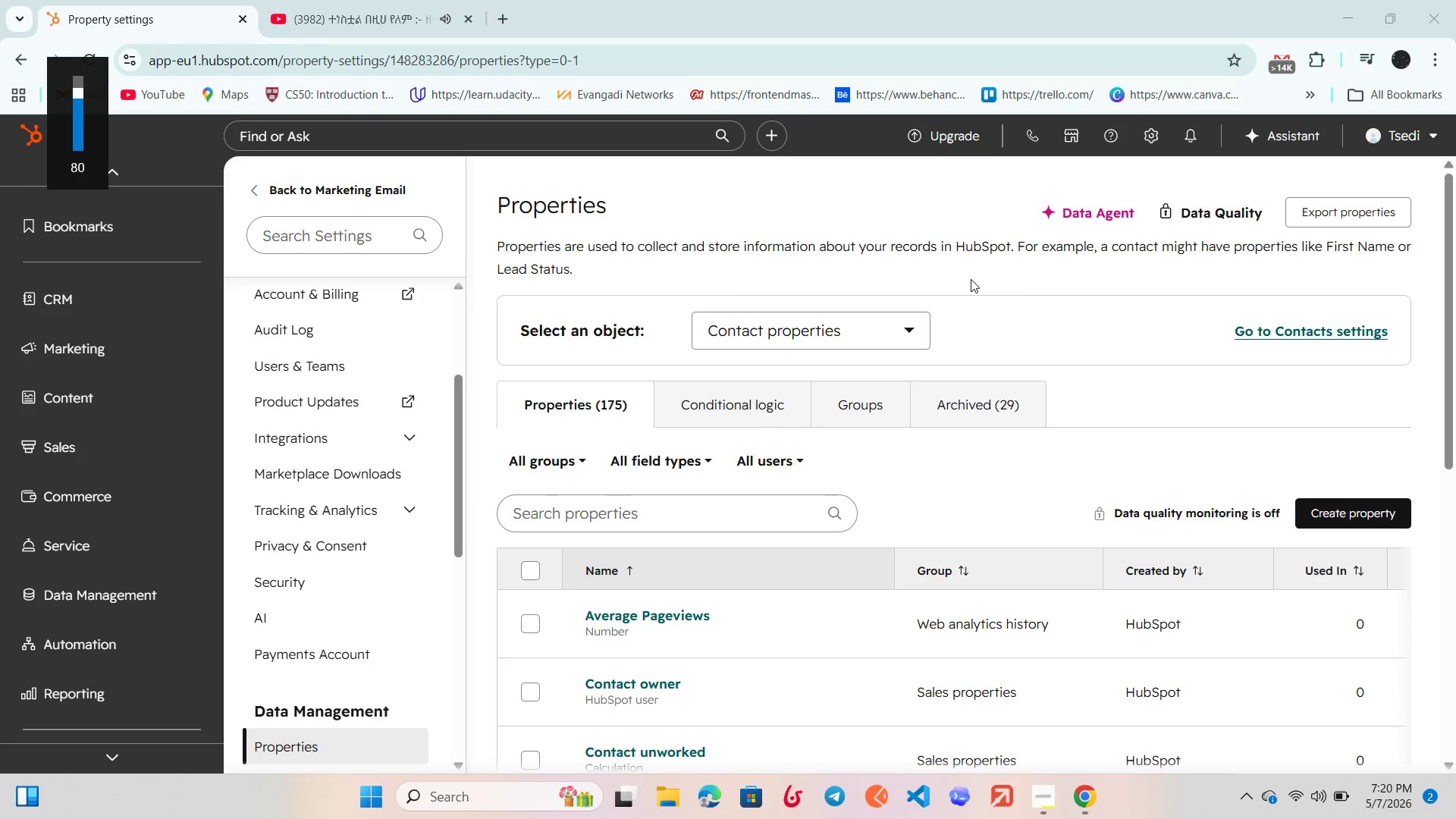 
hold_key(key=VolumeUp, duration=0.52)
 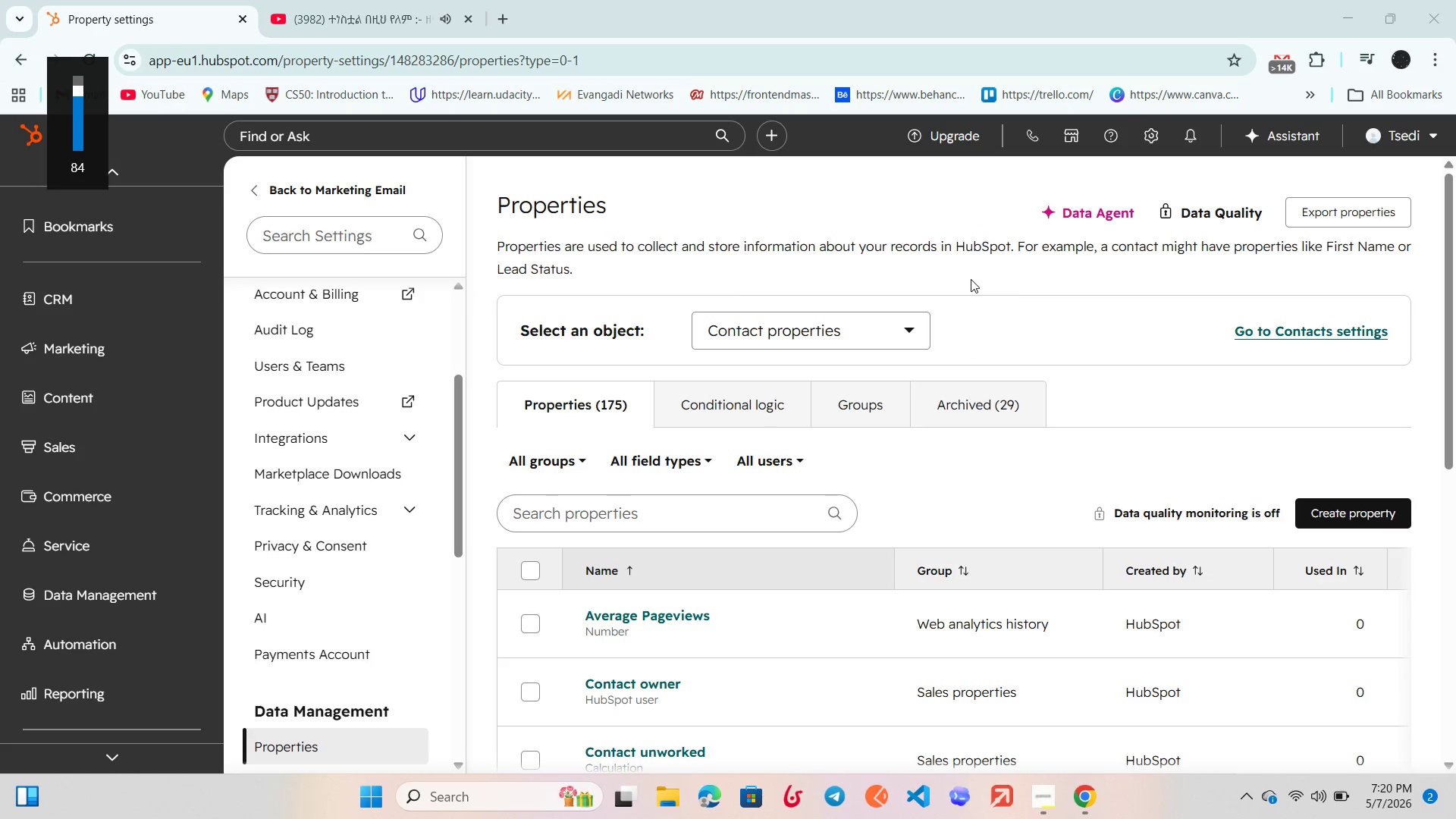 
key(VolumeUp)
 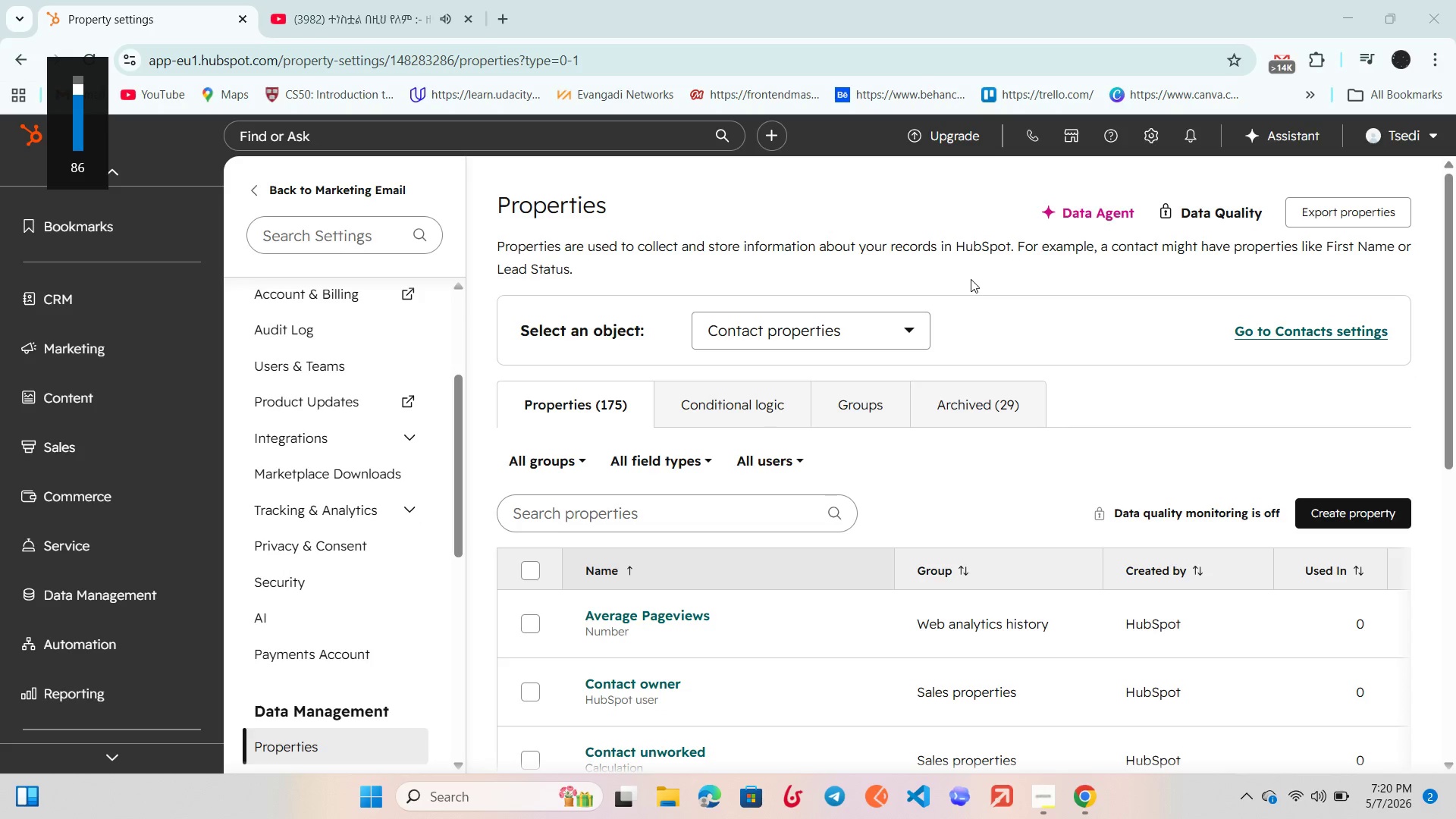 
hold_key(key=VolumeUp, duration=1.02)
 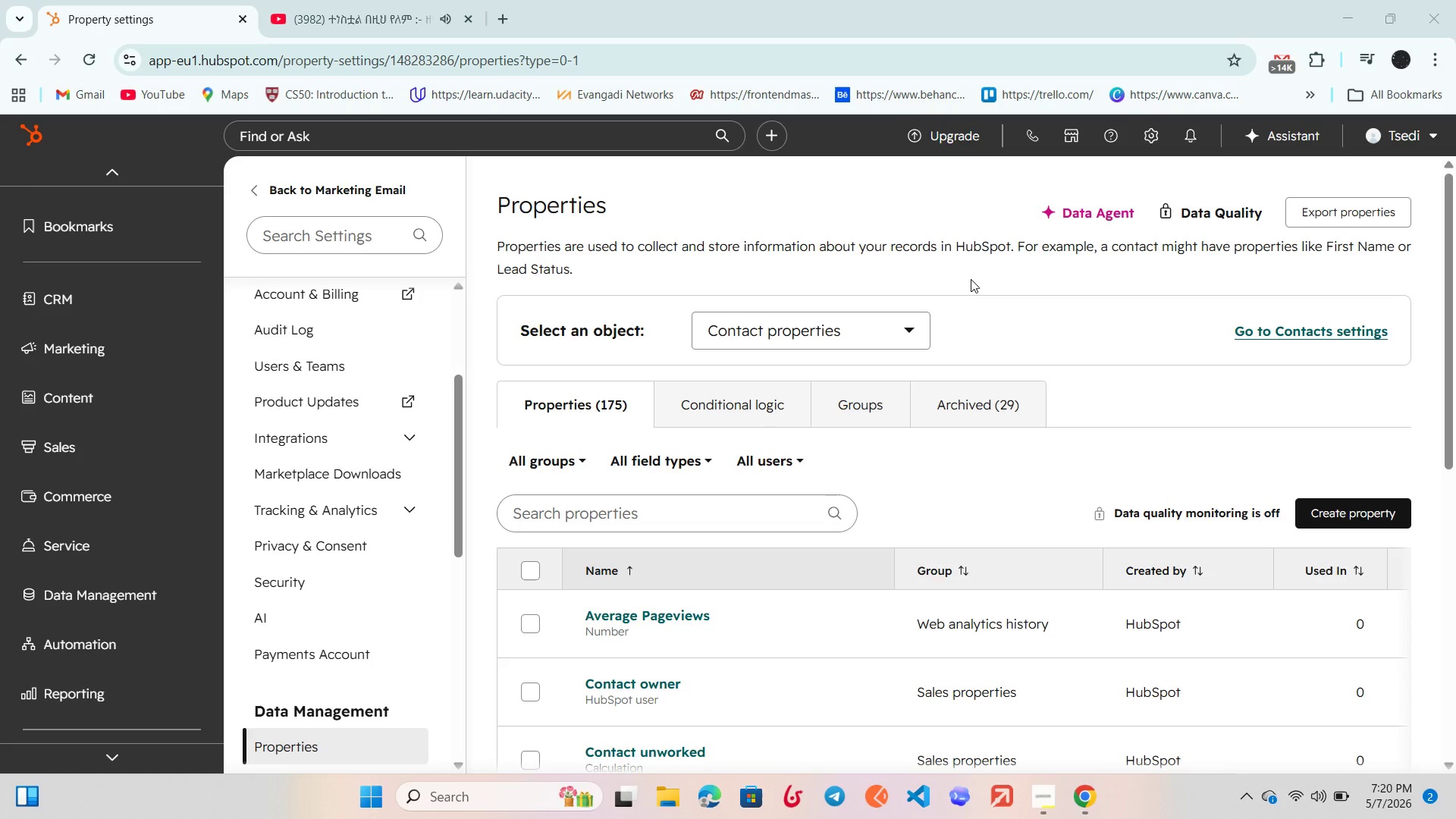 
wait(19.22)
 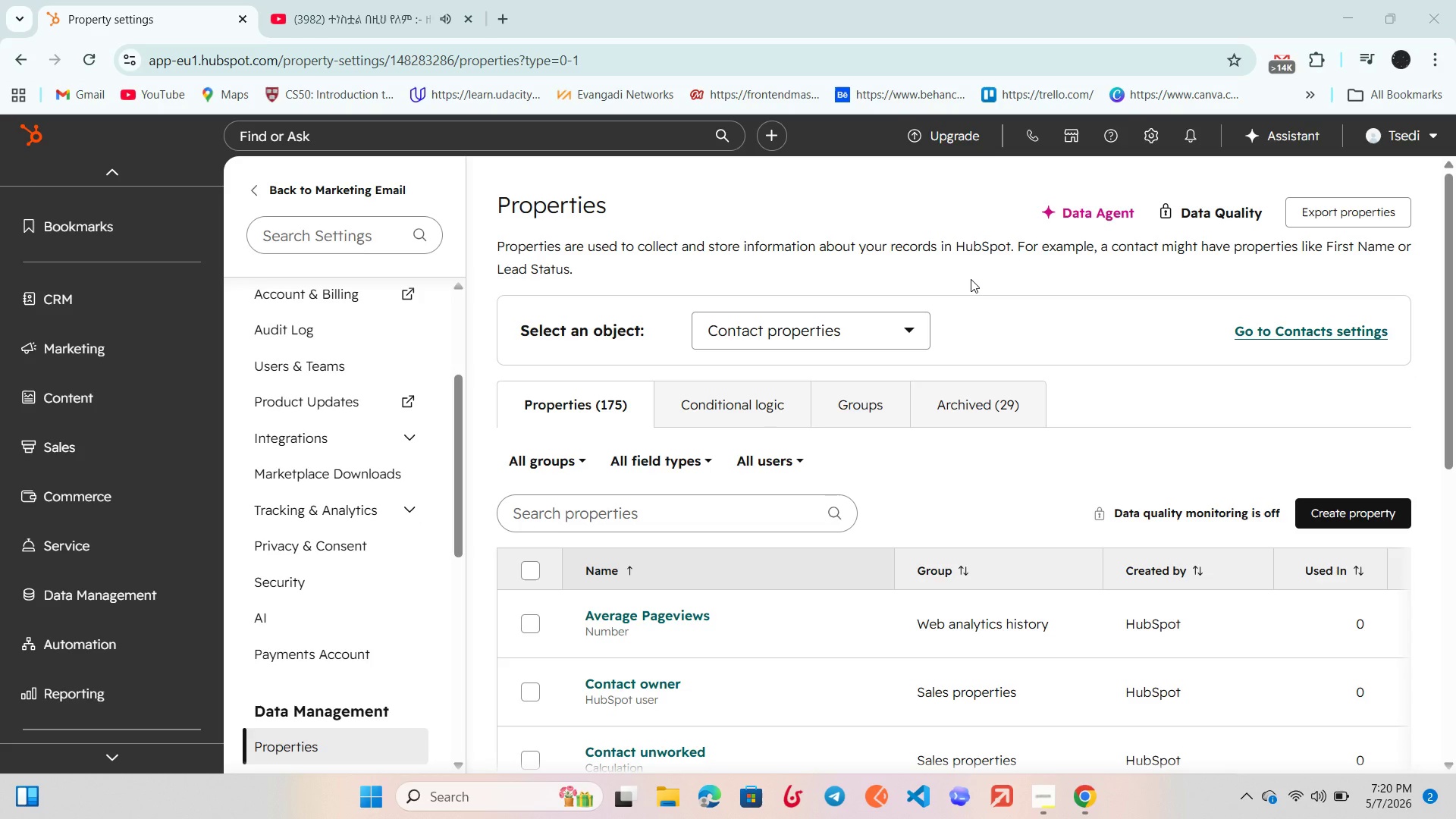 
left_click([77, 304])
 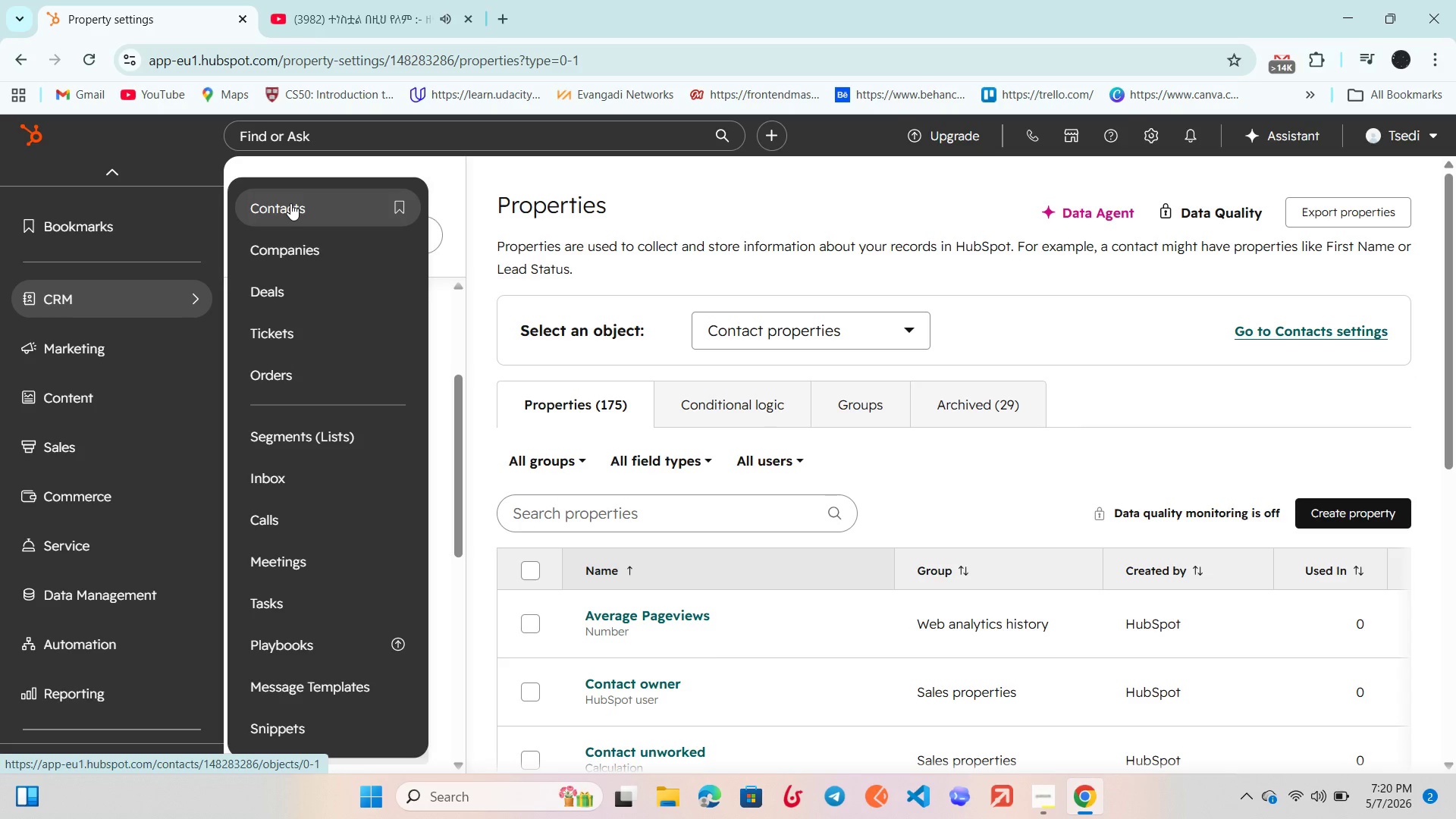 
left_click([290, 203])
 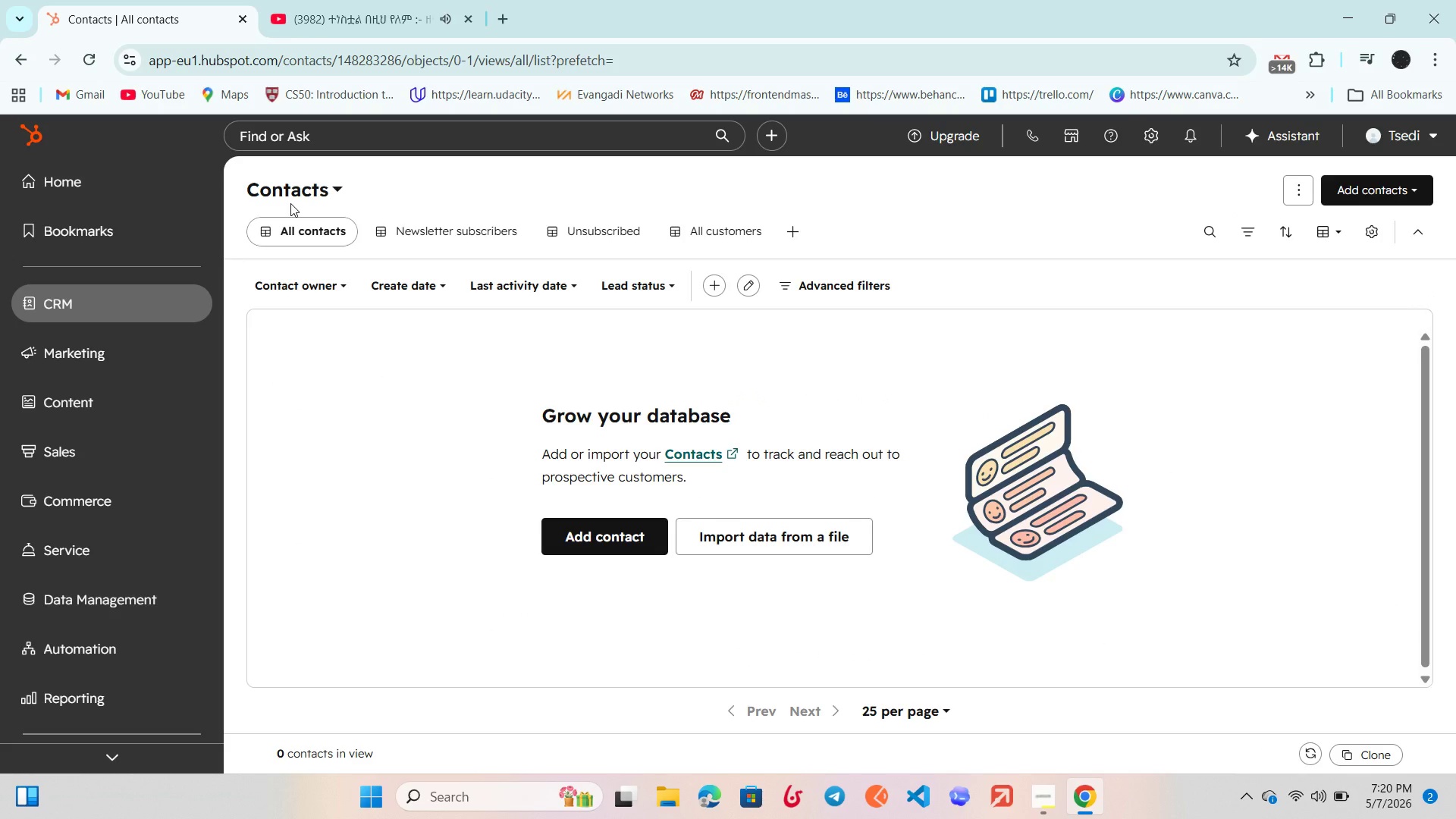 
wait(14.38)
 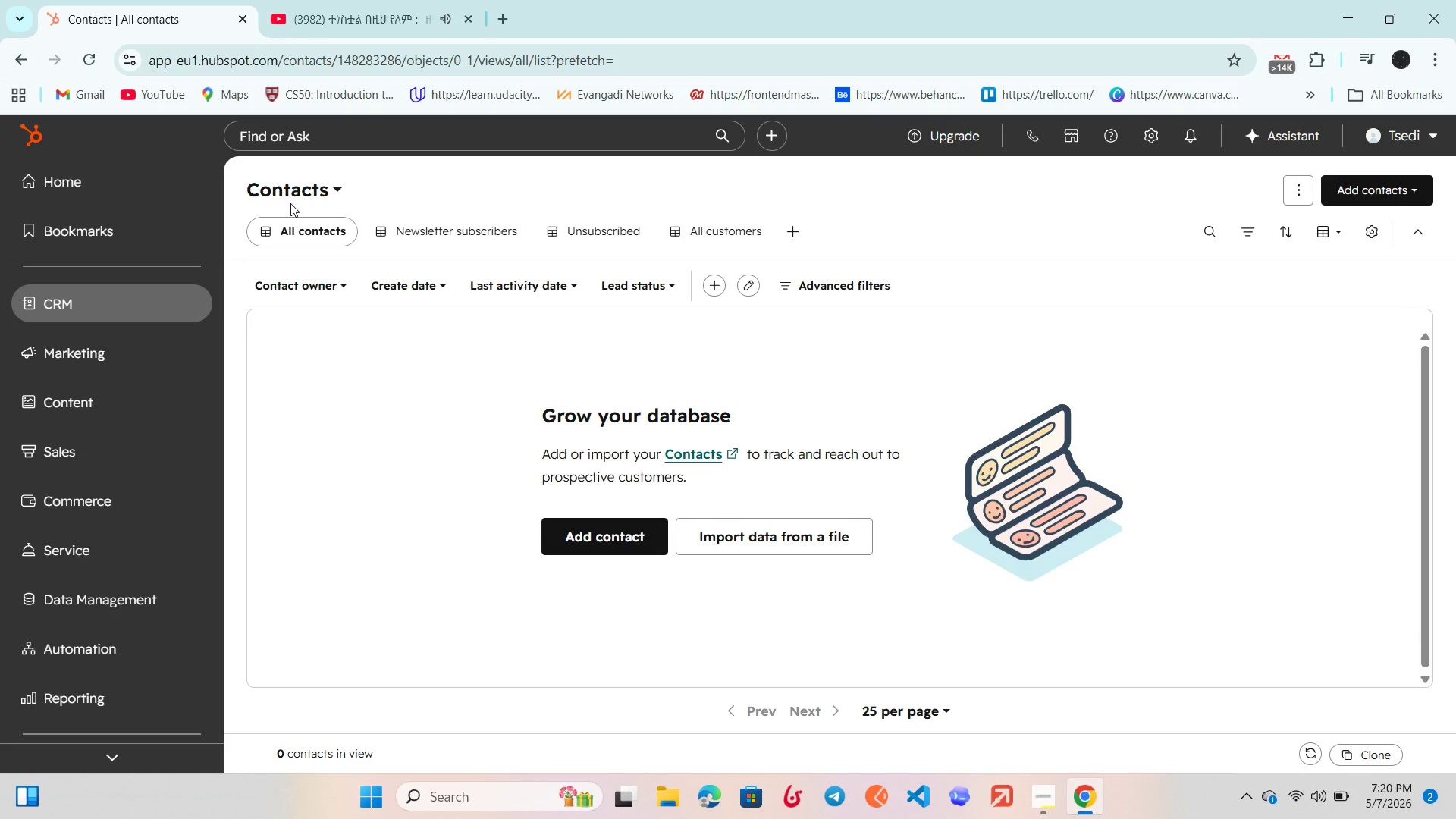 
key(Mute)
 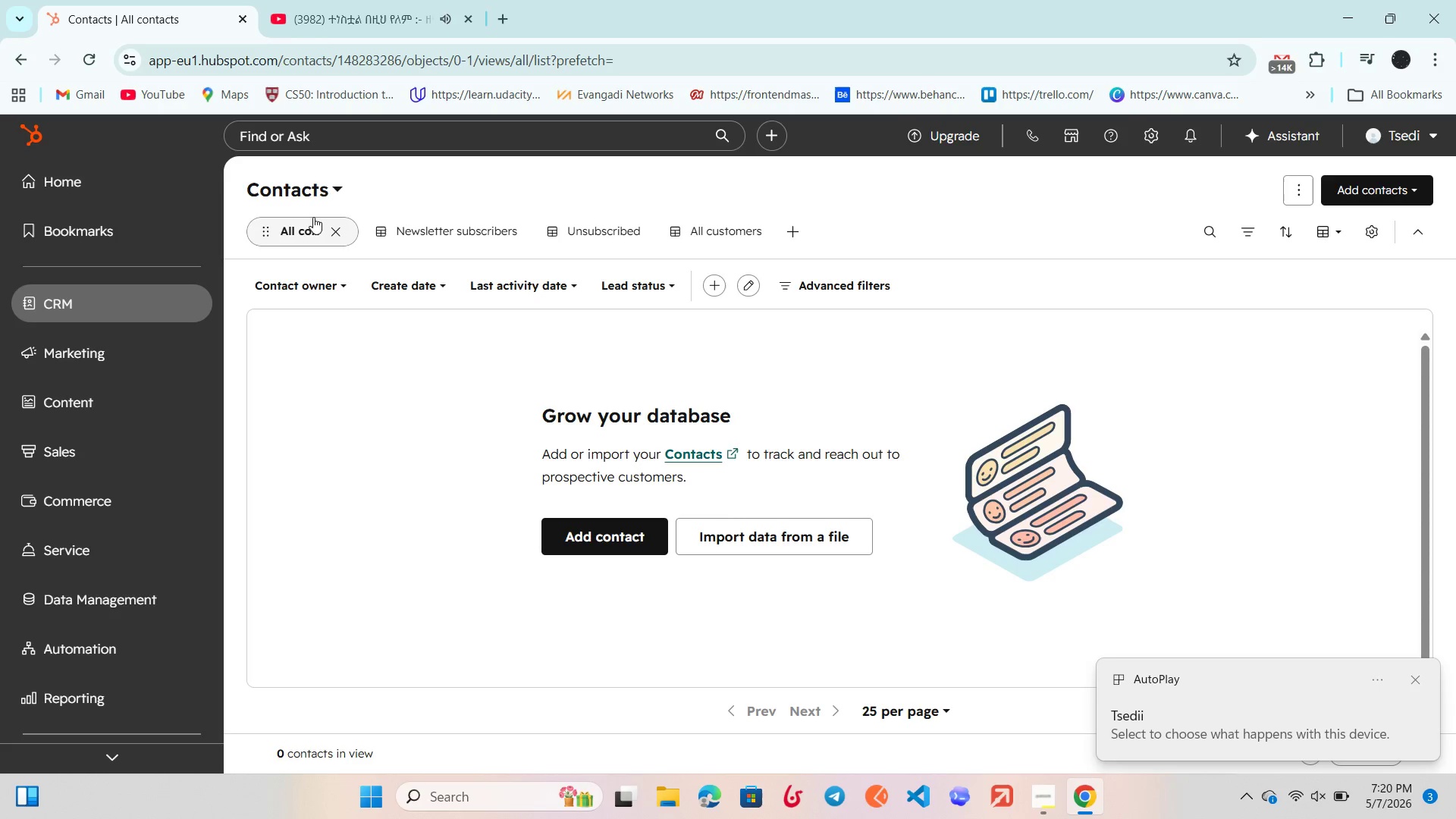 
wait(13.72)
 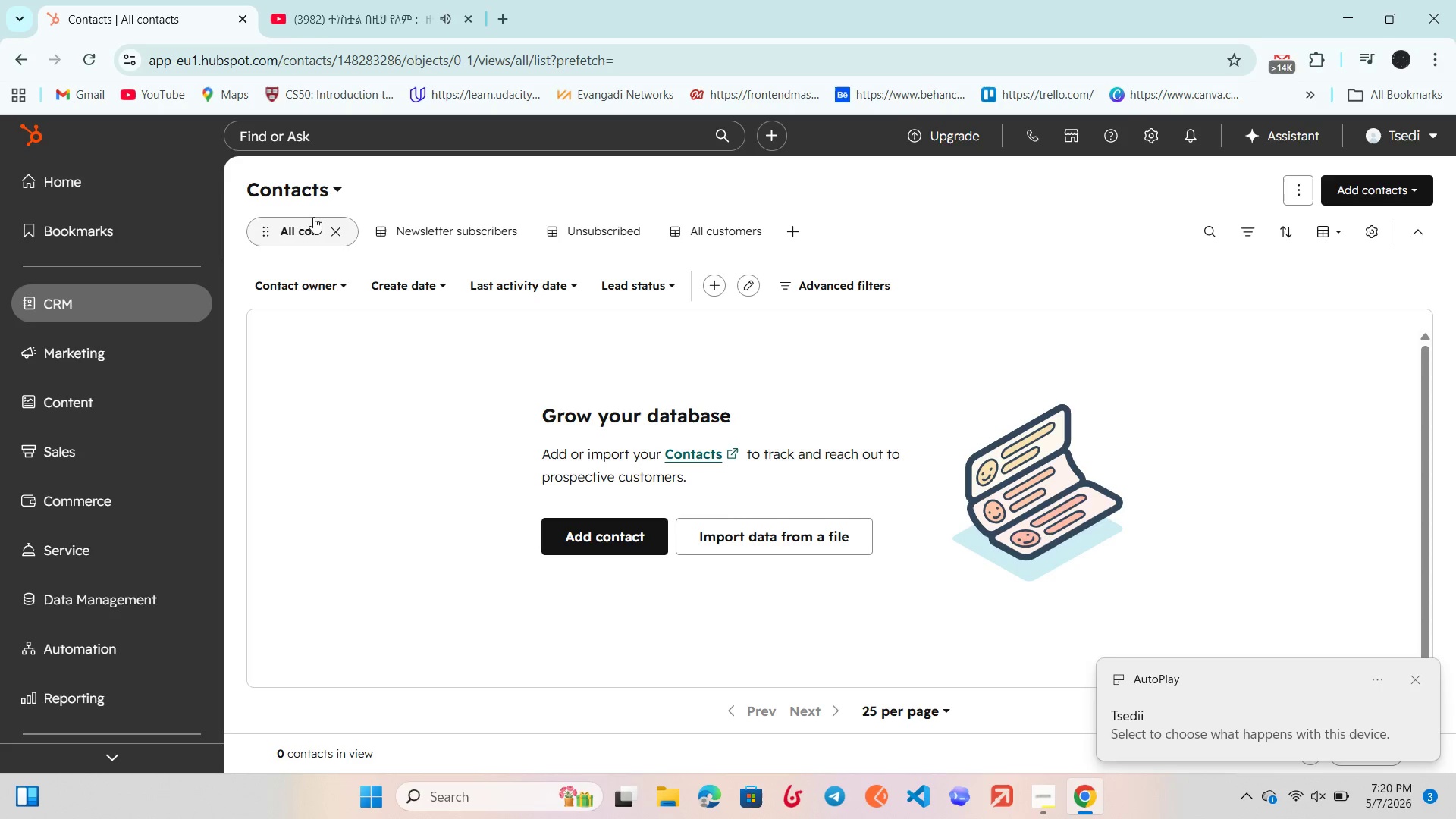 
left_click([1369, 272])
 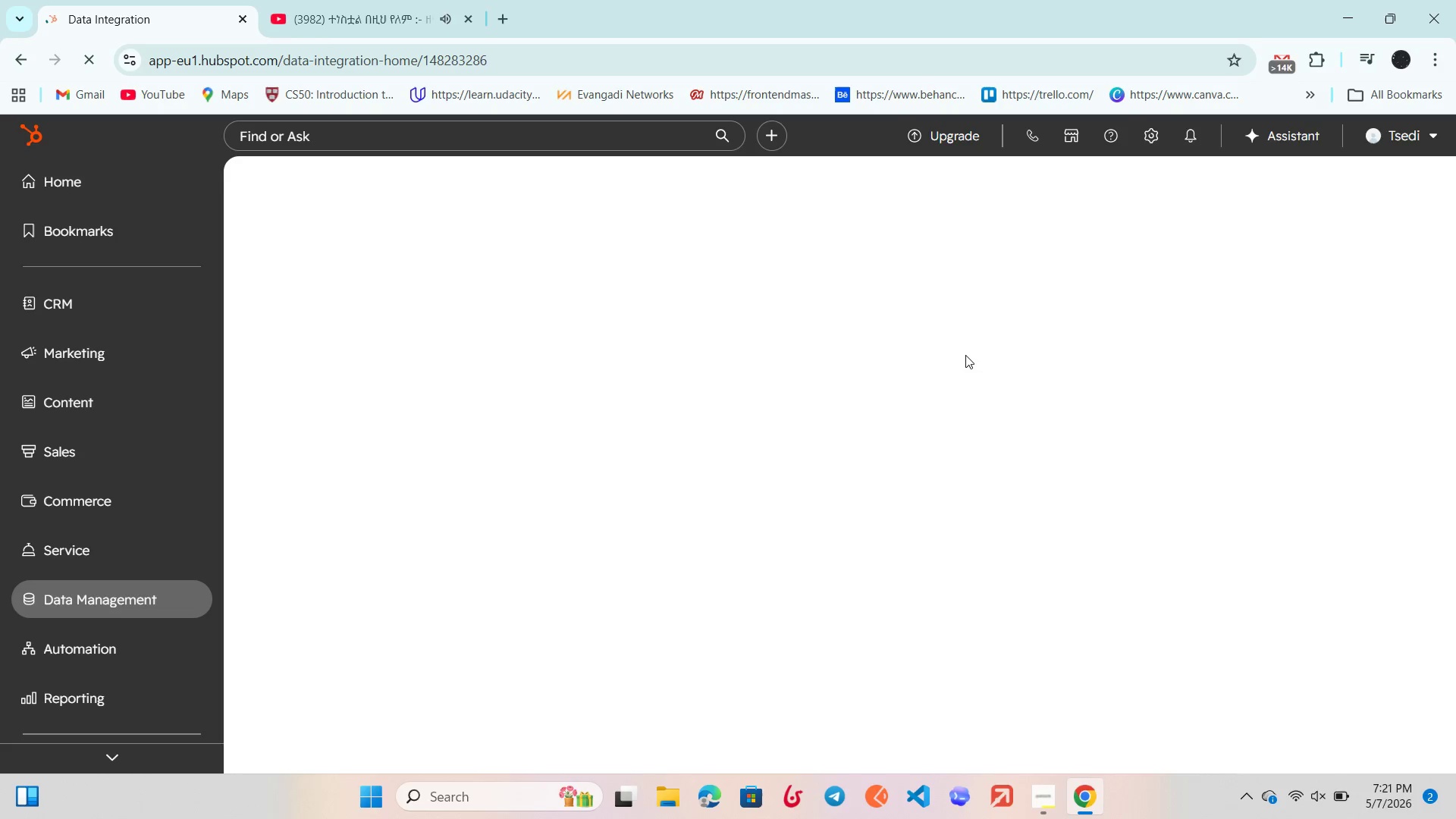 
wait(5.34)
 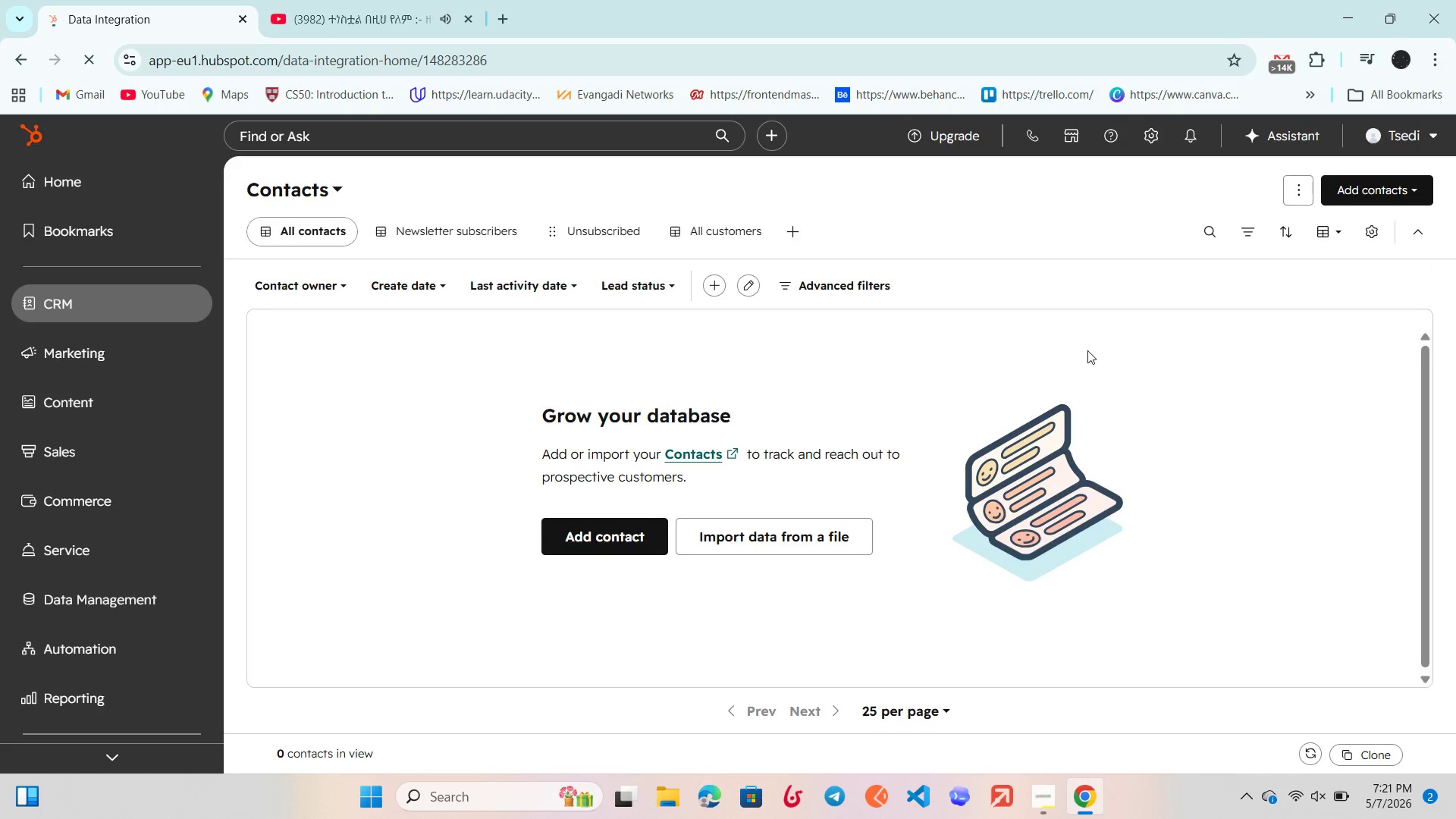 
mouse_move([912, 284])
 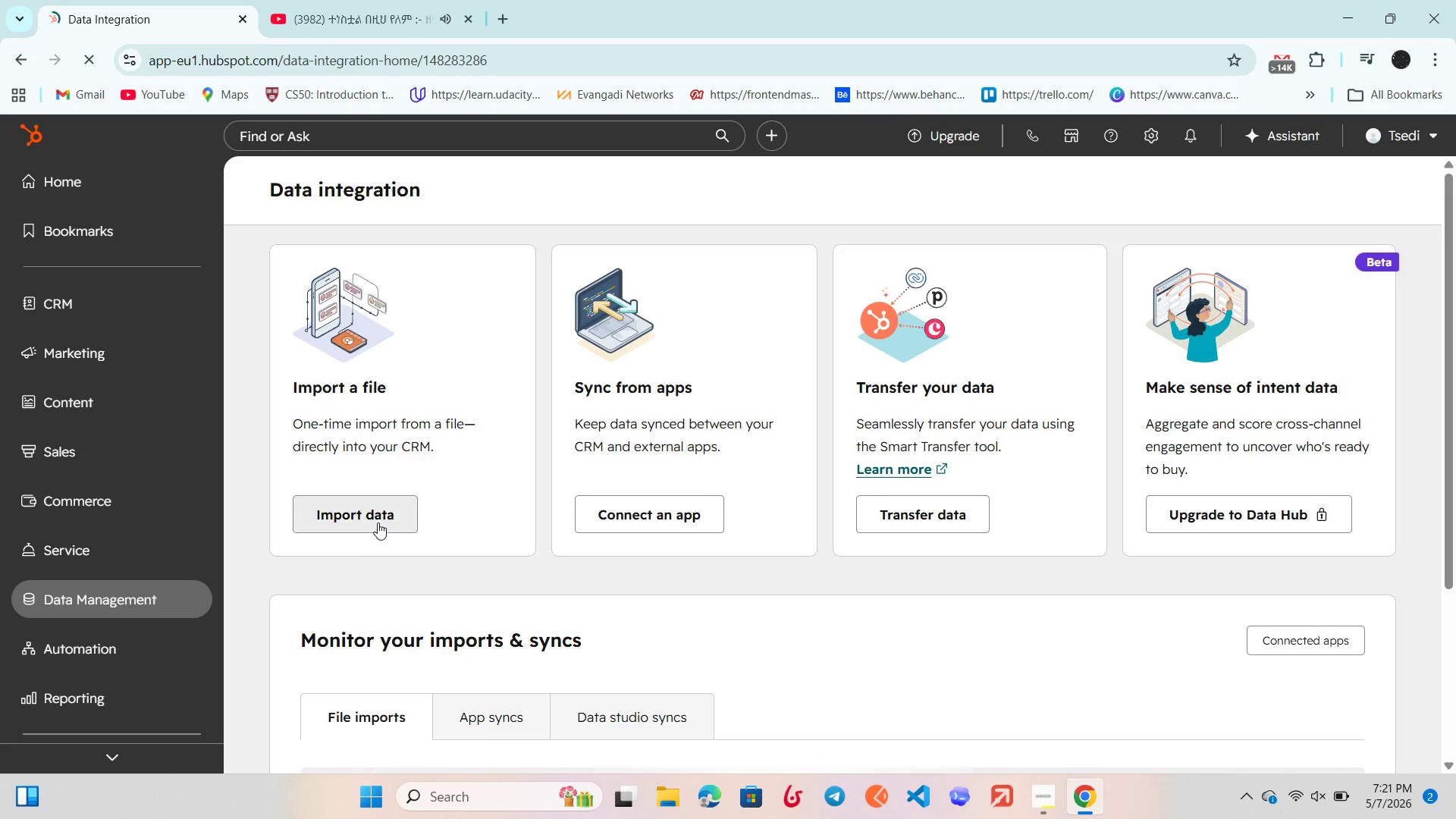 
left_click([378, 522])
 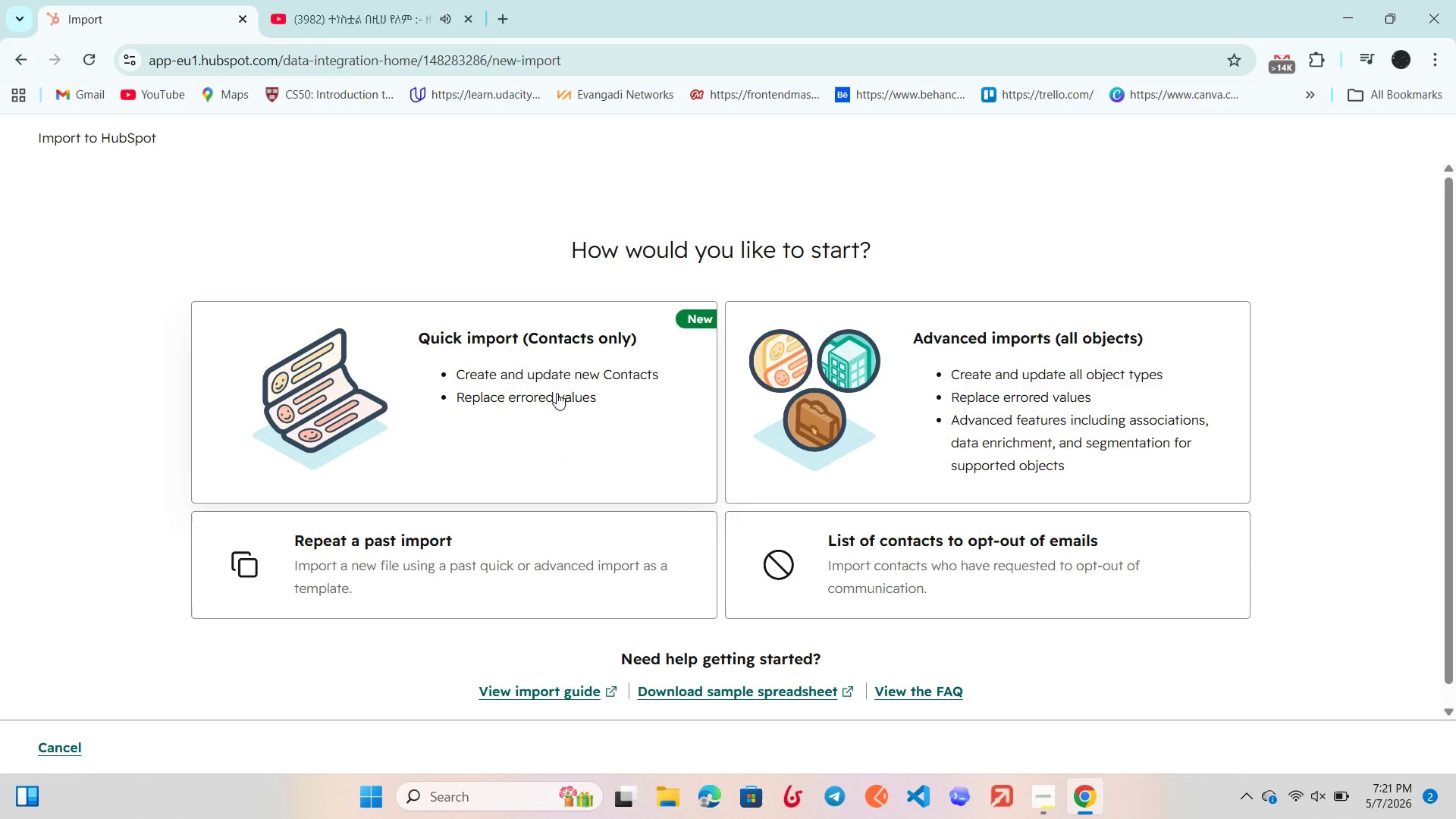 
left_click([556, 394])
 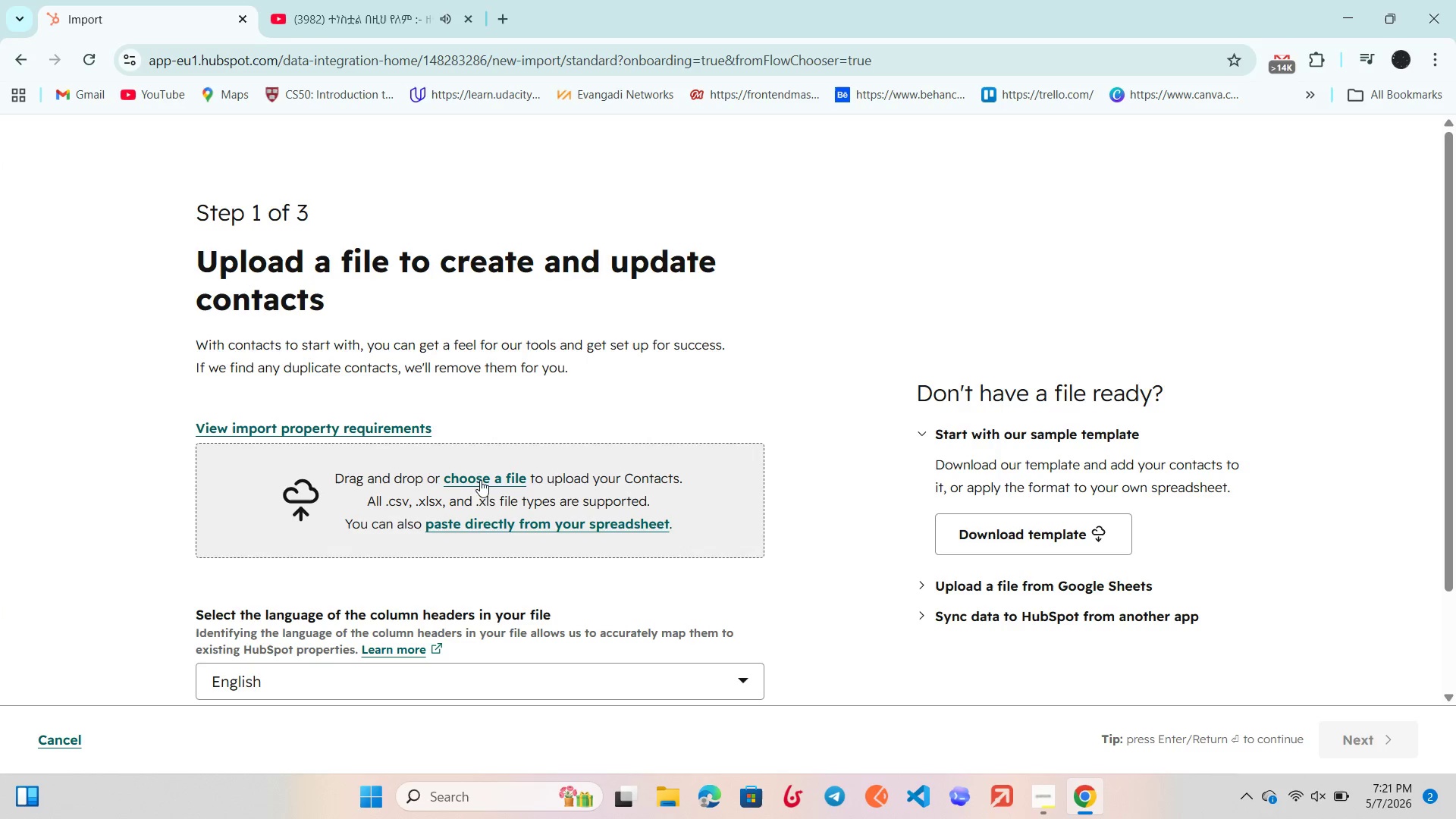 
left_click([494, 476])
 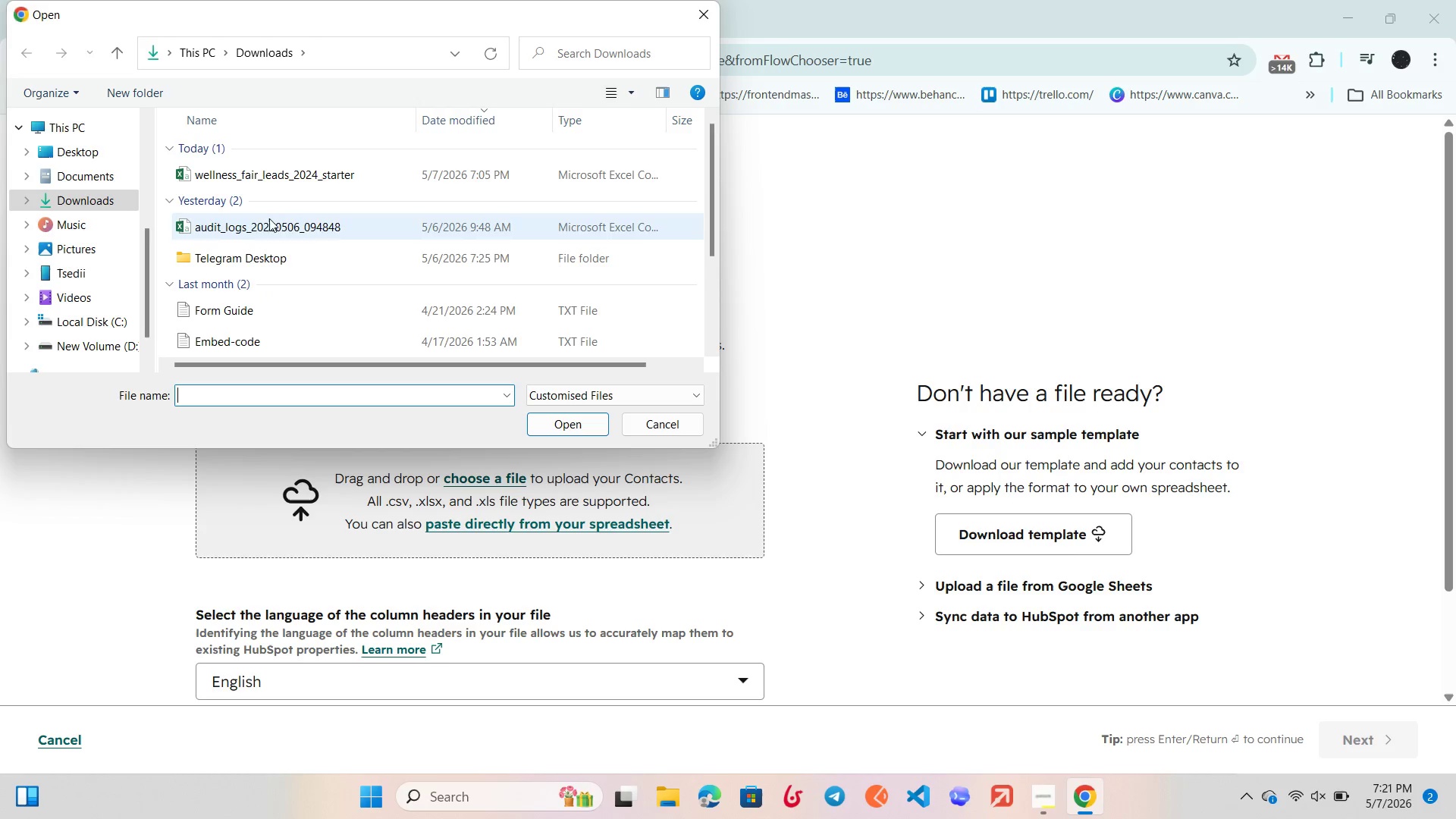 
left_click([264, 171])
 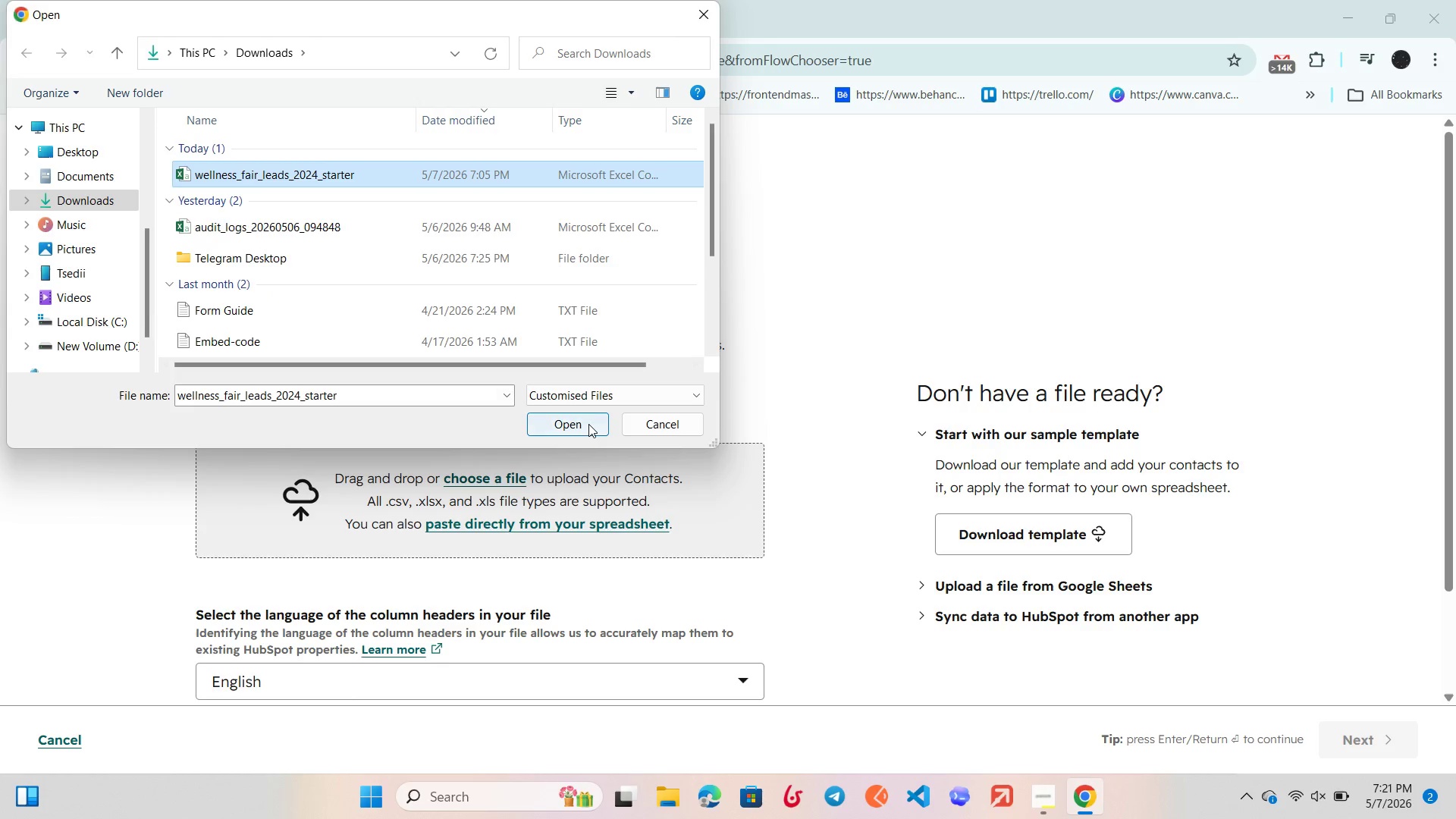 
left_click([585, 425])
 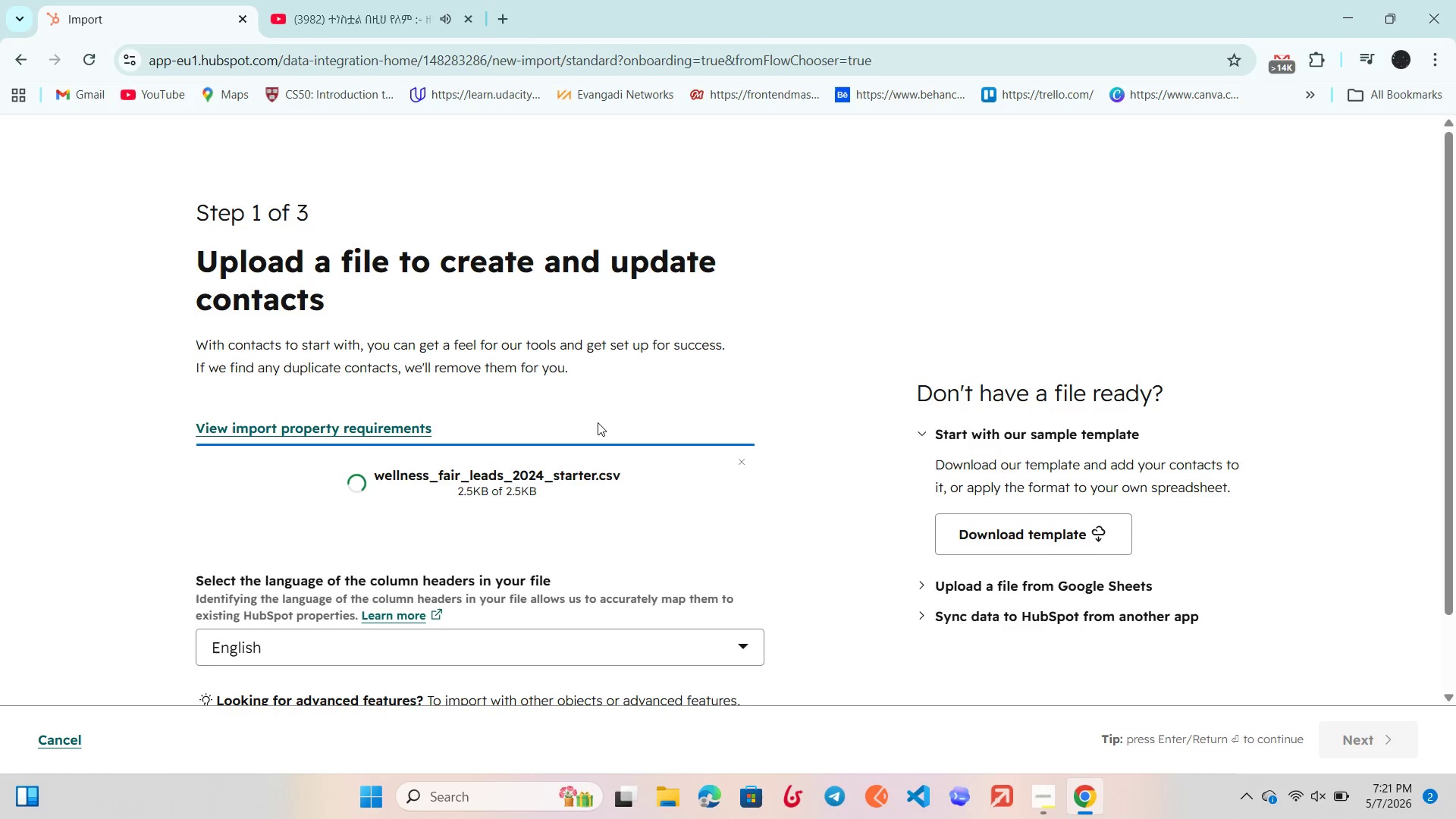 
scroll: coordinate [598, 422], scroll_direction: down, amount: 4.0
 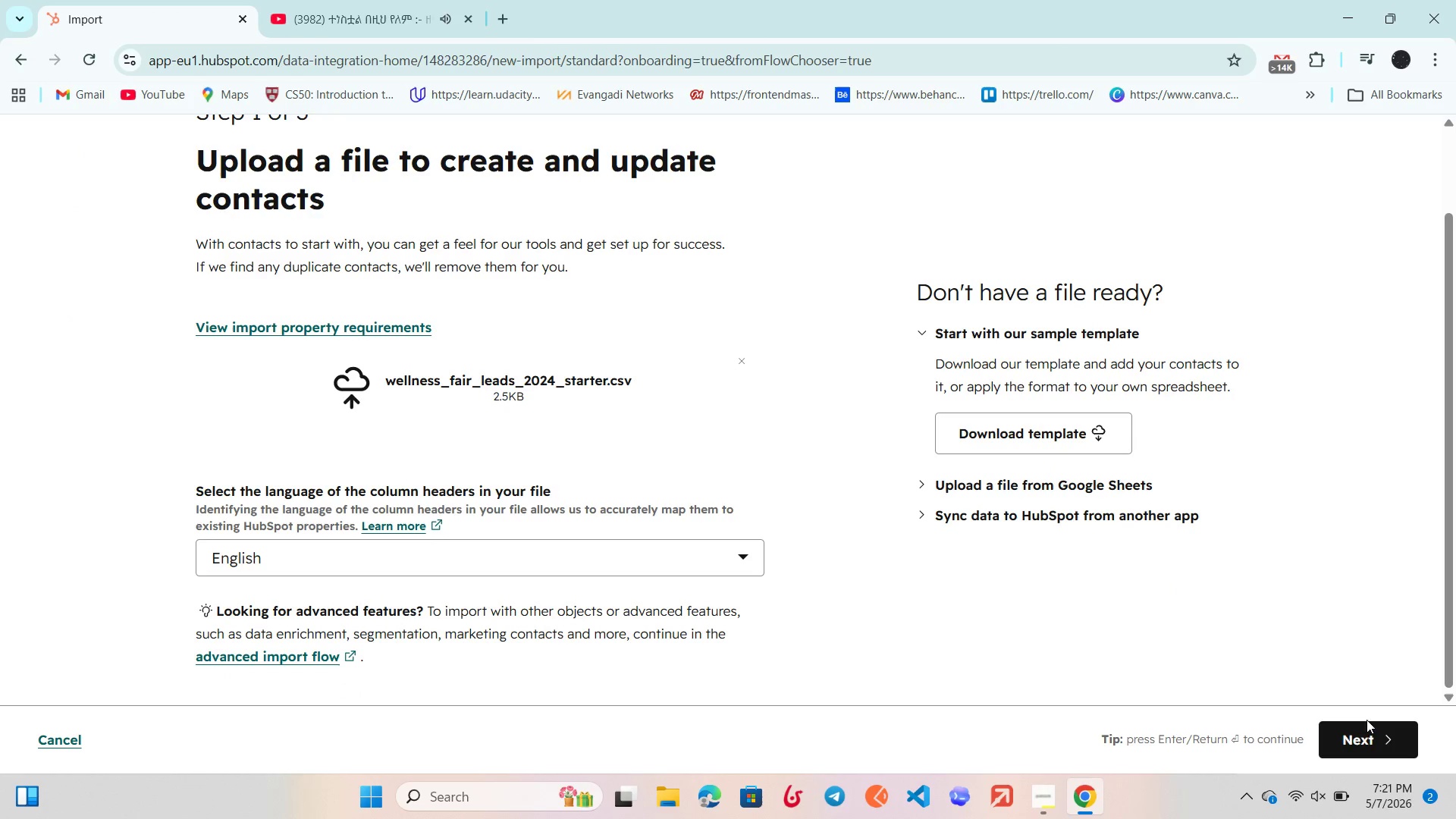 
left_click([1366, 725])
 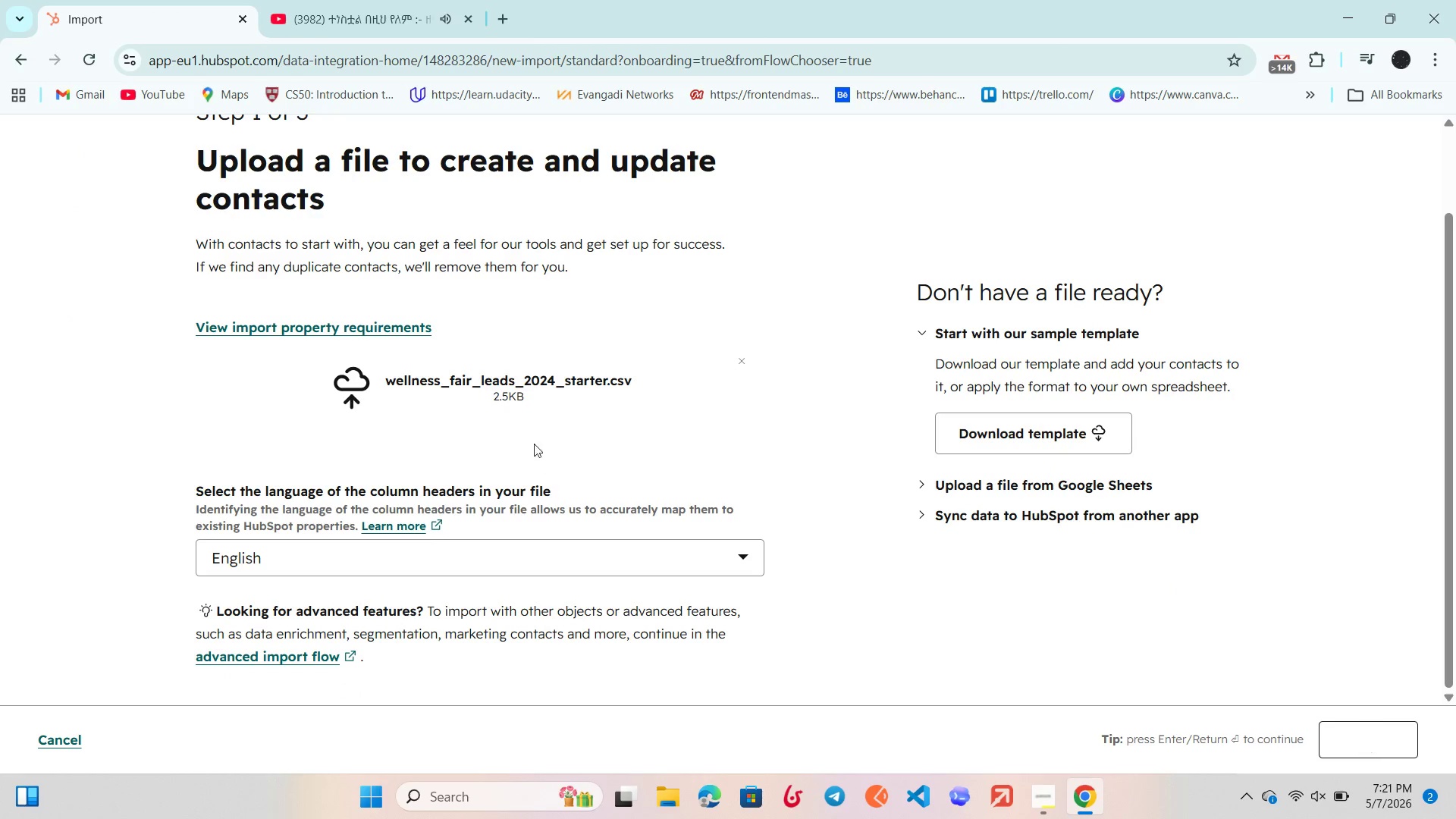 
scroll: coordinate [532, 437], scroll_direction: down, amount: 4.0
 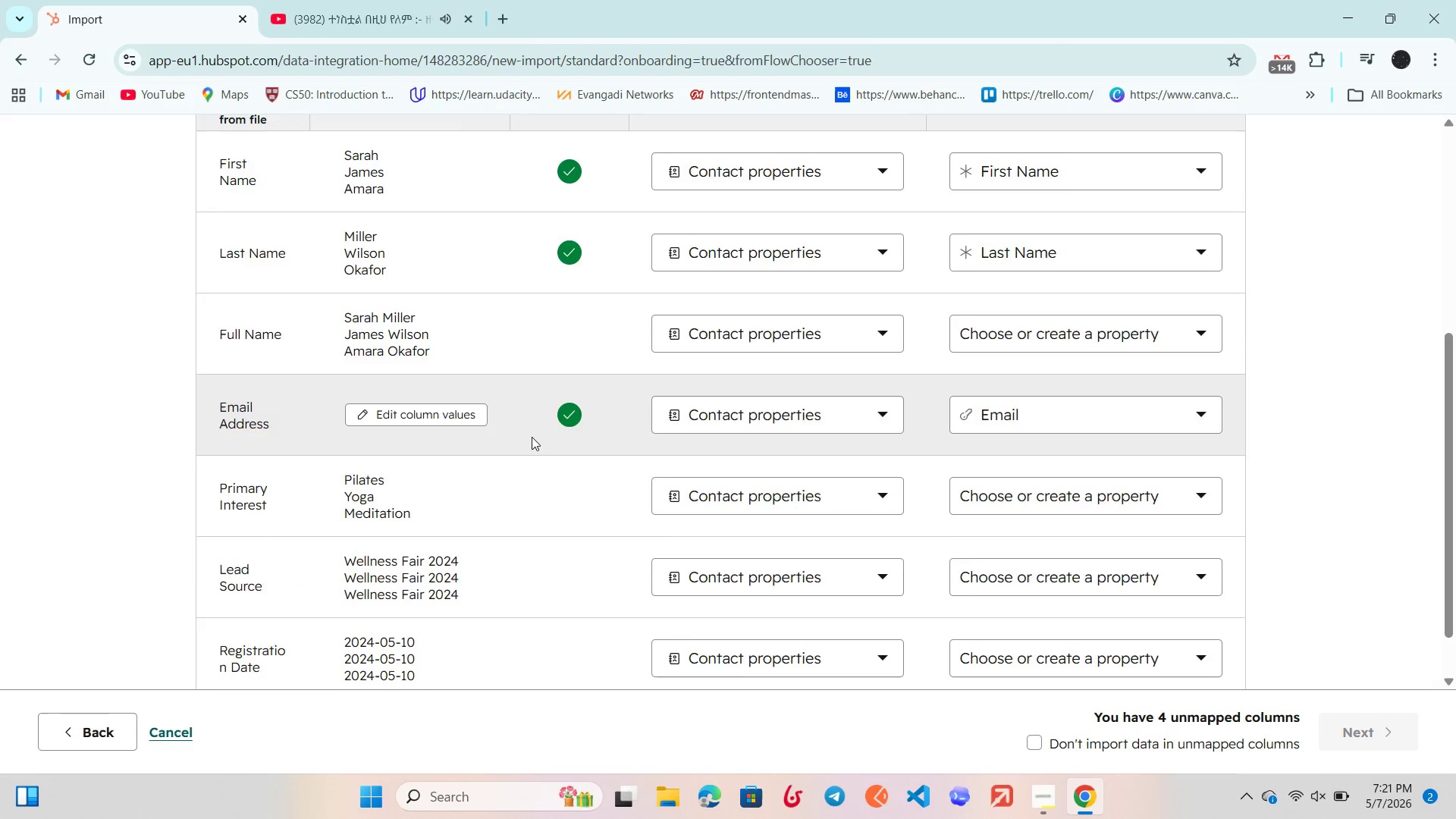 
scroll: coordinate [532, 437], scroll_direction: up, amount: 1.0
 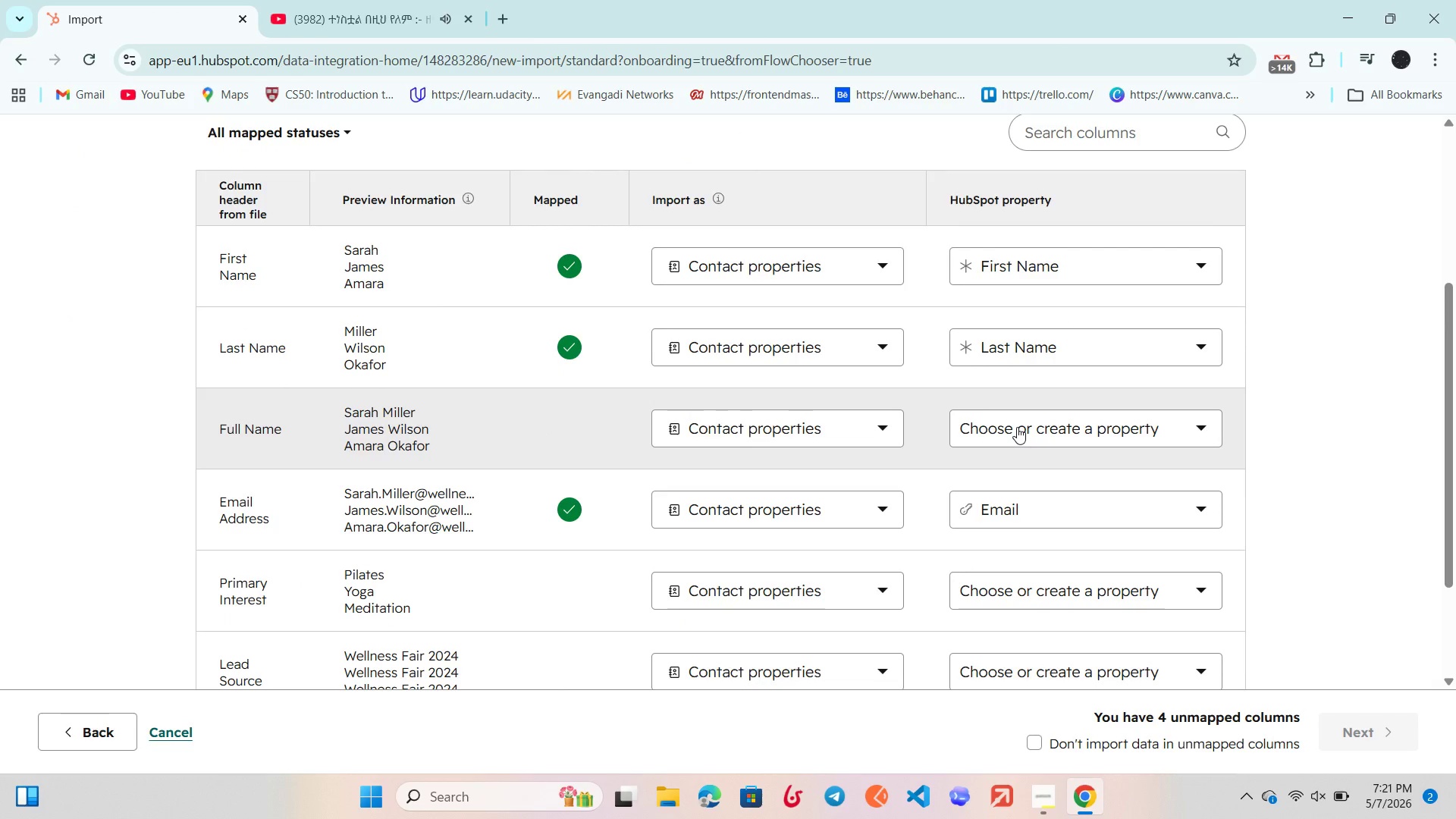 
left_click([1017, 427])
 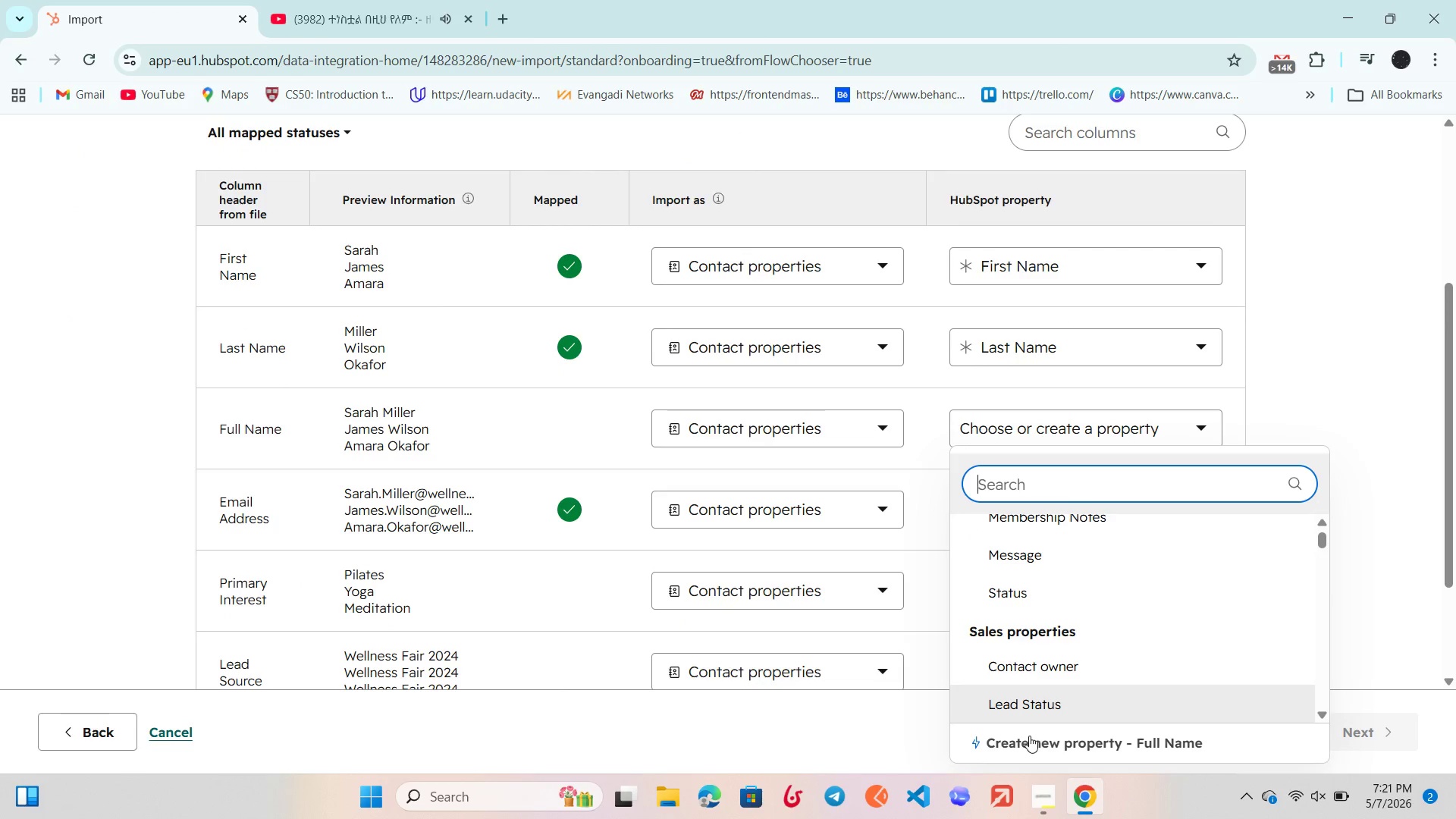 
left_click([1029, 736])
 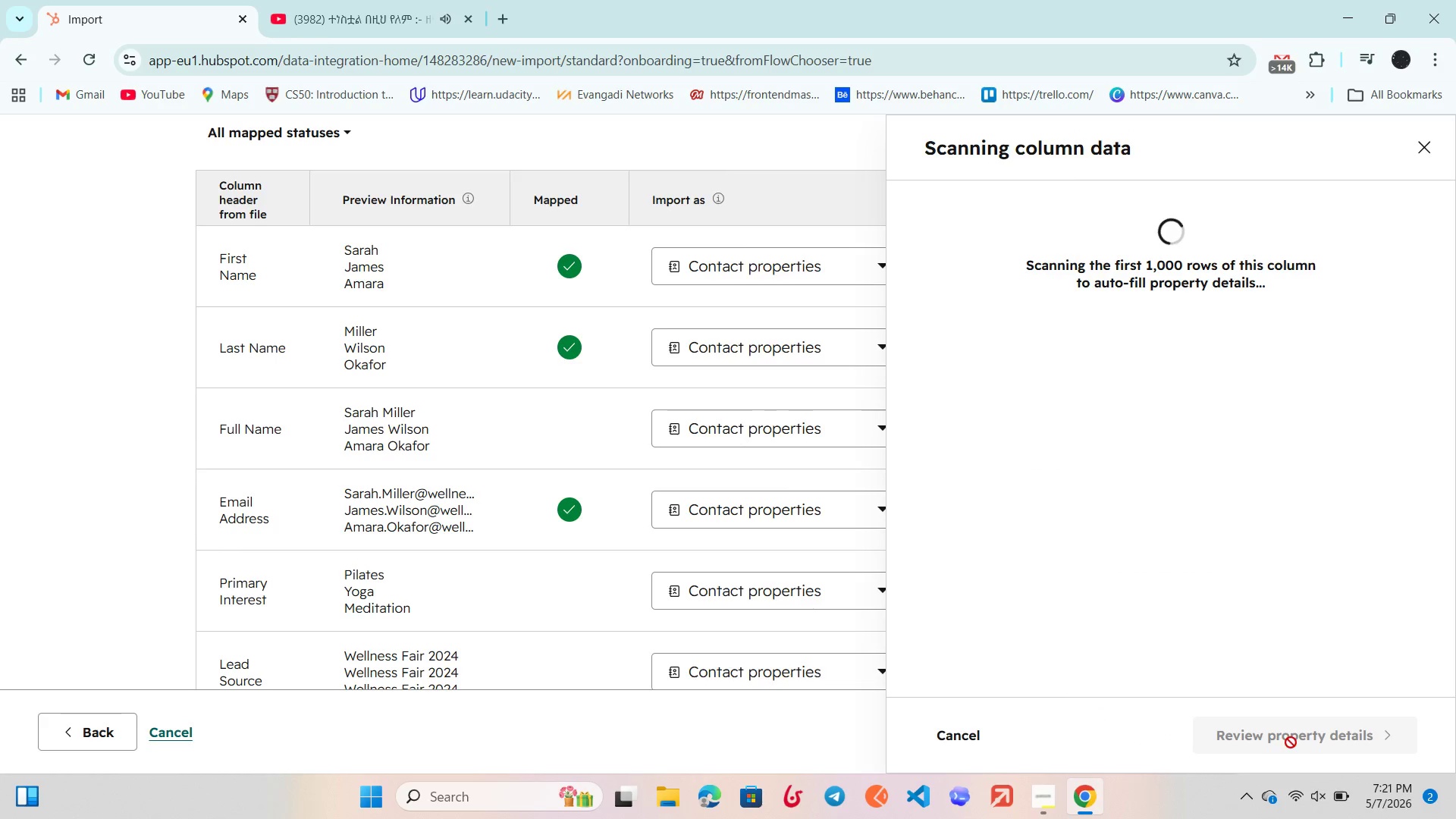 
left_click([1302, 736])
 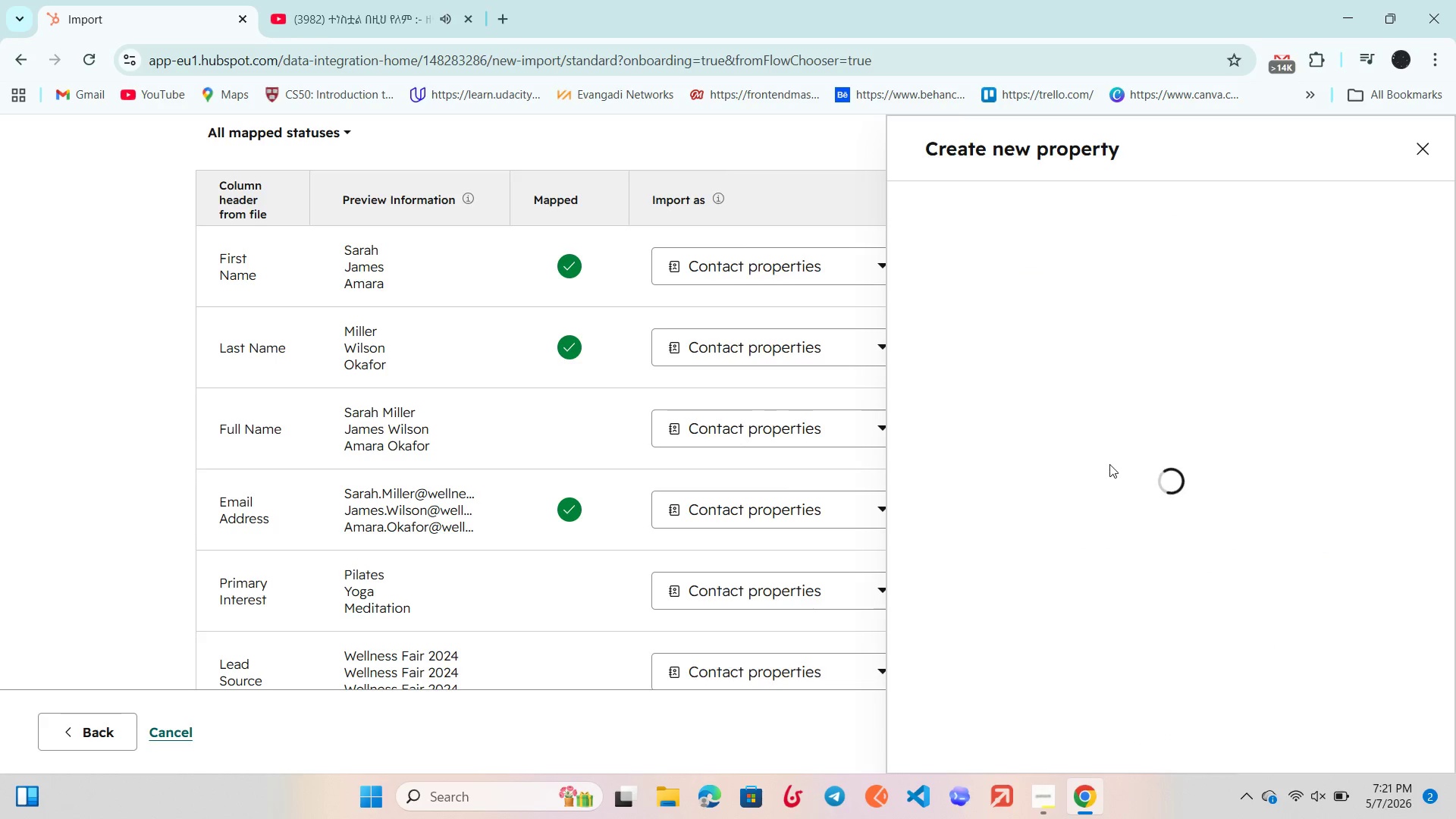 
scroll: coordinate [1109, 464], scroll_direction: down, amount: 4.0
 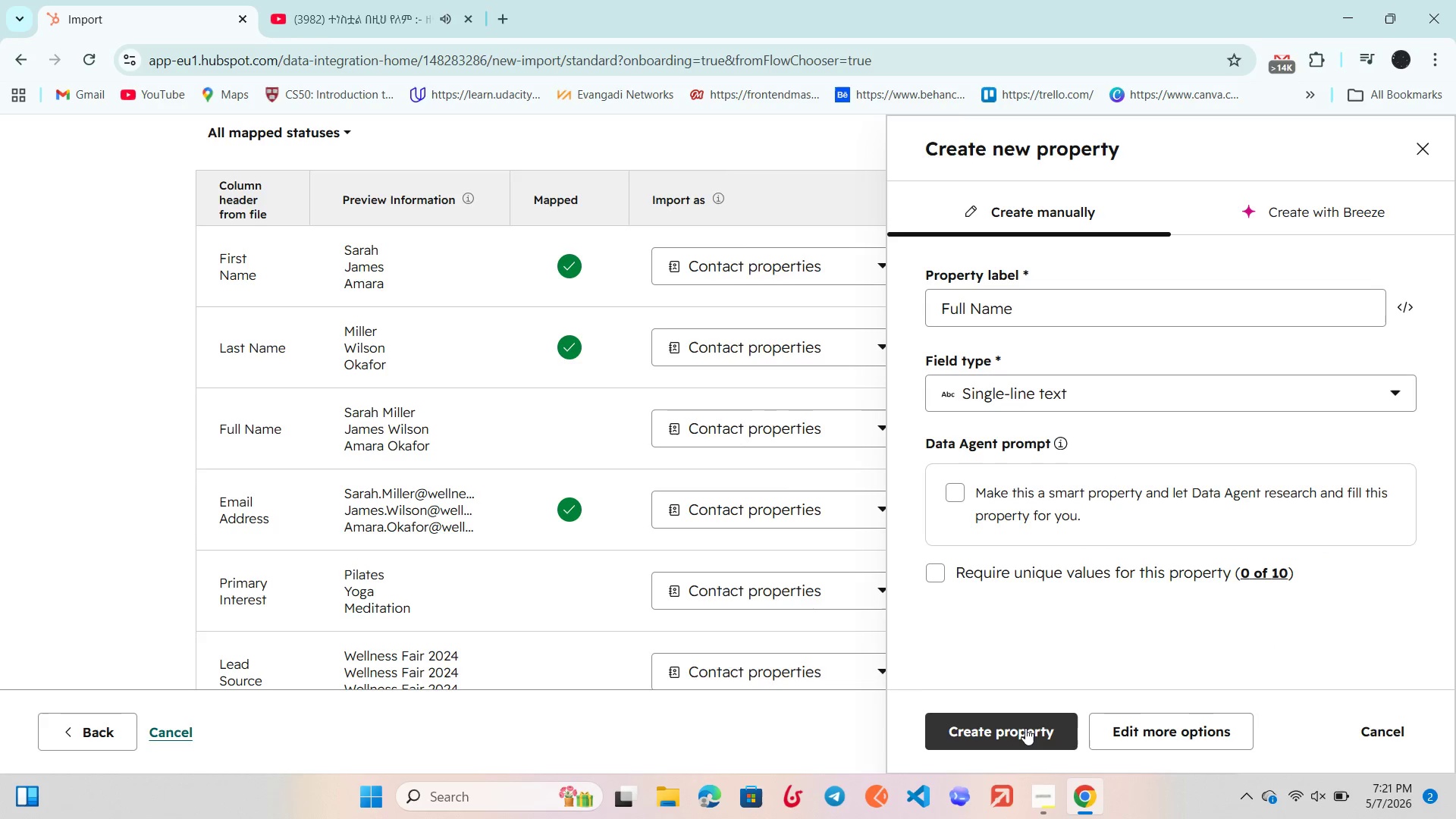 
left_click([1025, 728])
 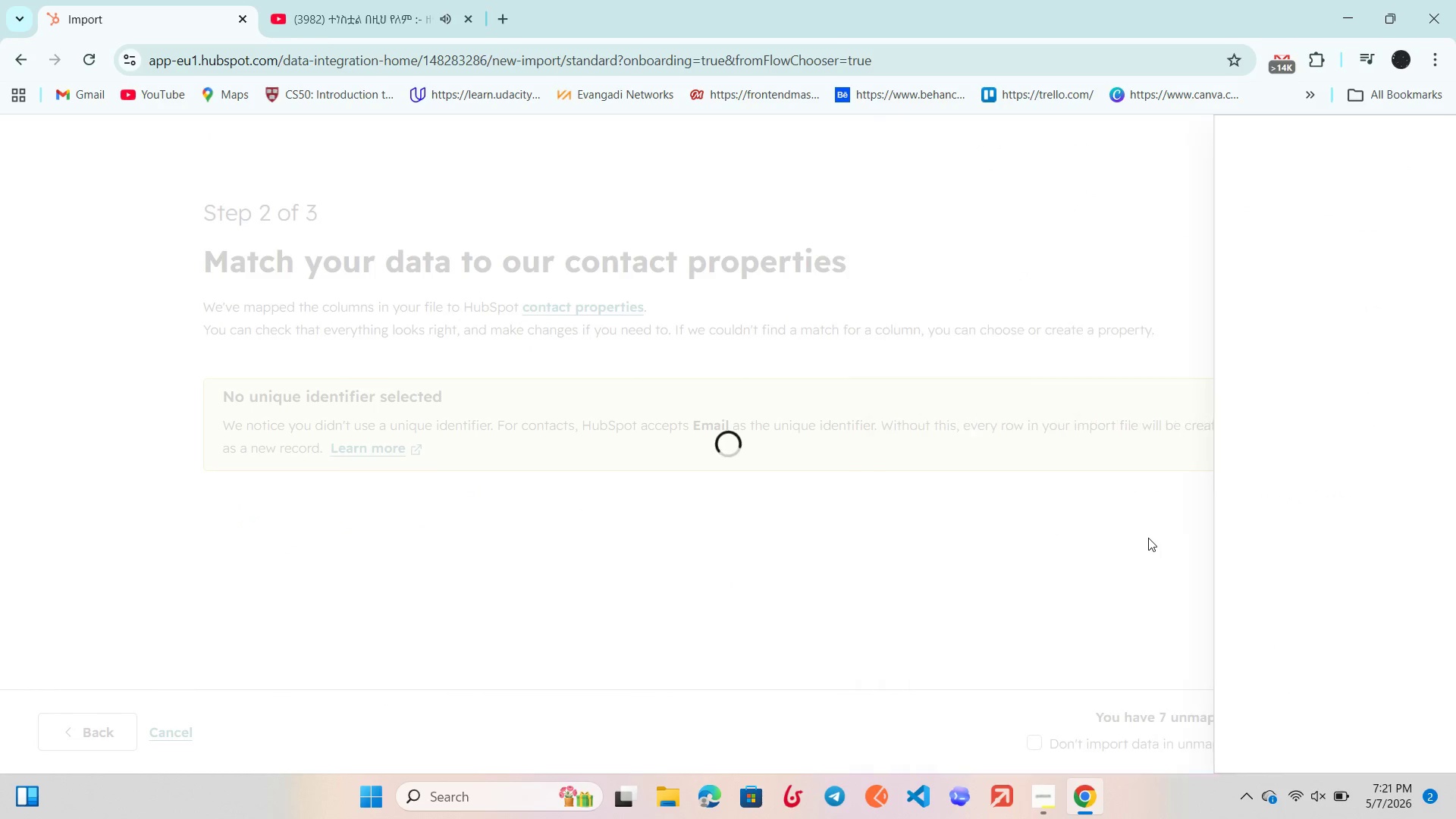 
scroll: coordinate [971, 460], scroll_direction: down, amount: 11.0
 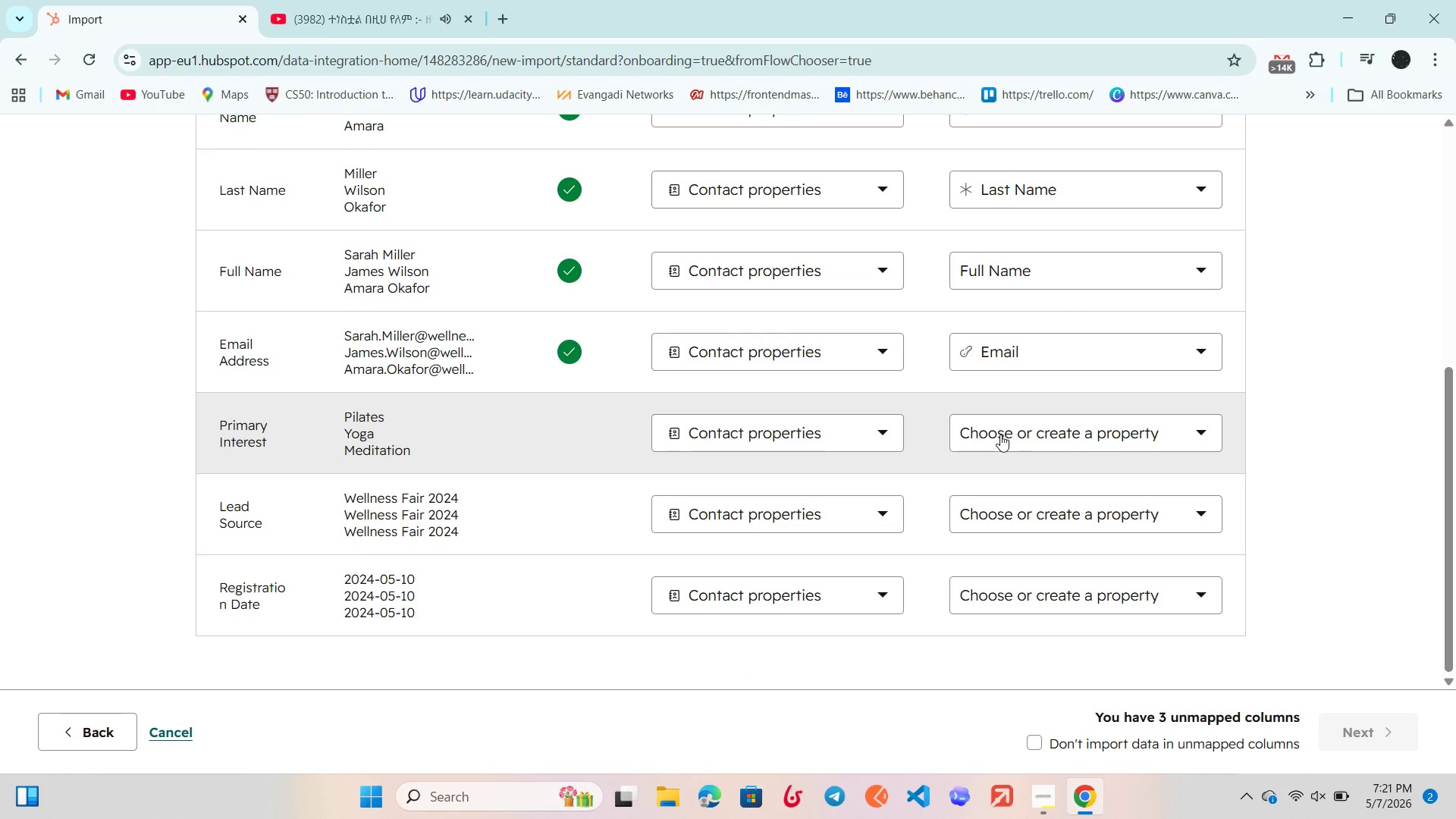 
left_click([1000, 435])
 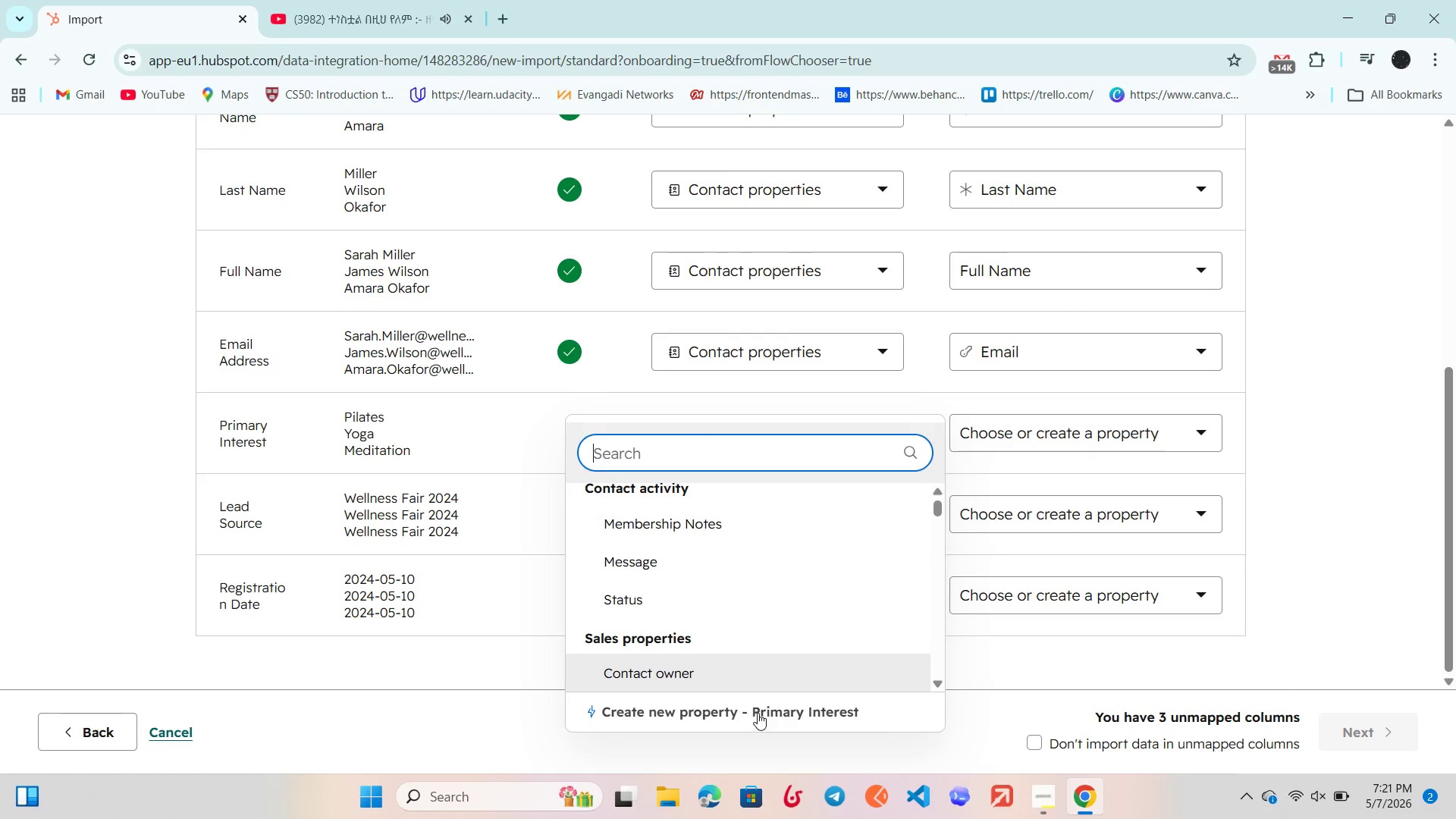 
left_click([695, 704])
 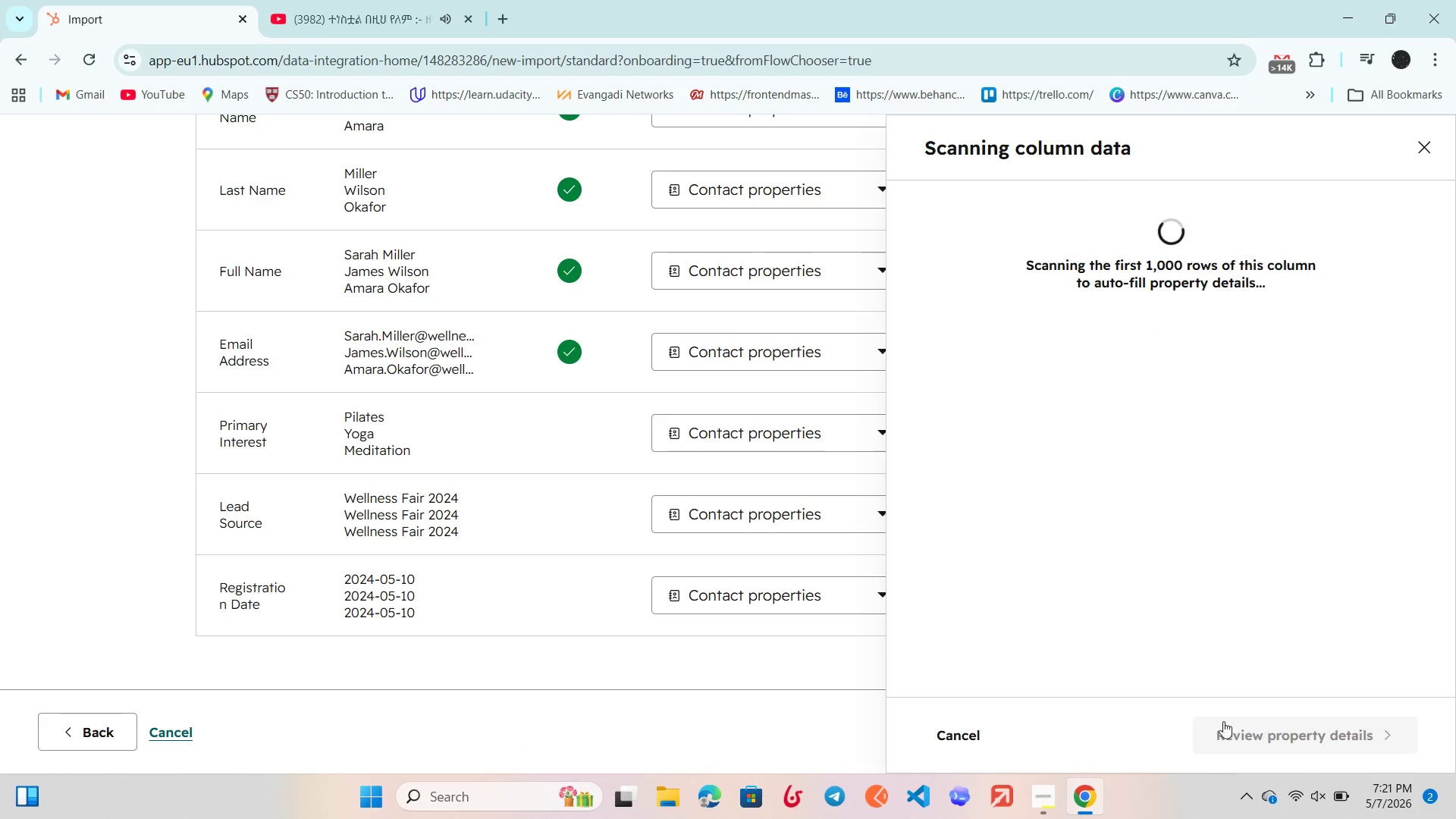 
left_click([1236, 727])
 